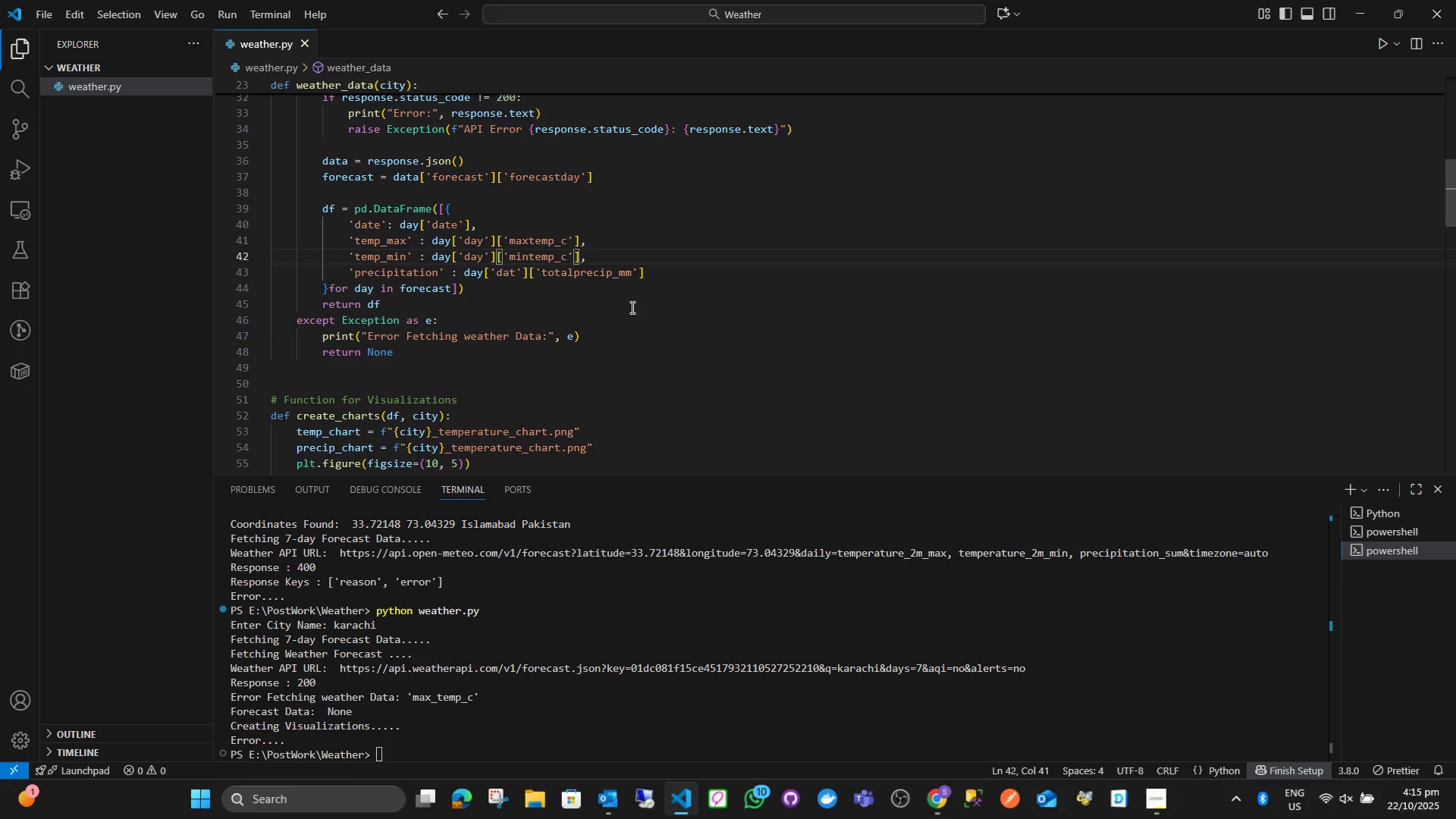 
key(Control+S)
 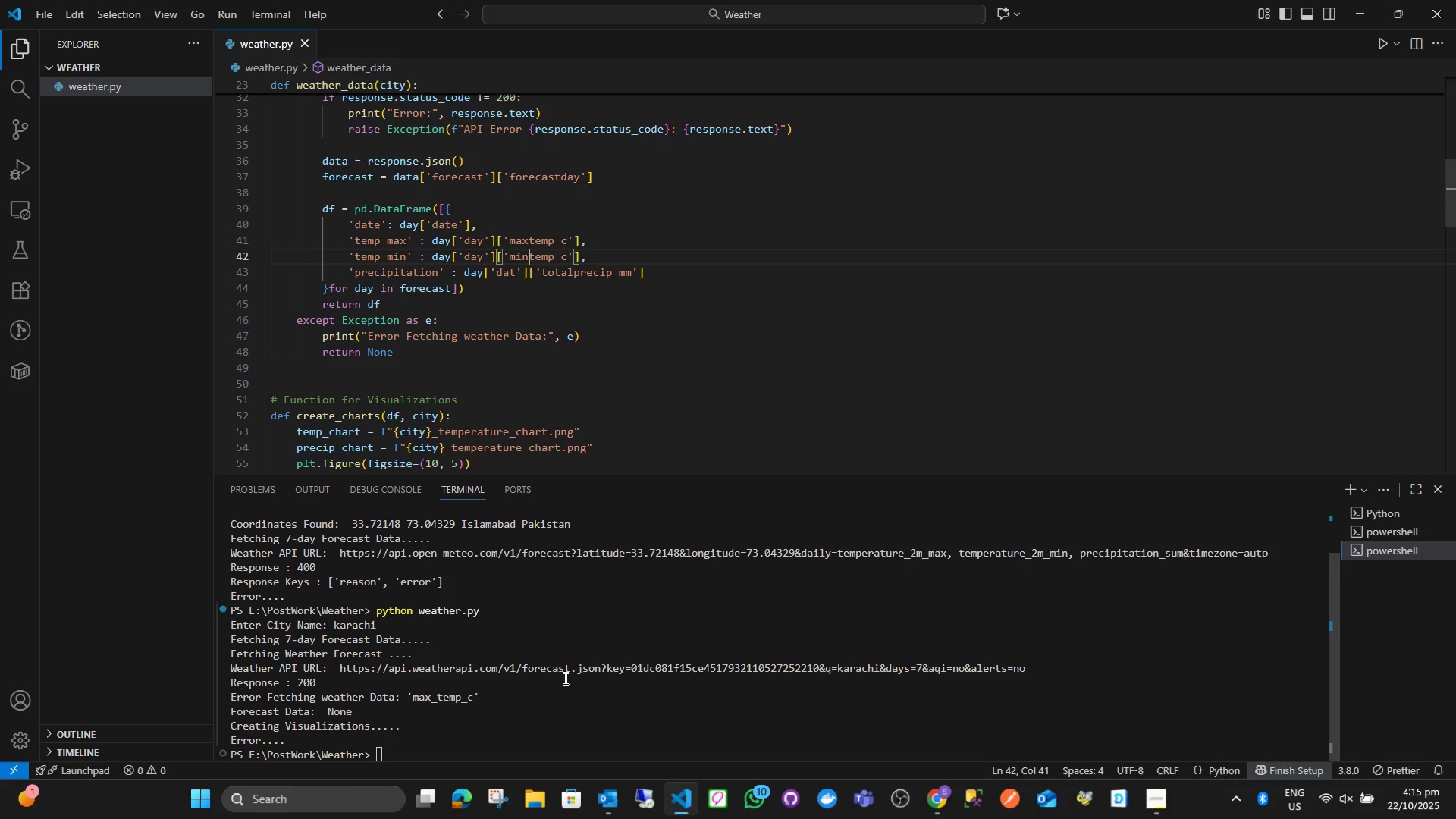 
left_click([564, 678])
 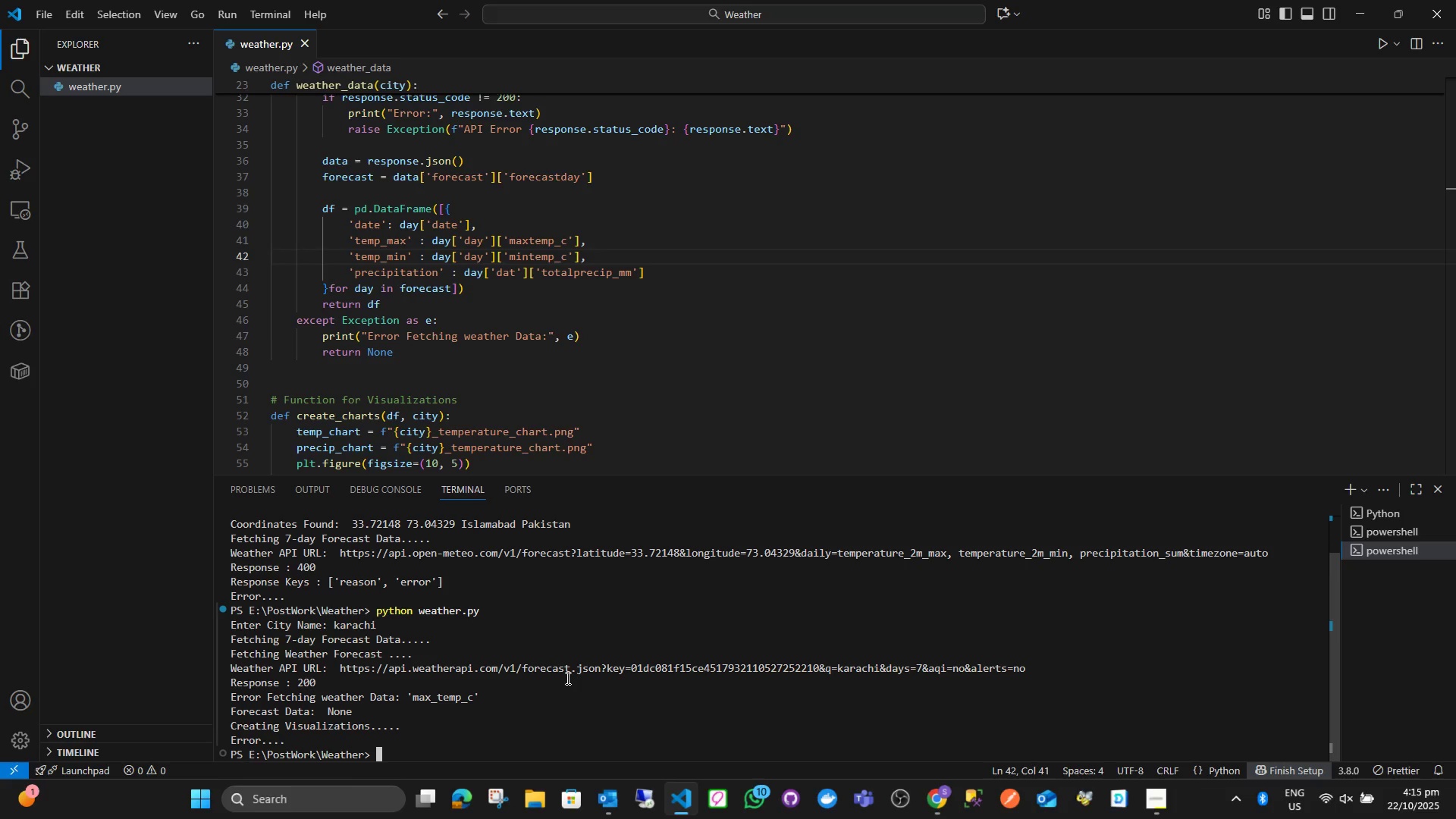 
key(ArrowUp)
 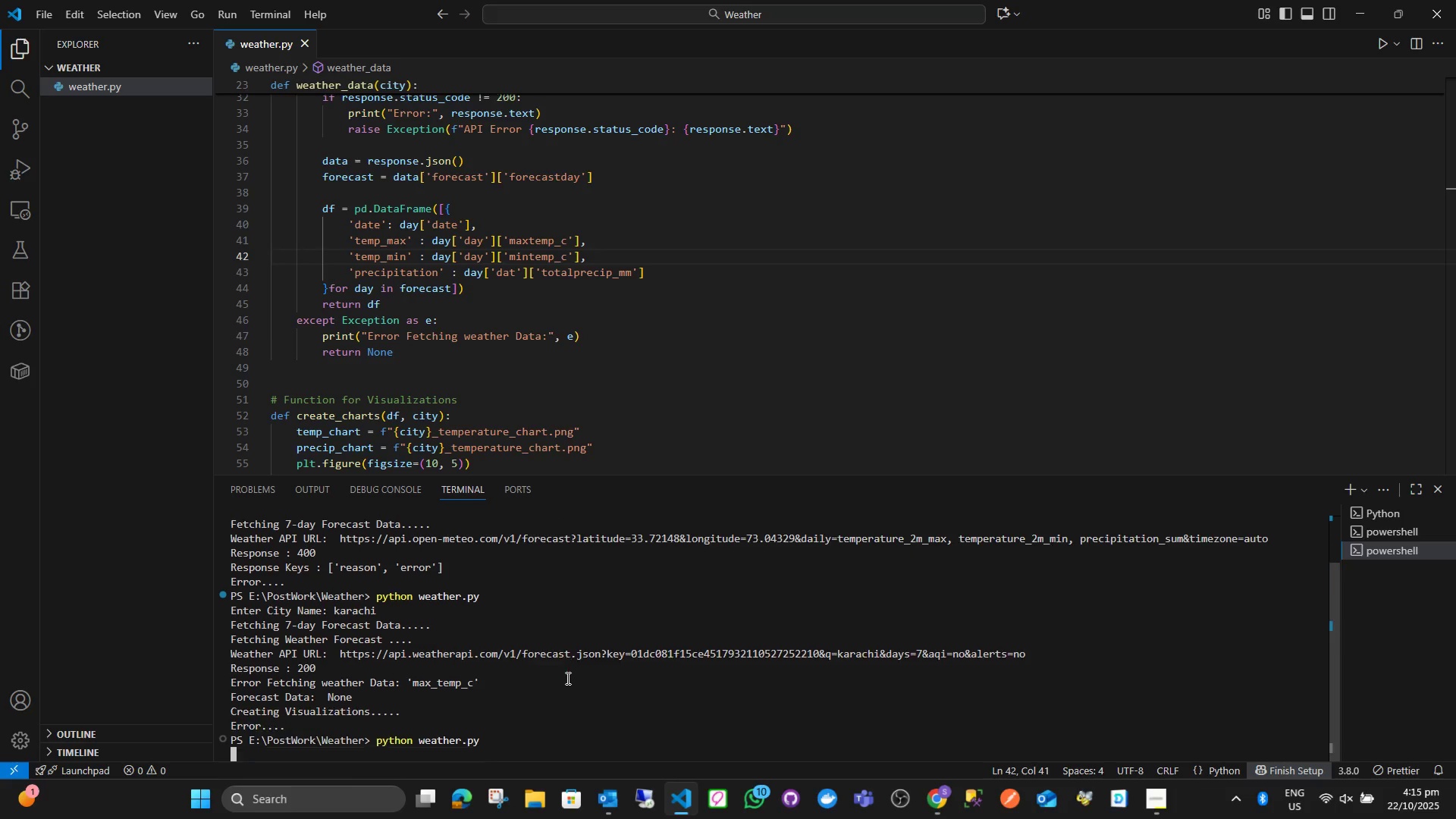 
key(Enter)
 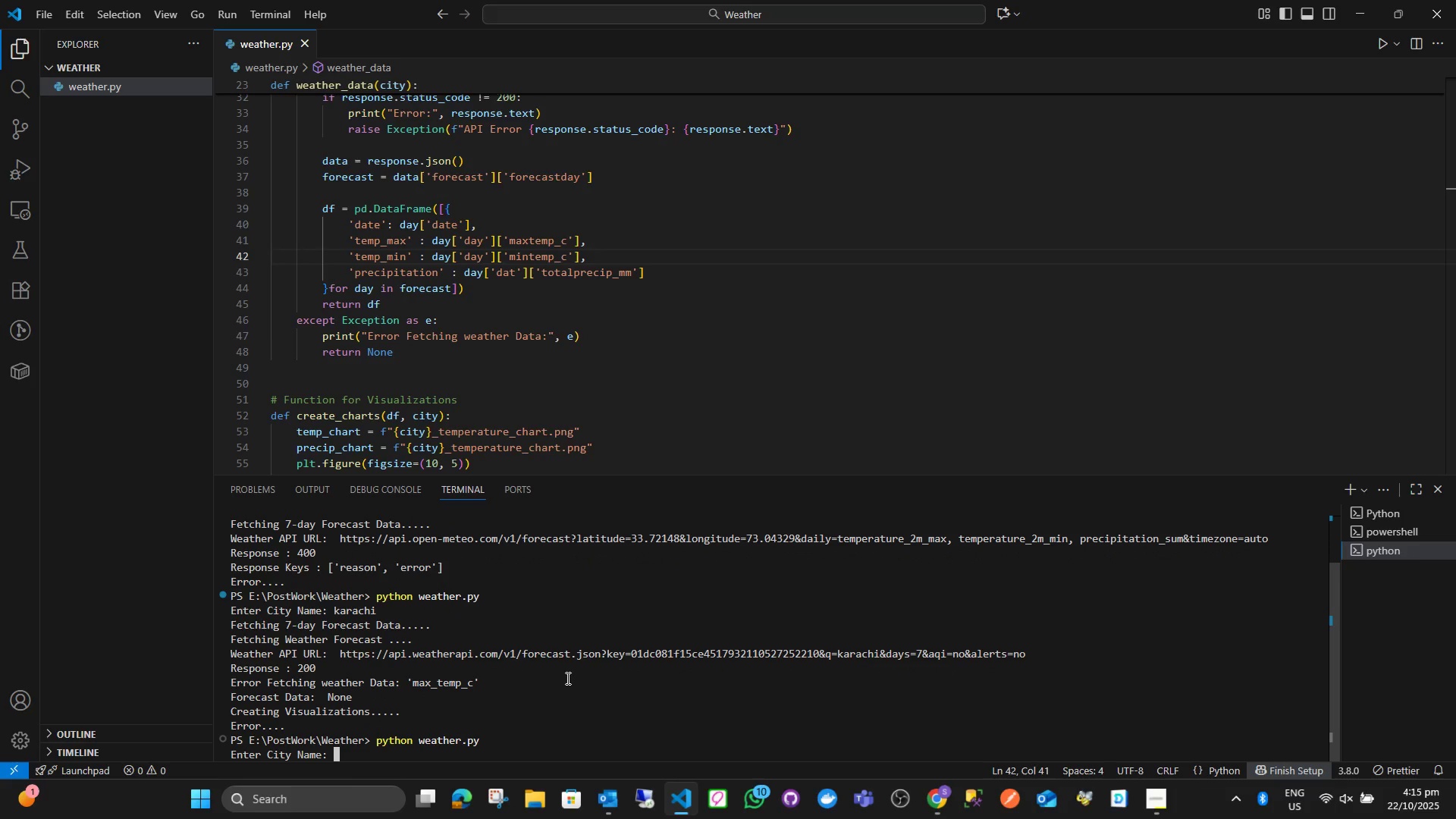 
type(islamabad)
 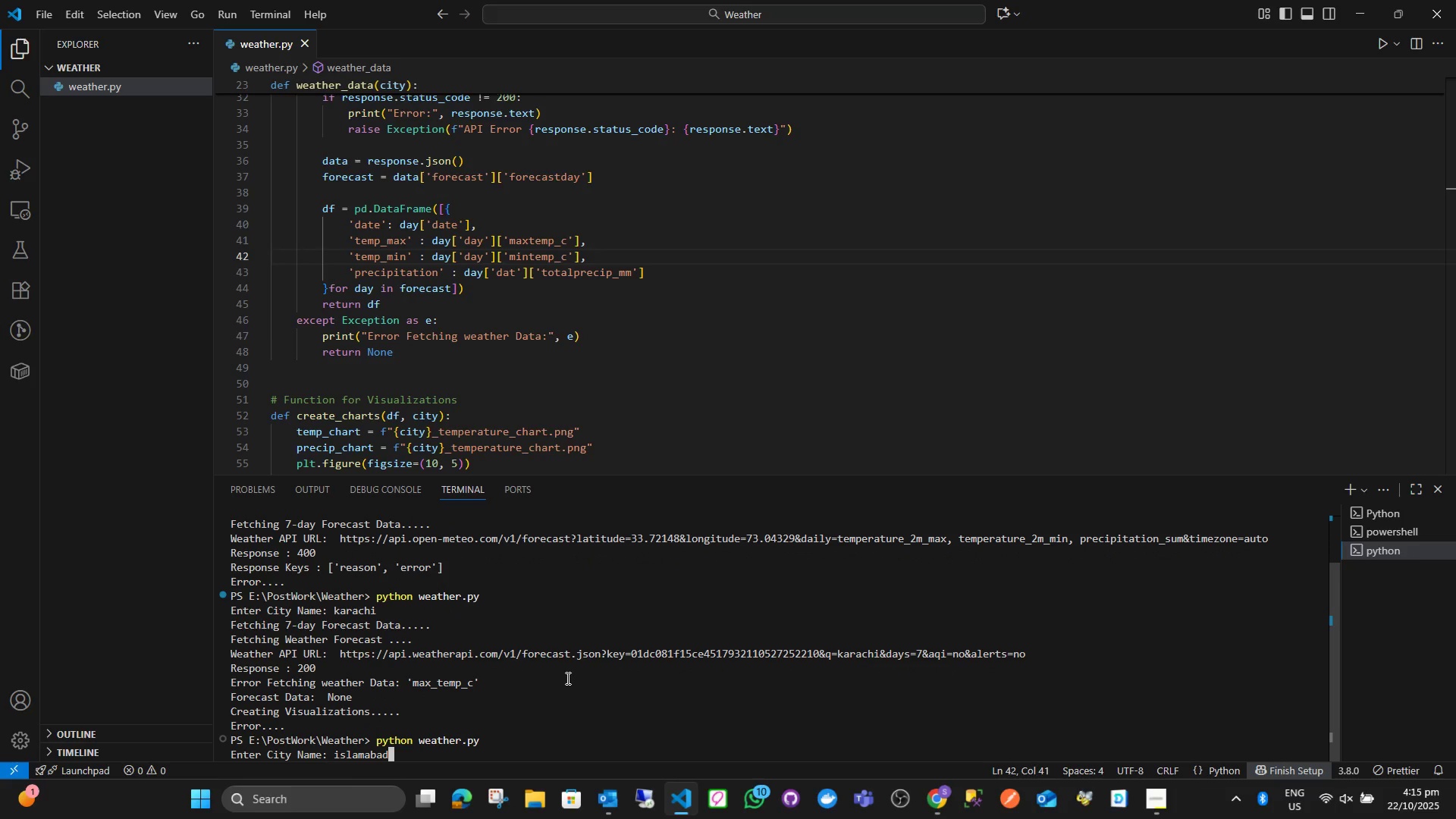 
key(Enter)
 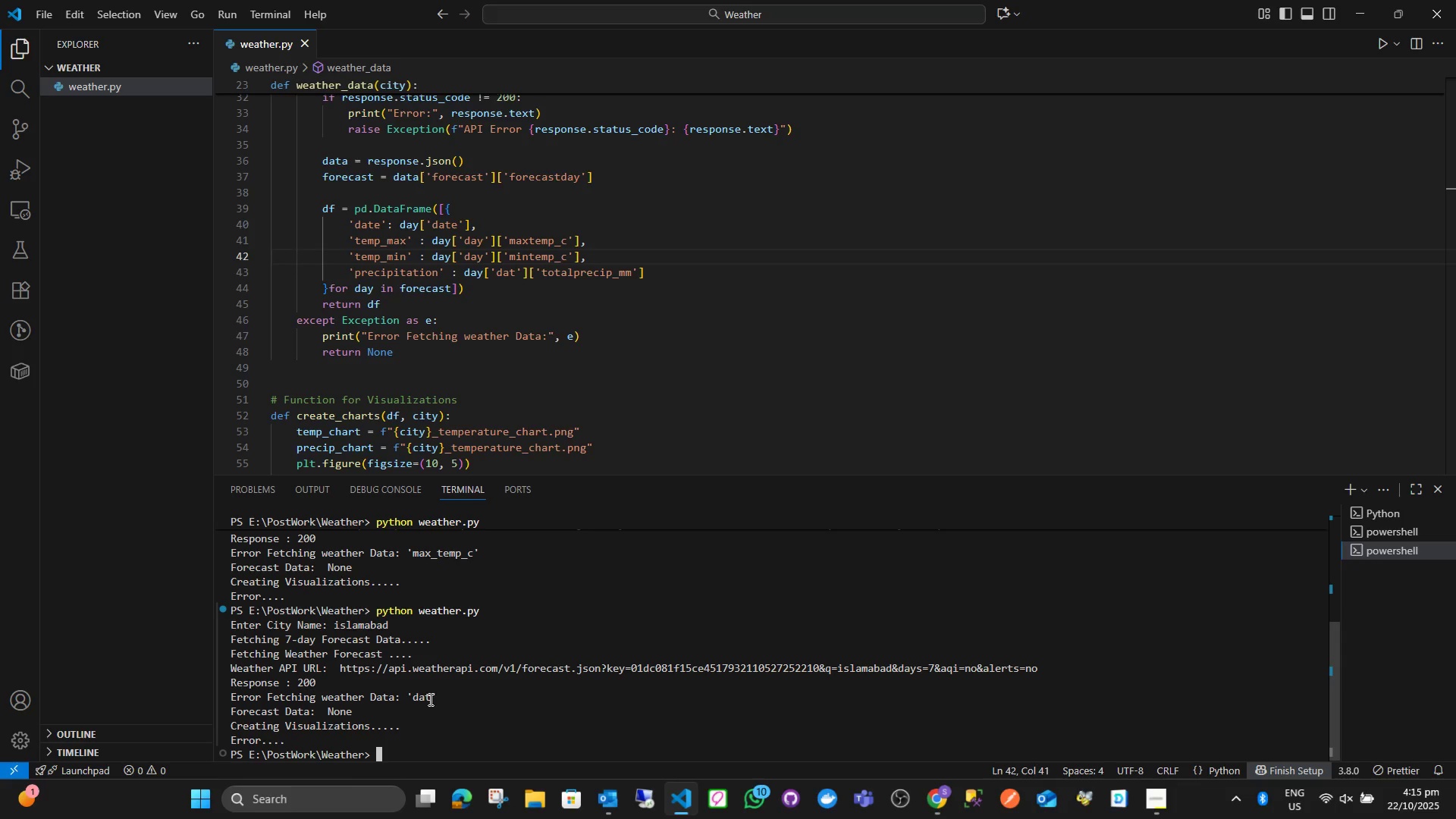 
wait(15.27)
 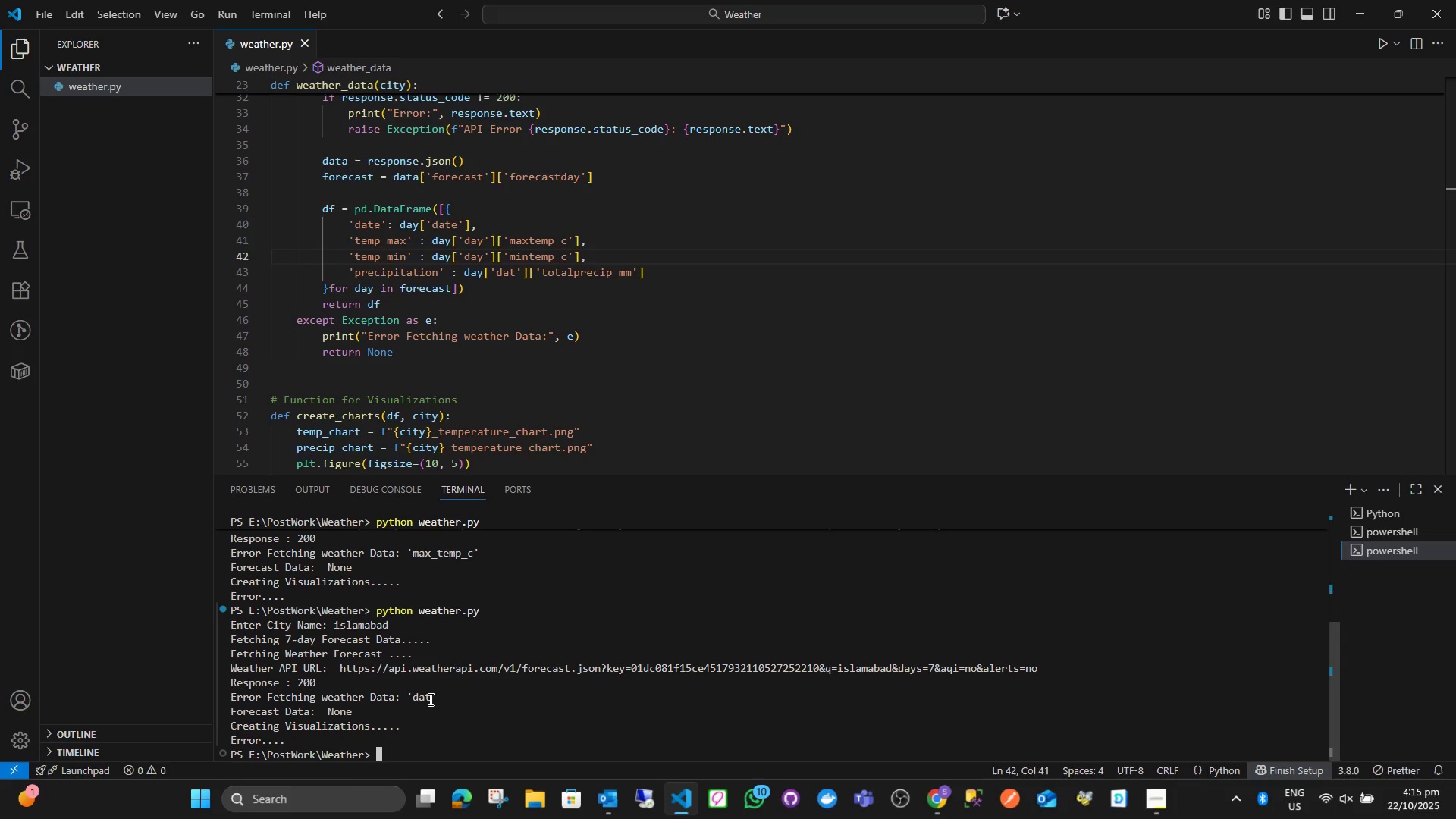 
left_click([445, 733])
 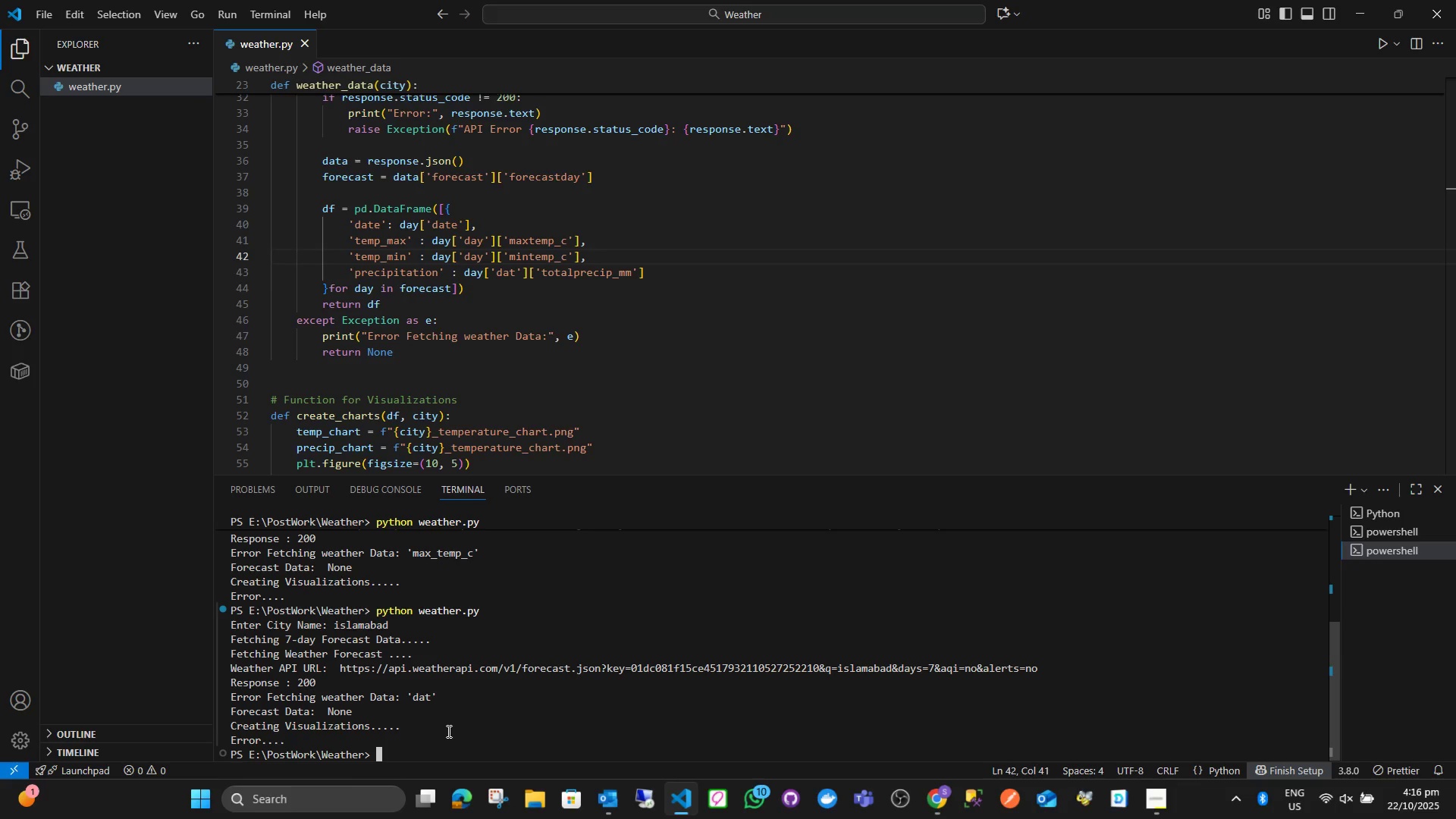 
key(ArrowUp)
 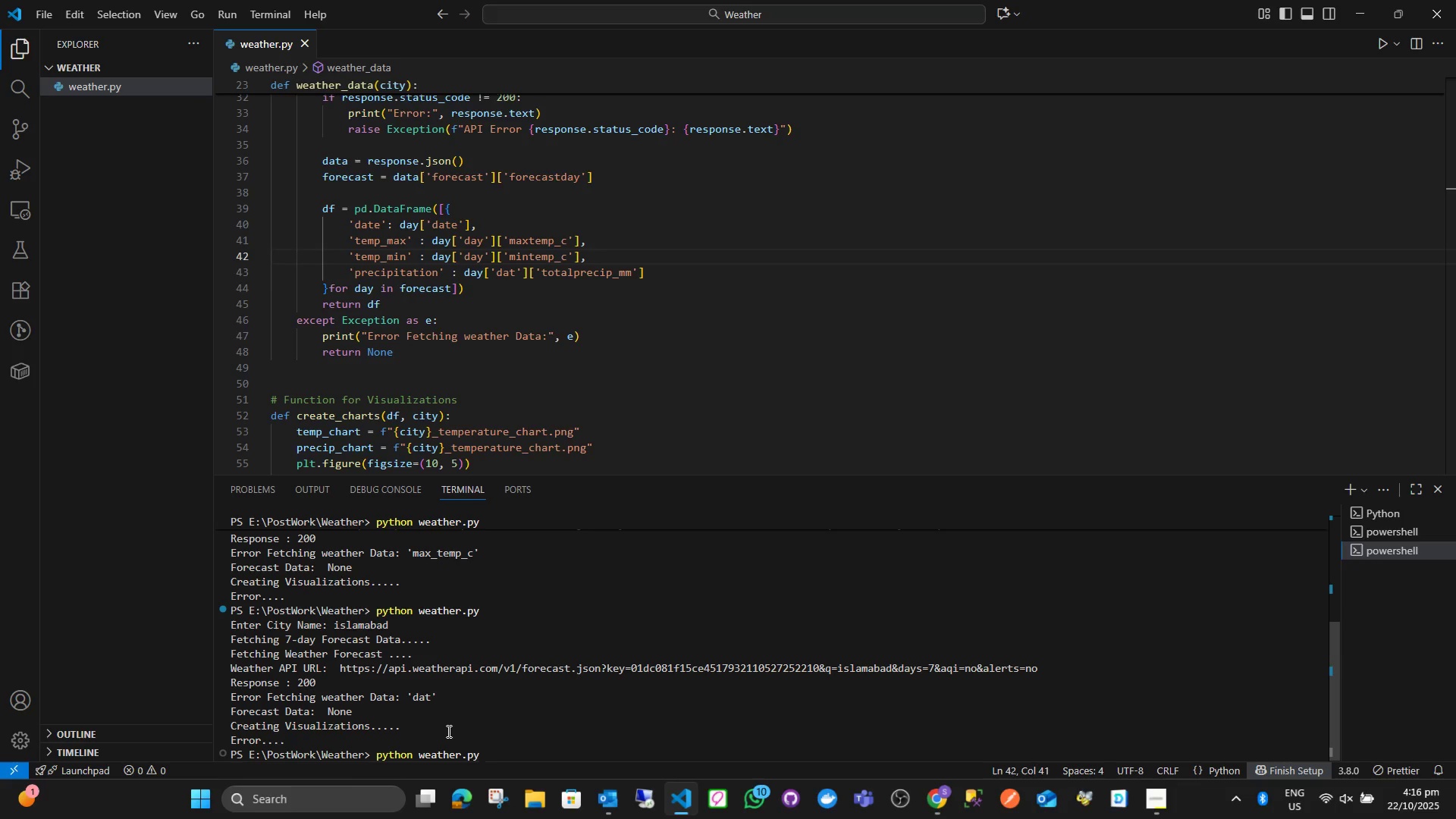 
key(ArrowUp)
 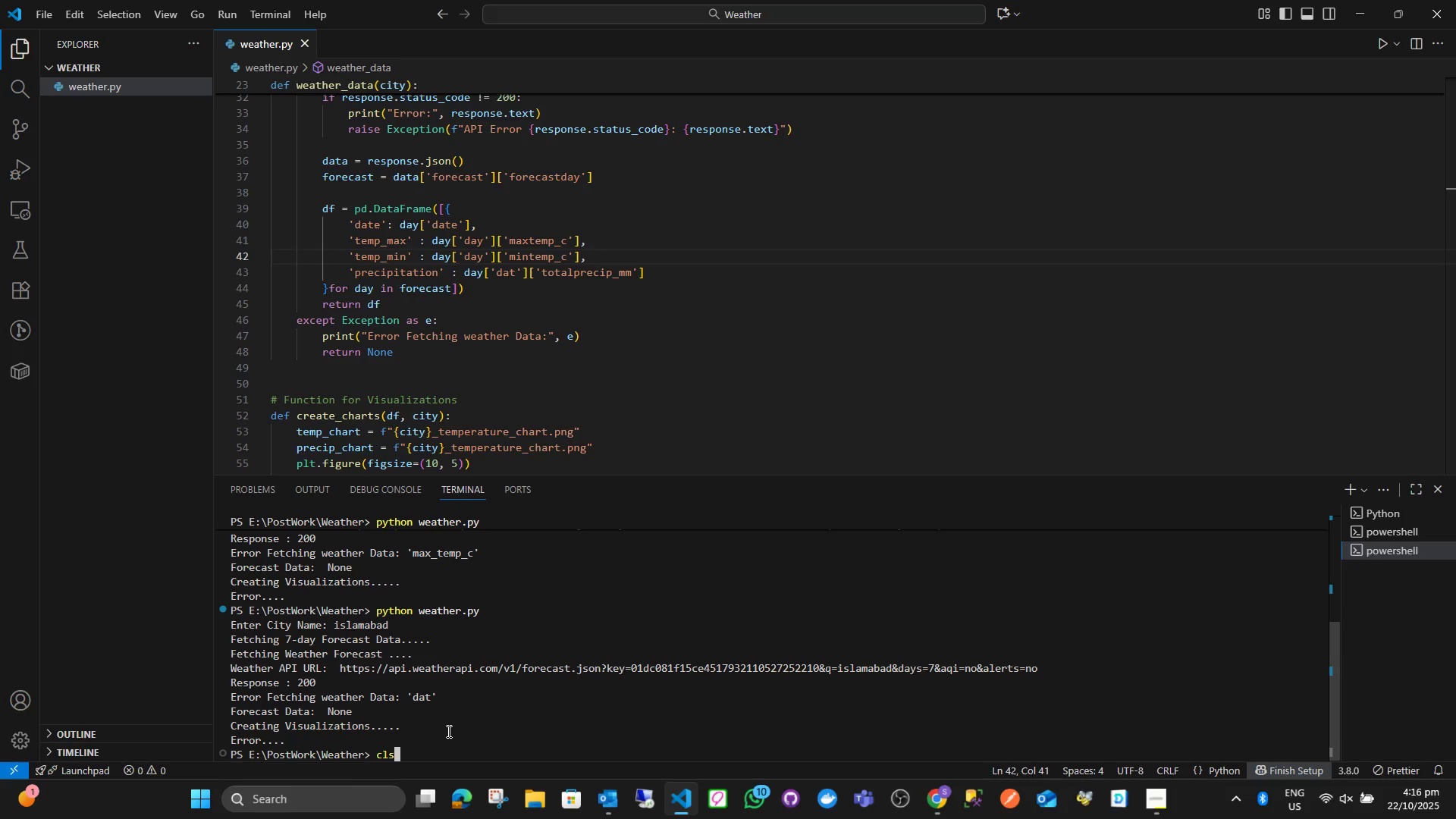 
key(ArrowDown)
 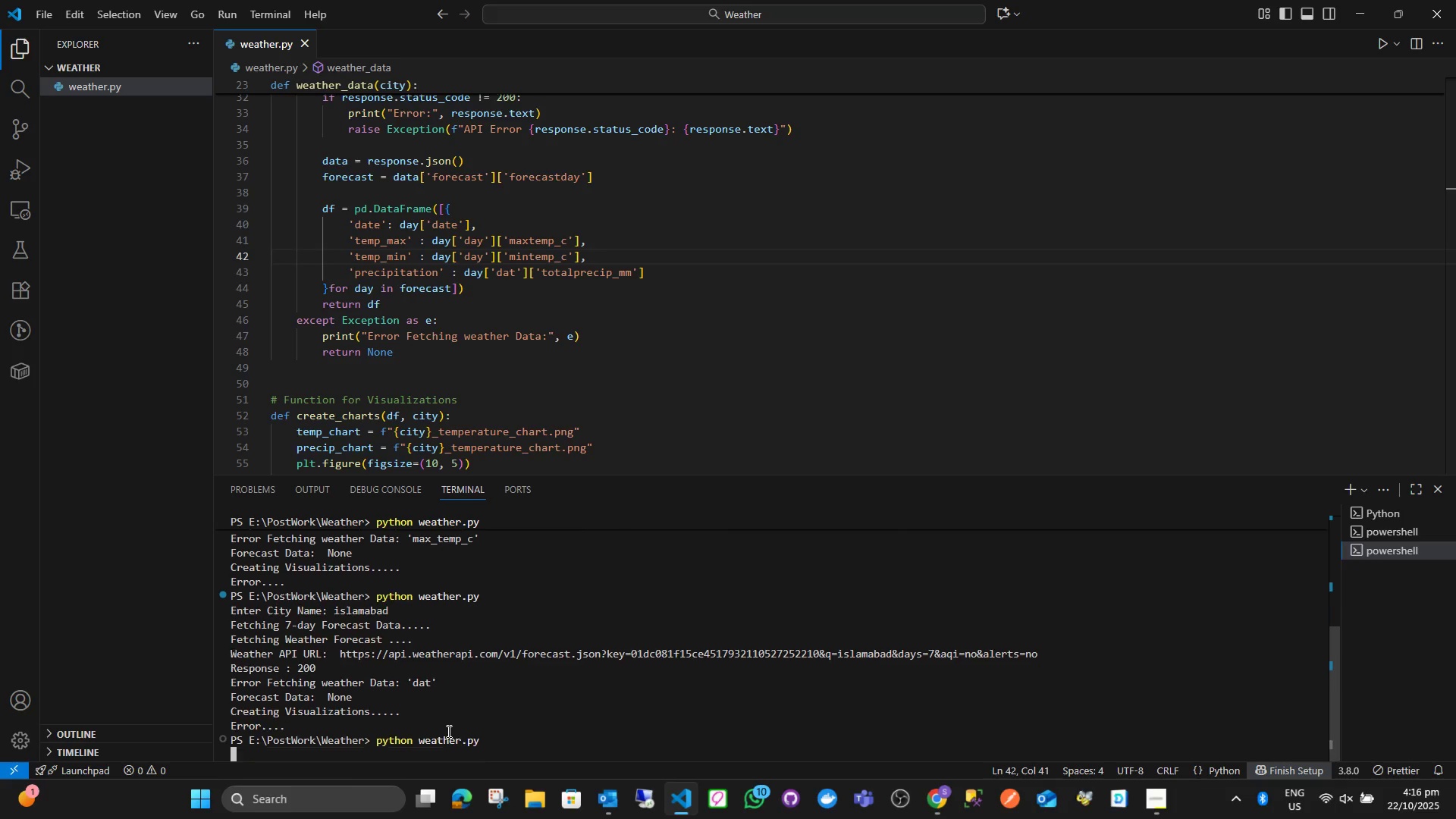 
key(Enter)
 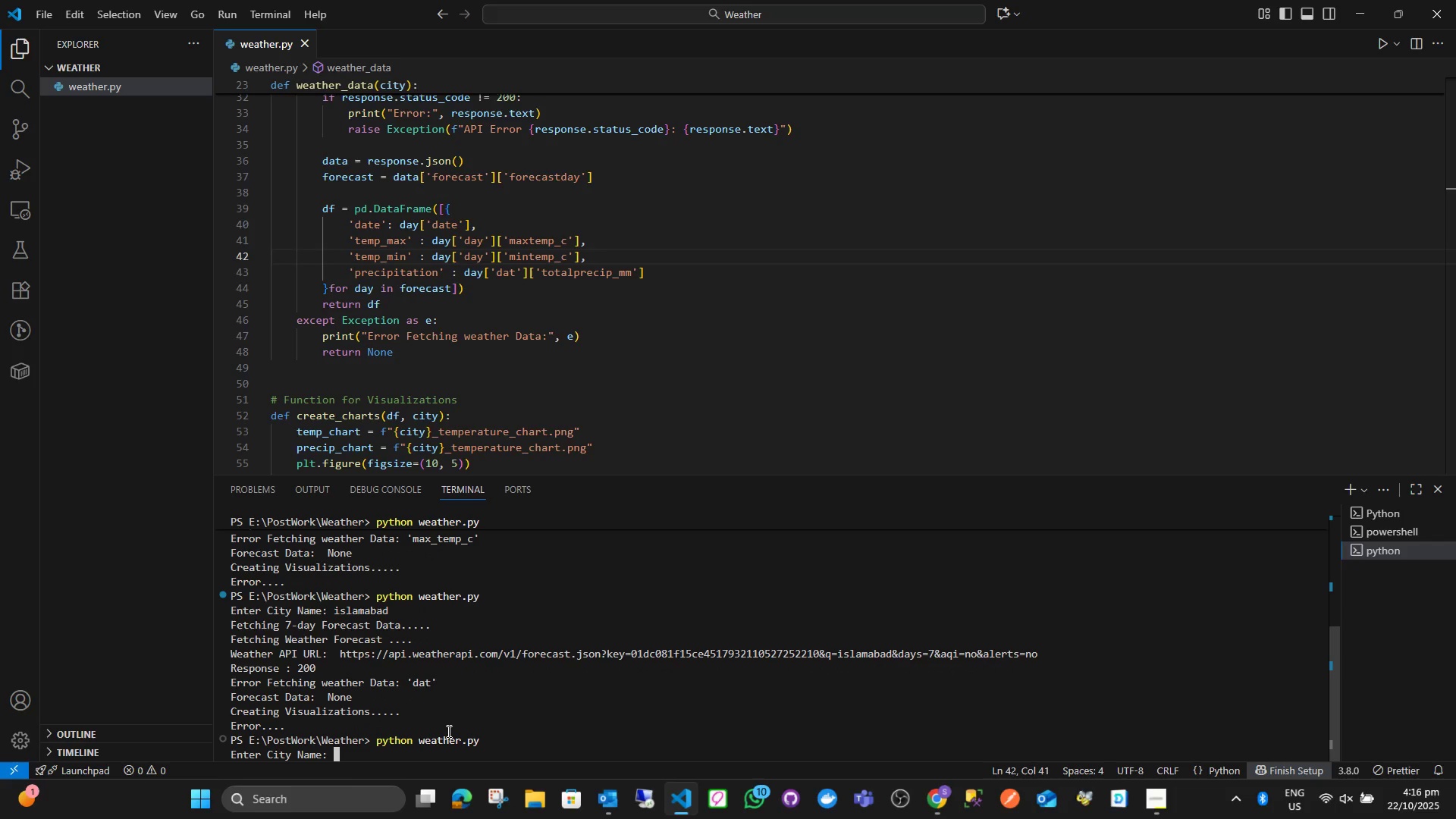 
type(karachi)
 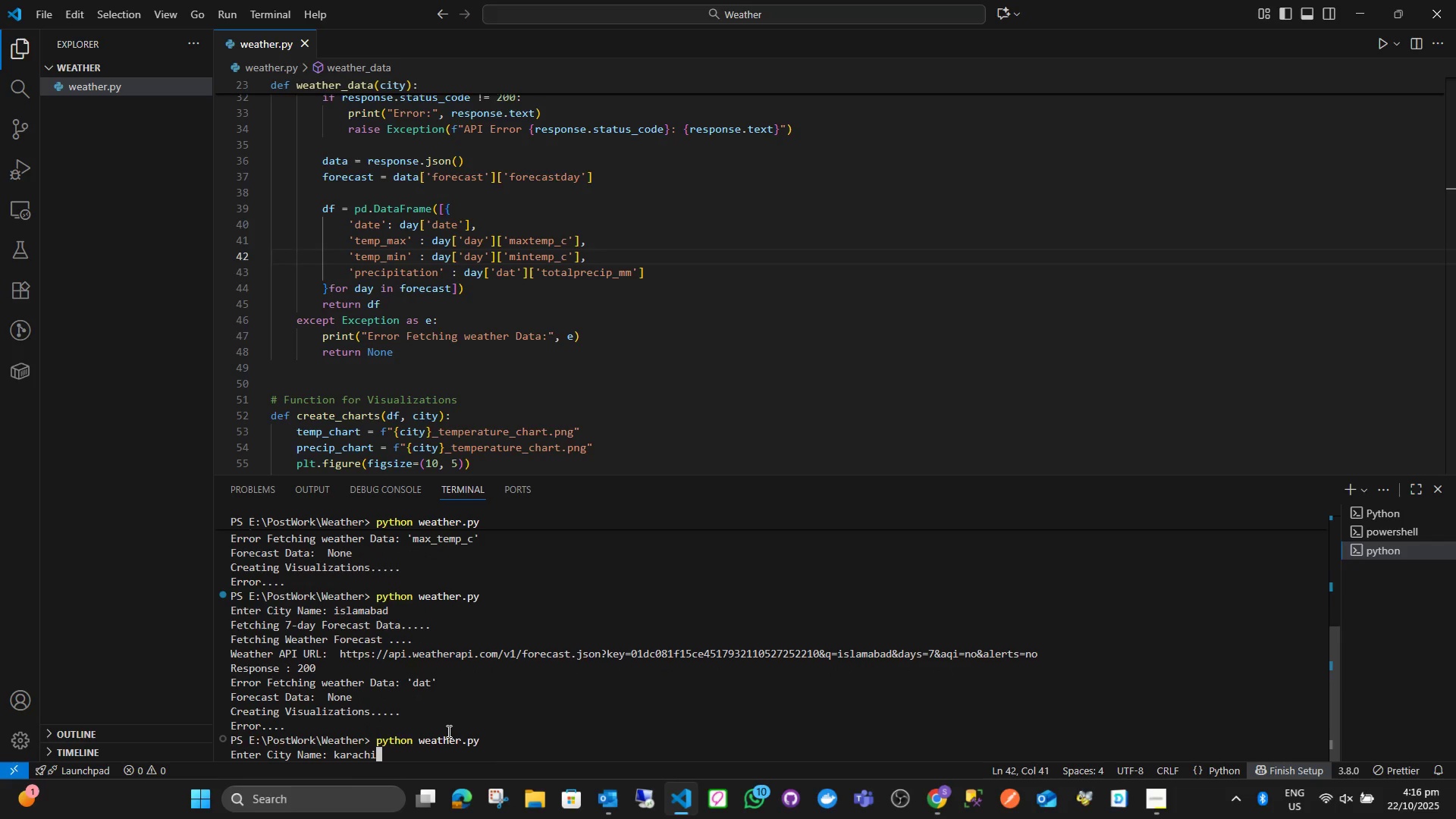 
key(Enter)
 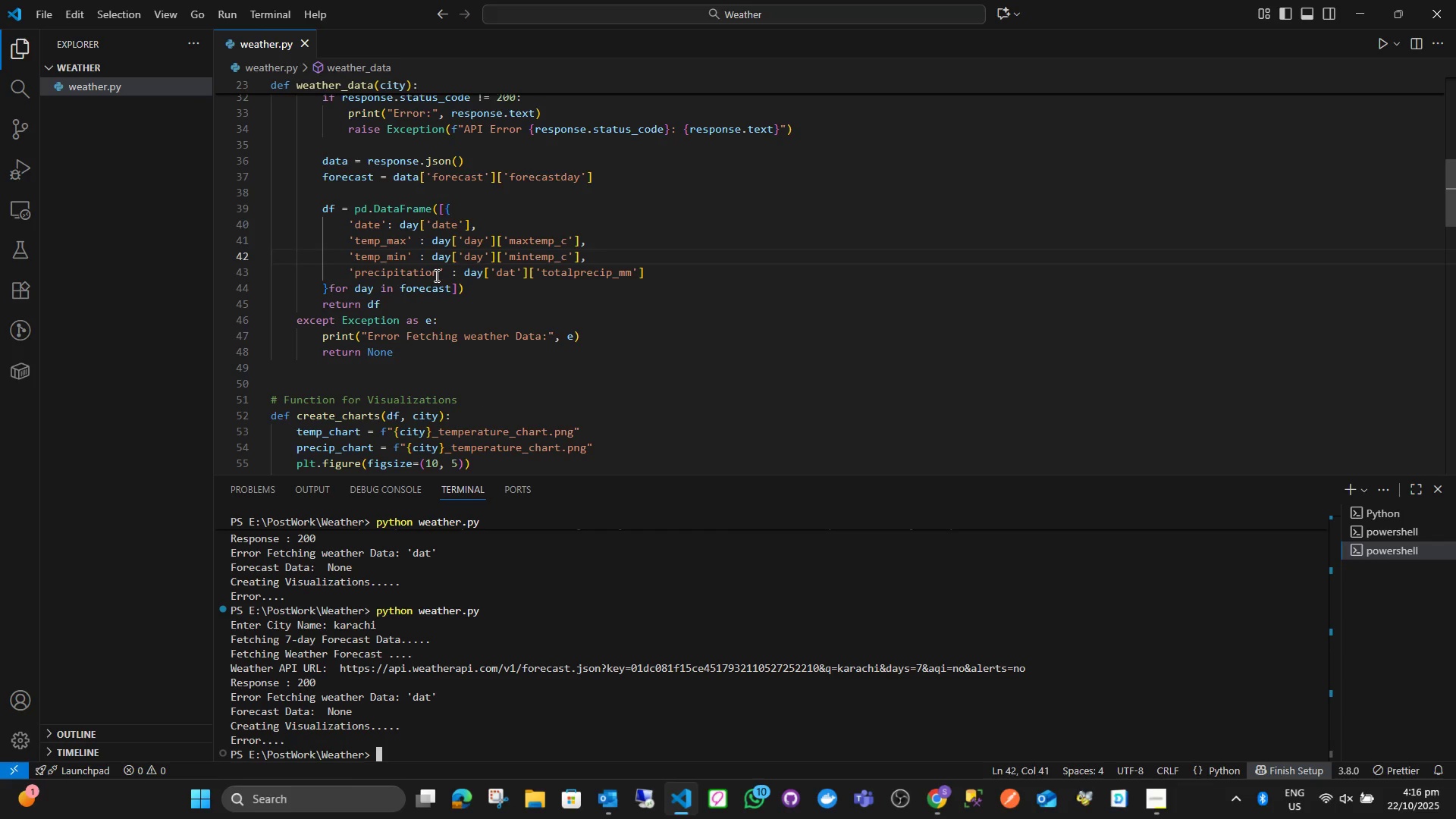 
wait(7.12)
 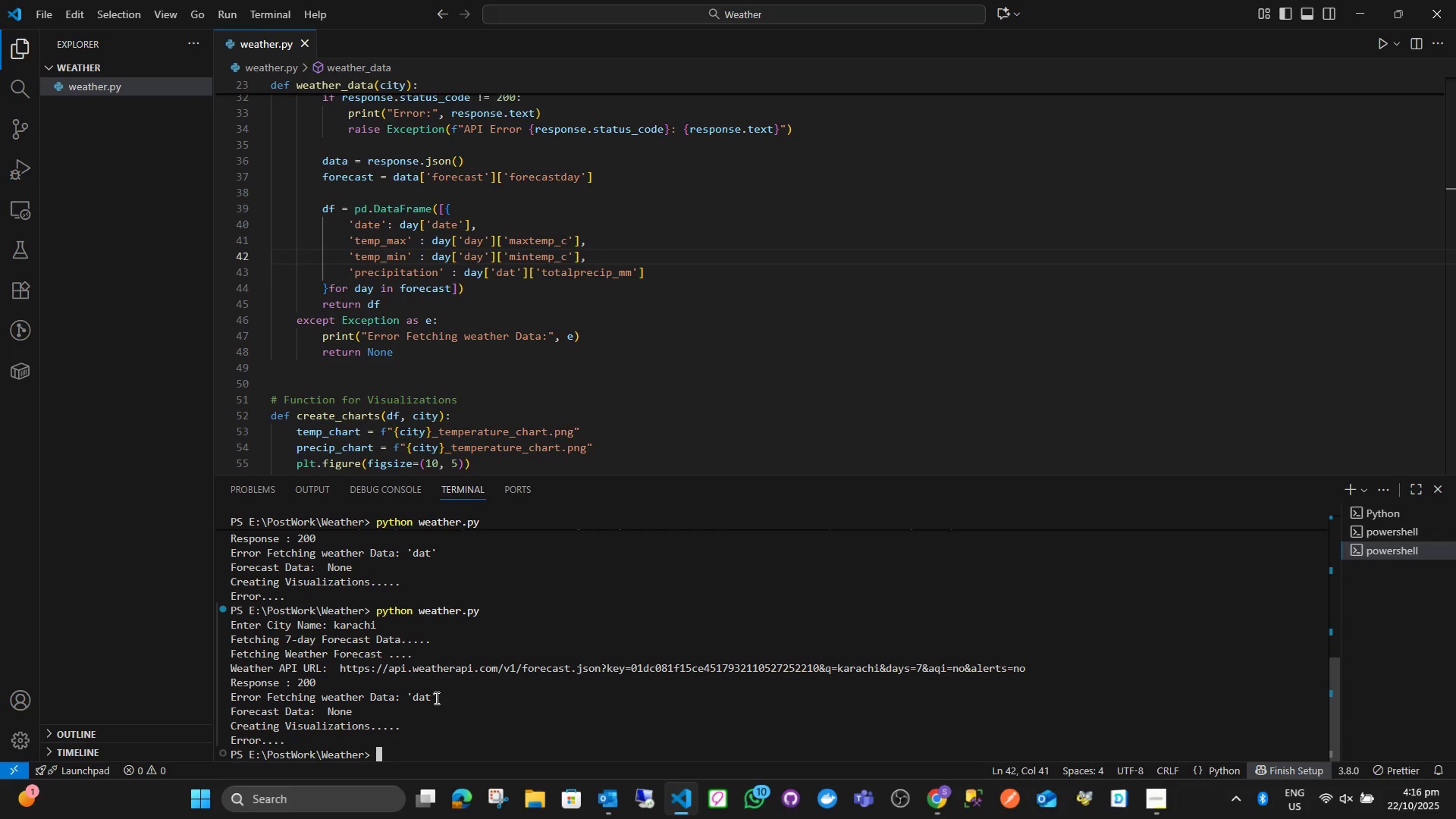 
left_click([514, 276])
 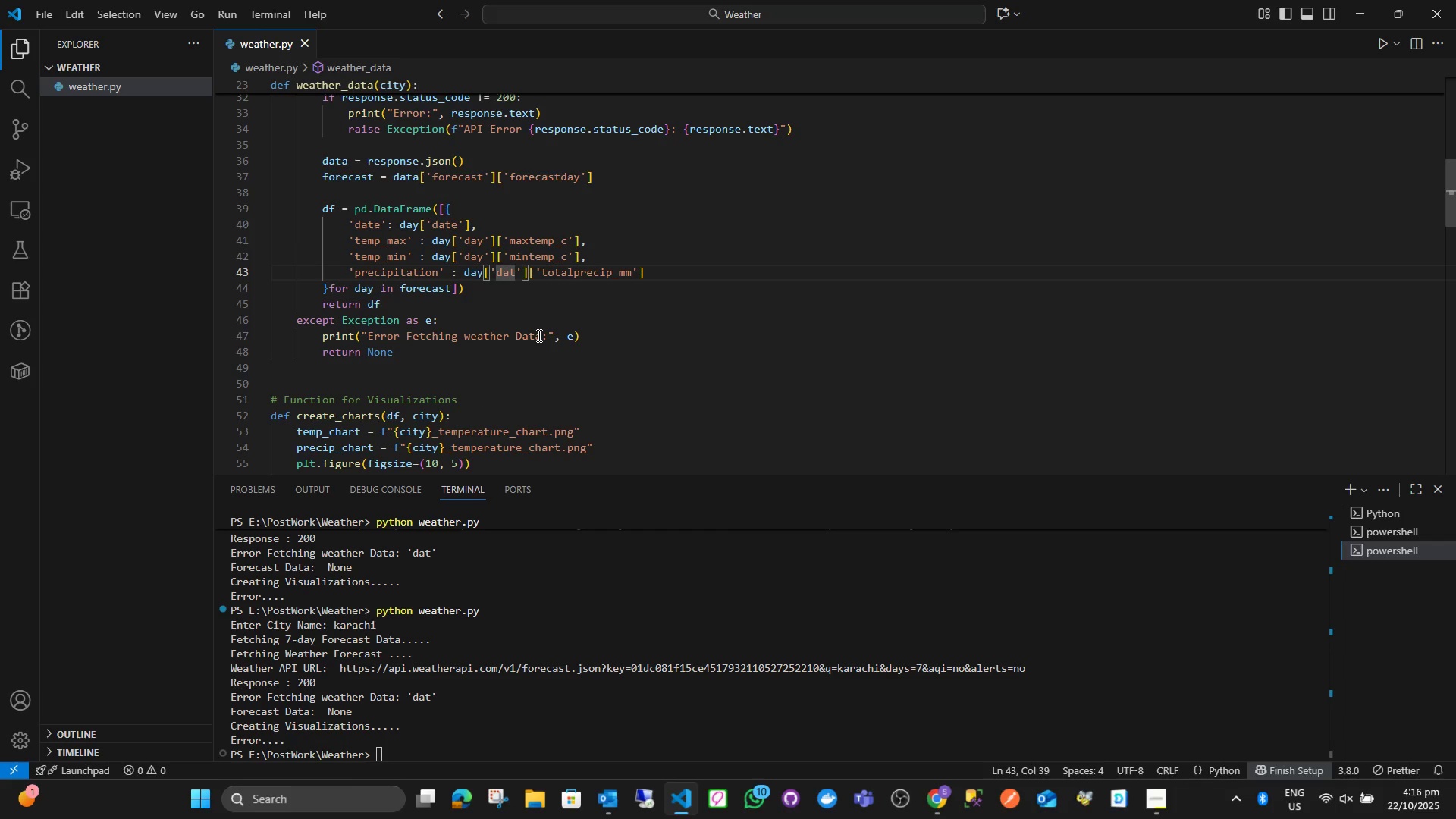 
key(Backspace)
 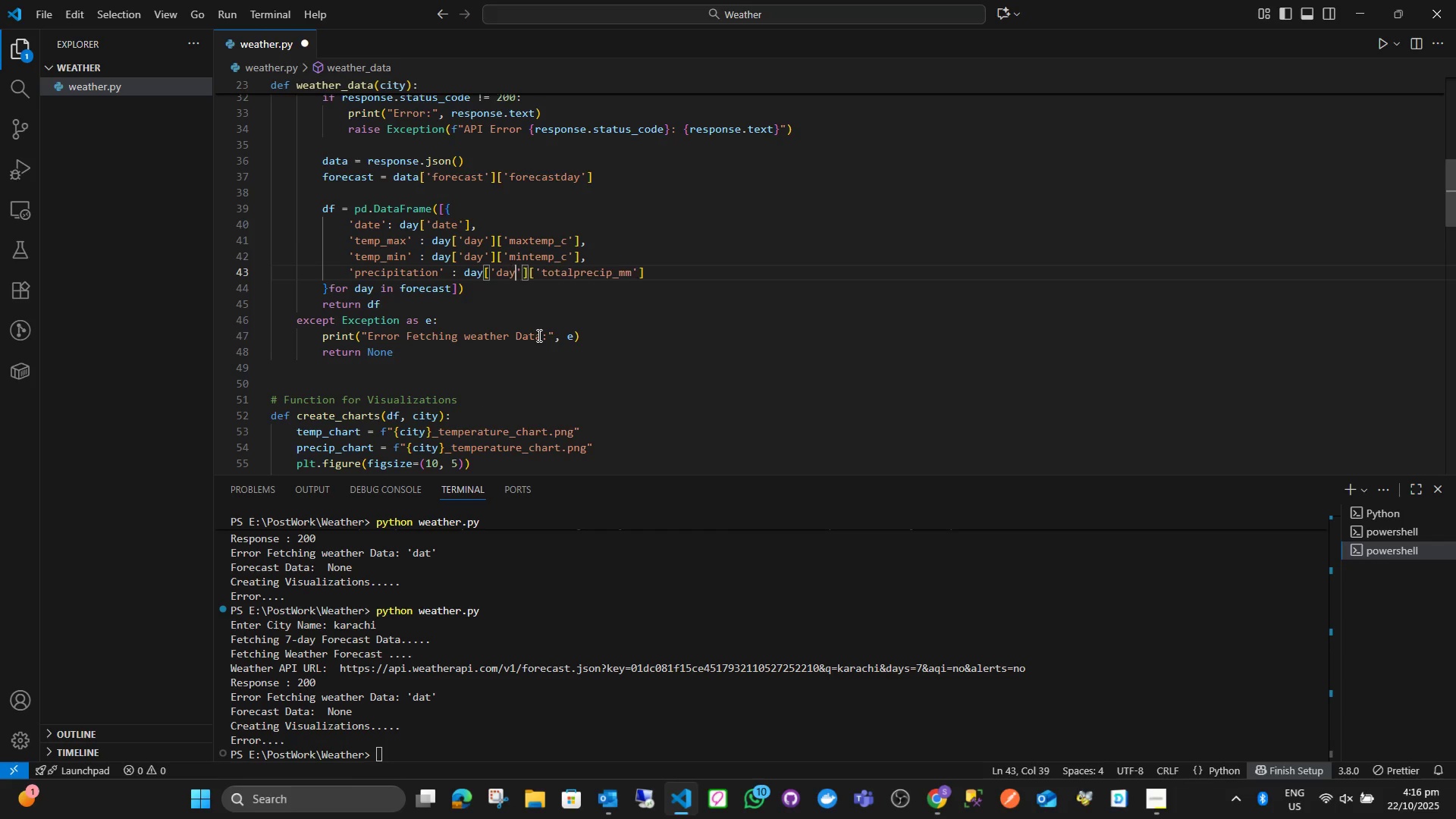 
key(Y)
 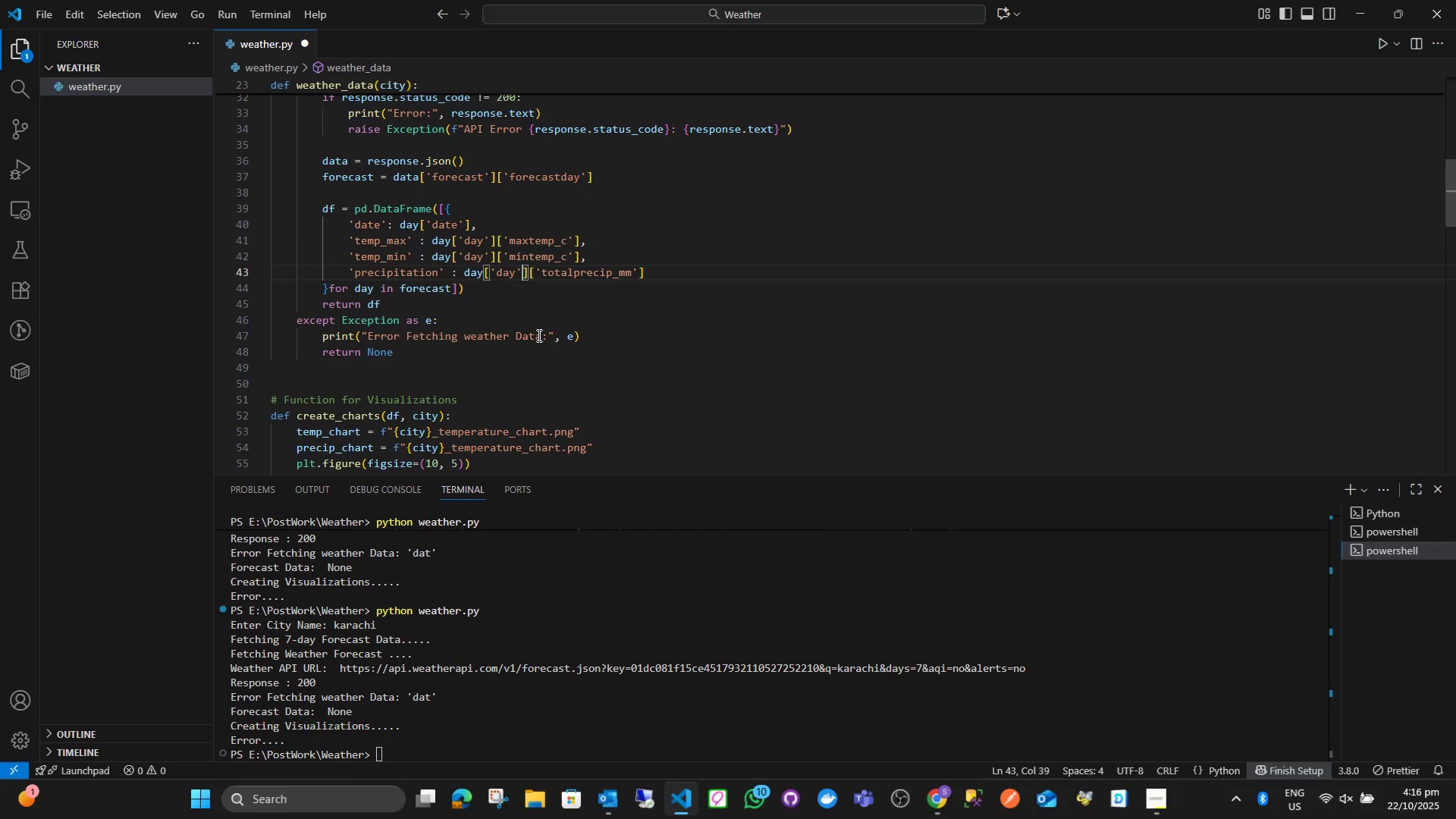 
key(ArrowRight)
 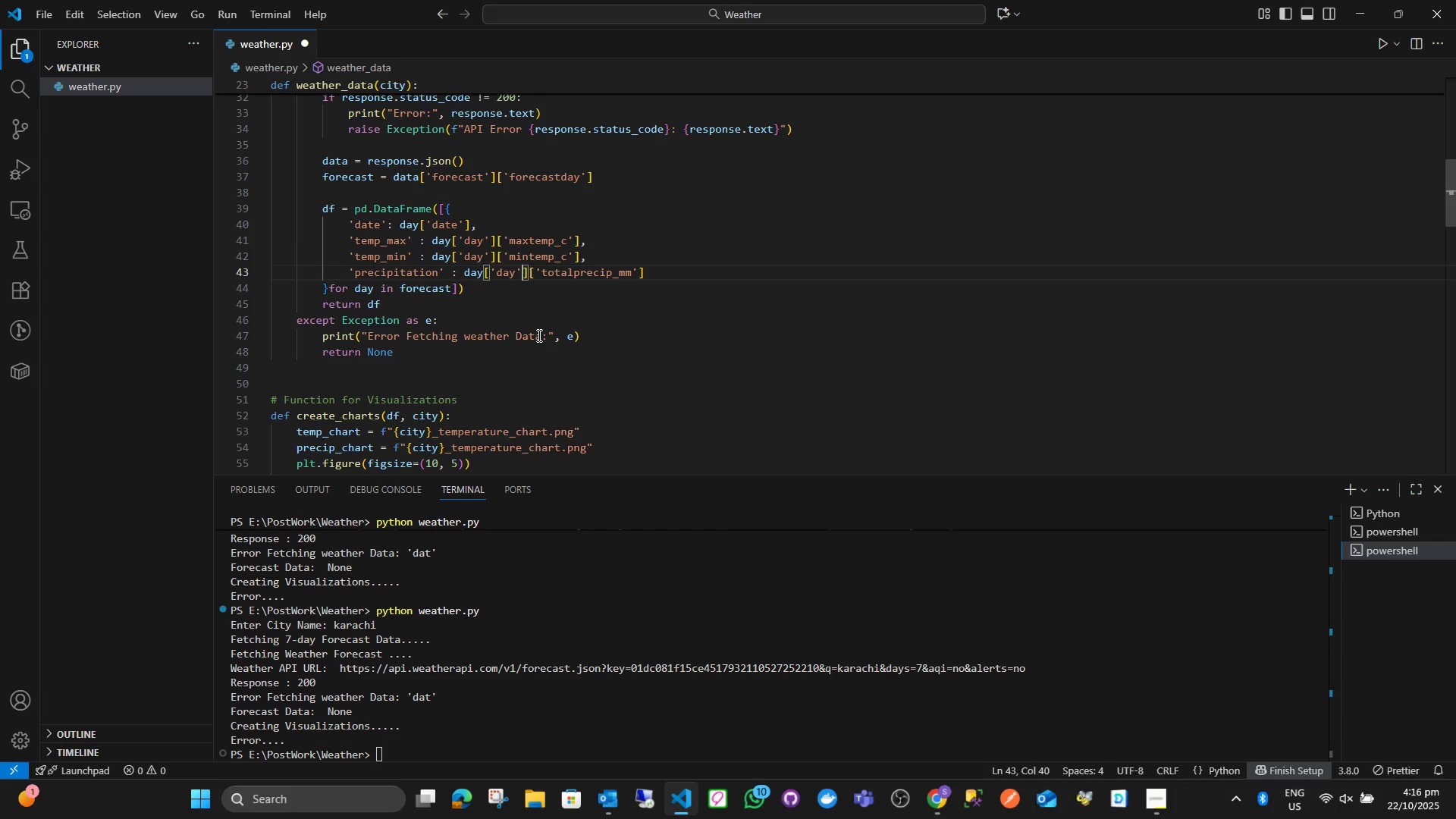 
key(Control+ControlLeft)
 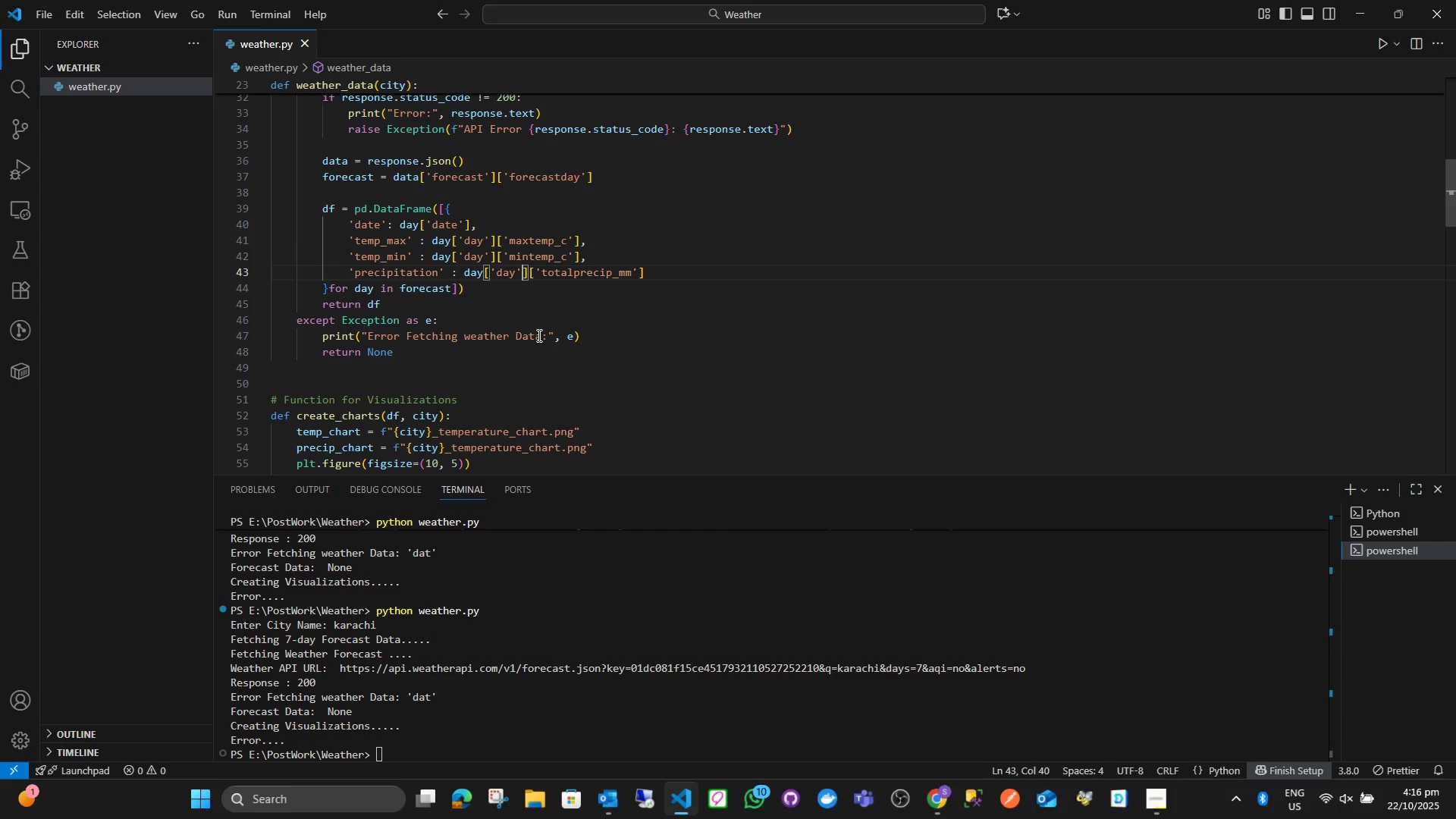 
key(Control+S)
 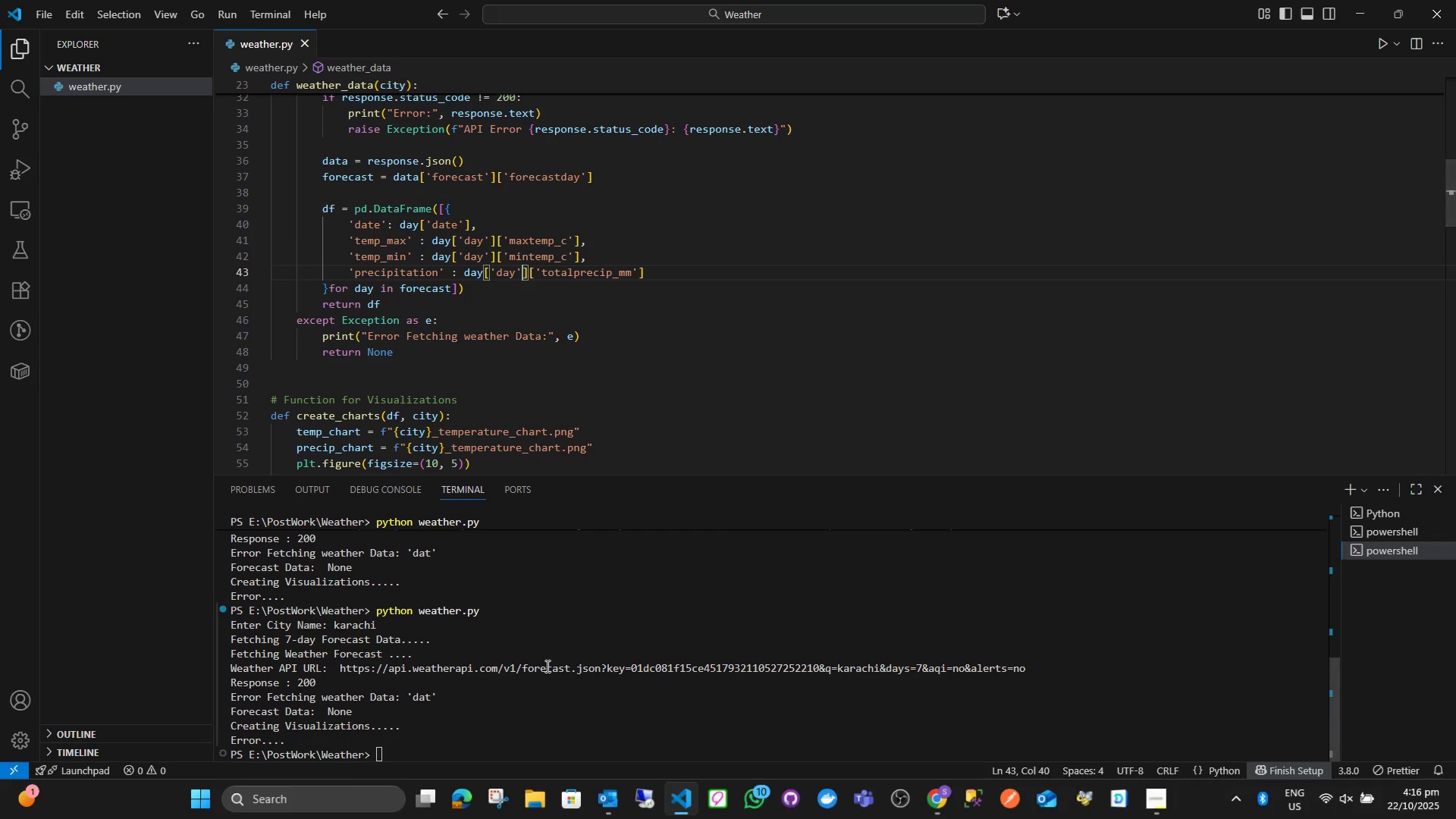 
left_click([544, 673])
 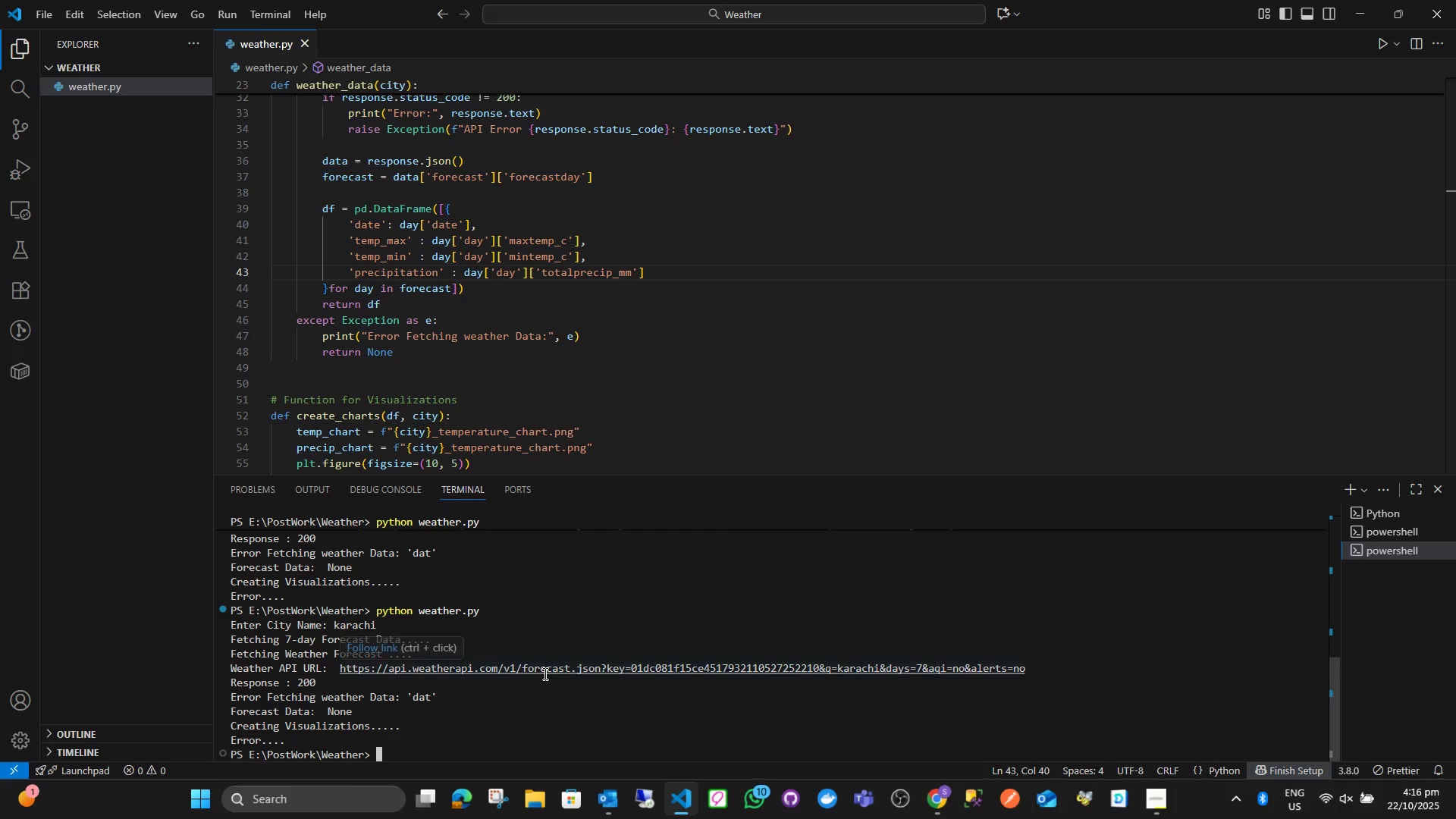 
key(ArrowUp)
 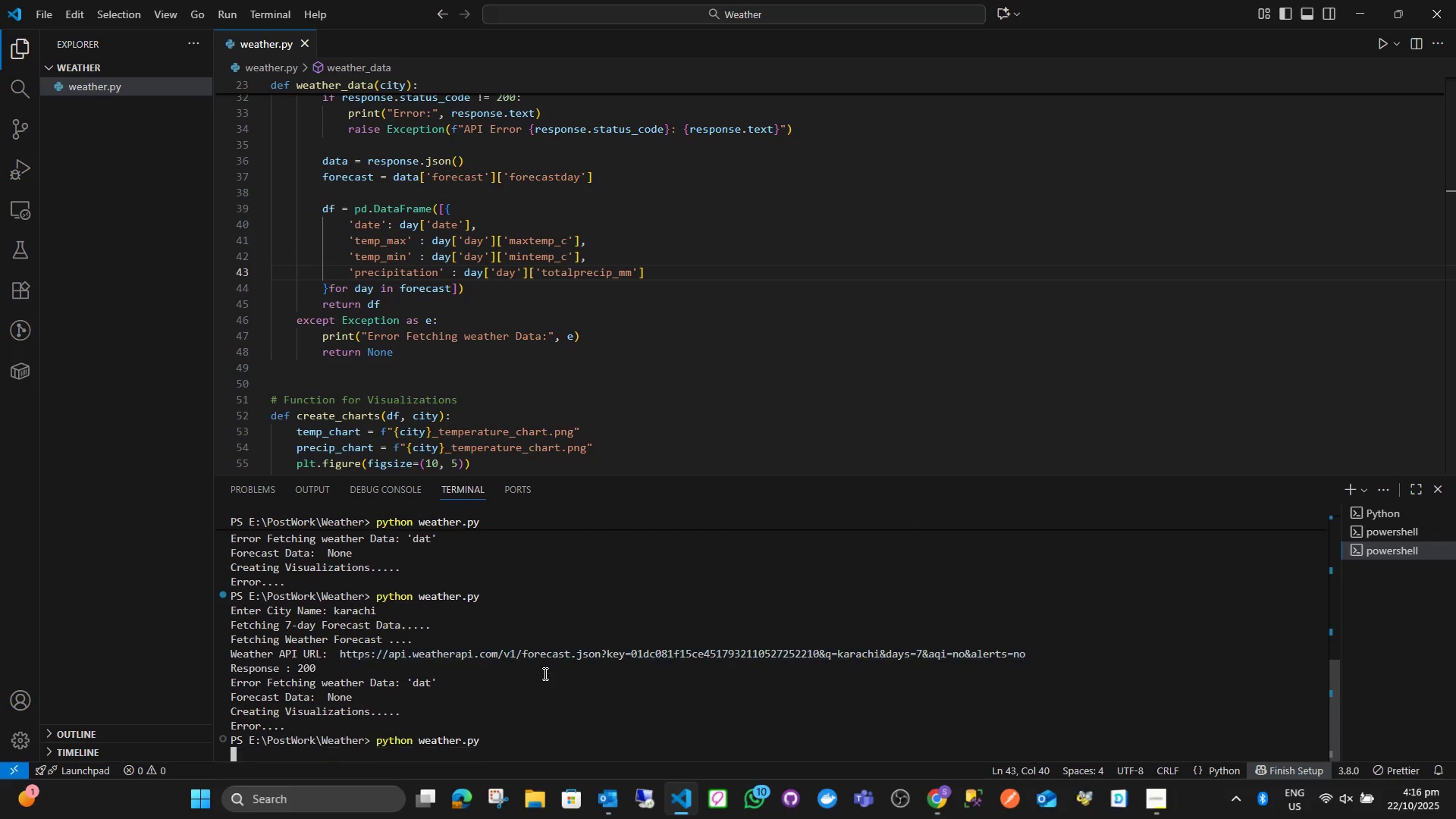 
key(Enter)
 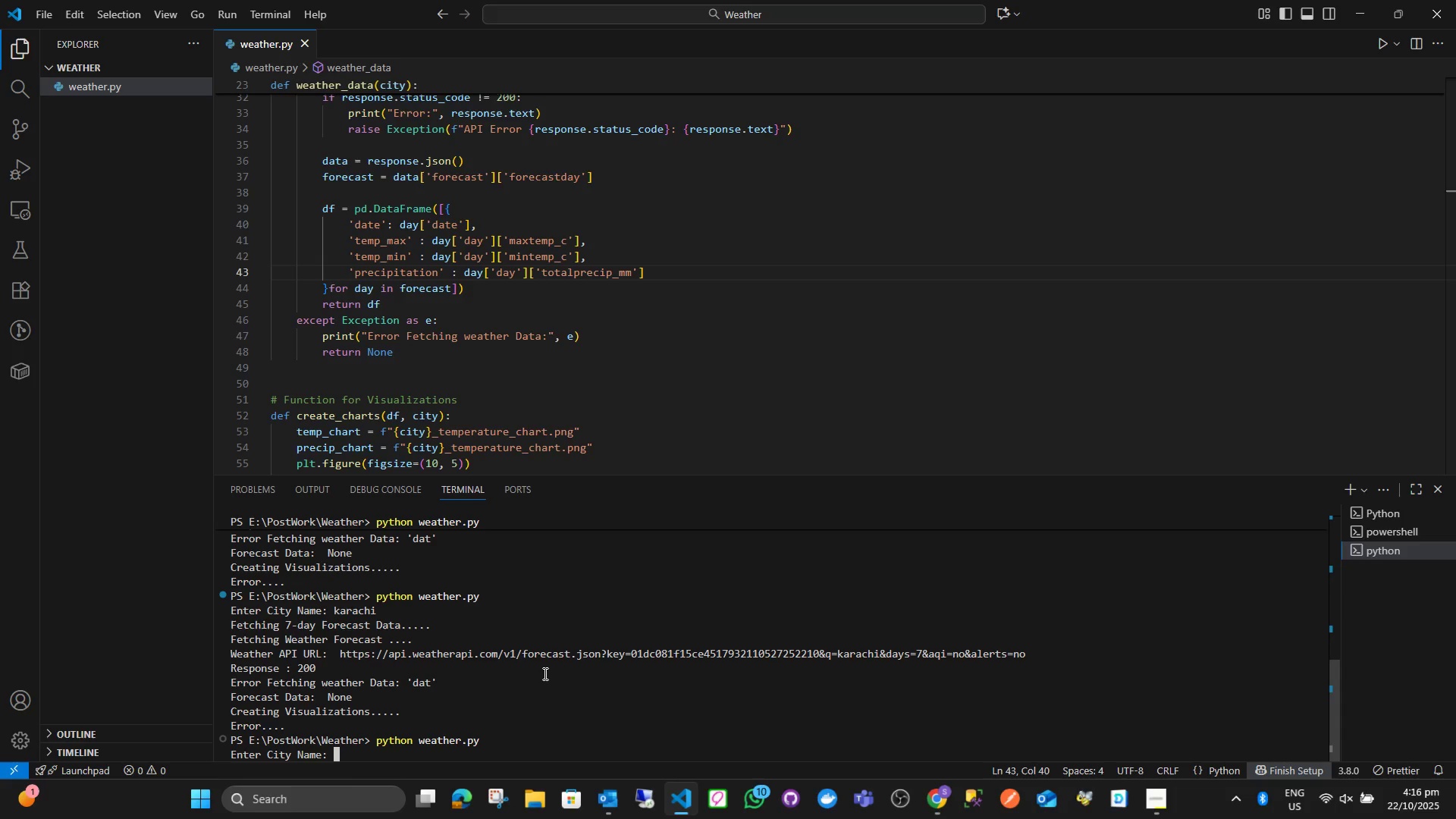 
type(karachi)
 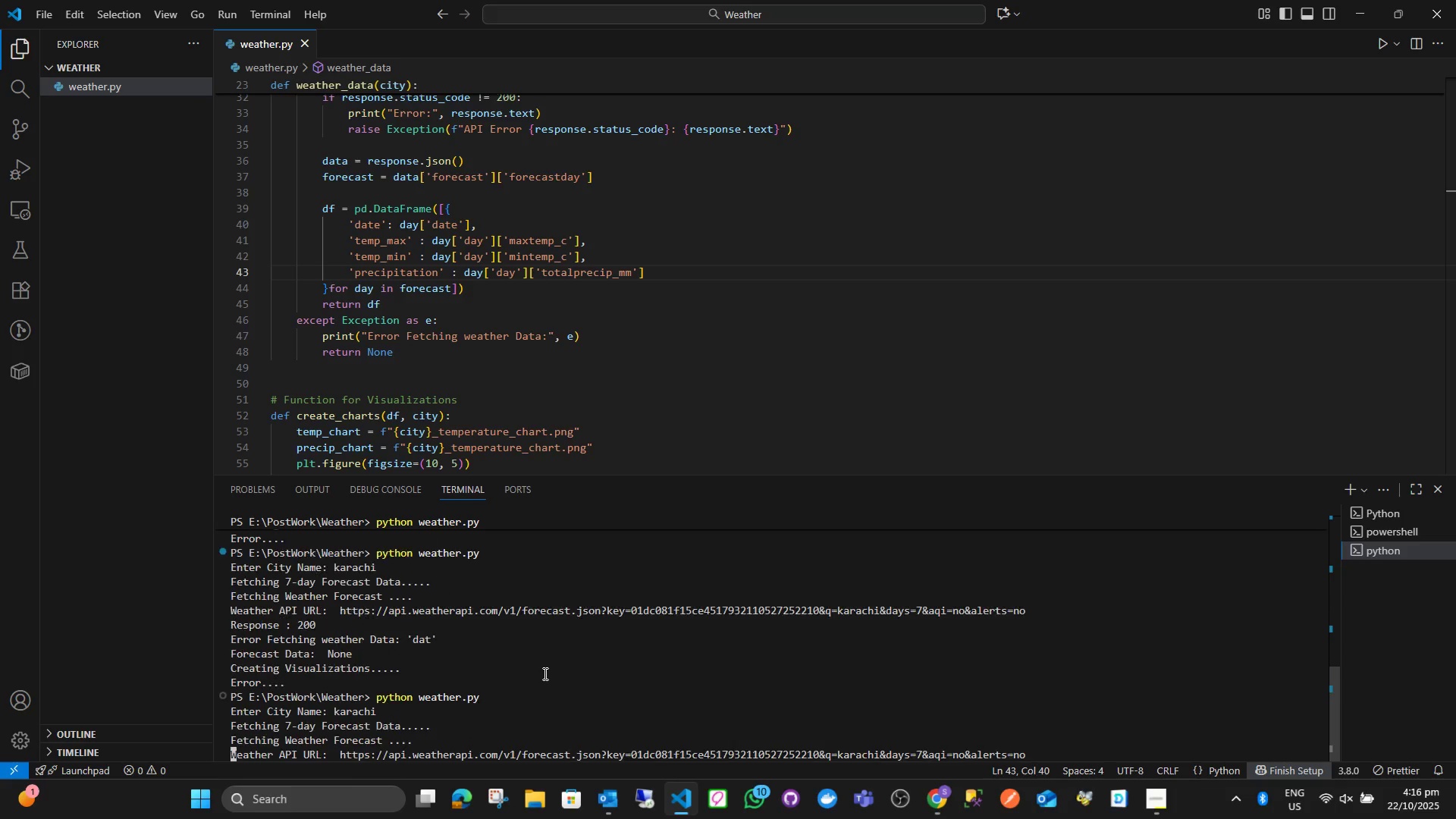 
key(Enter)
 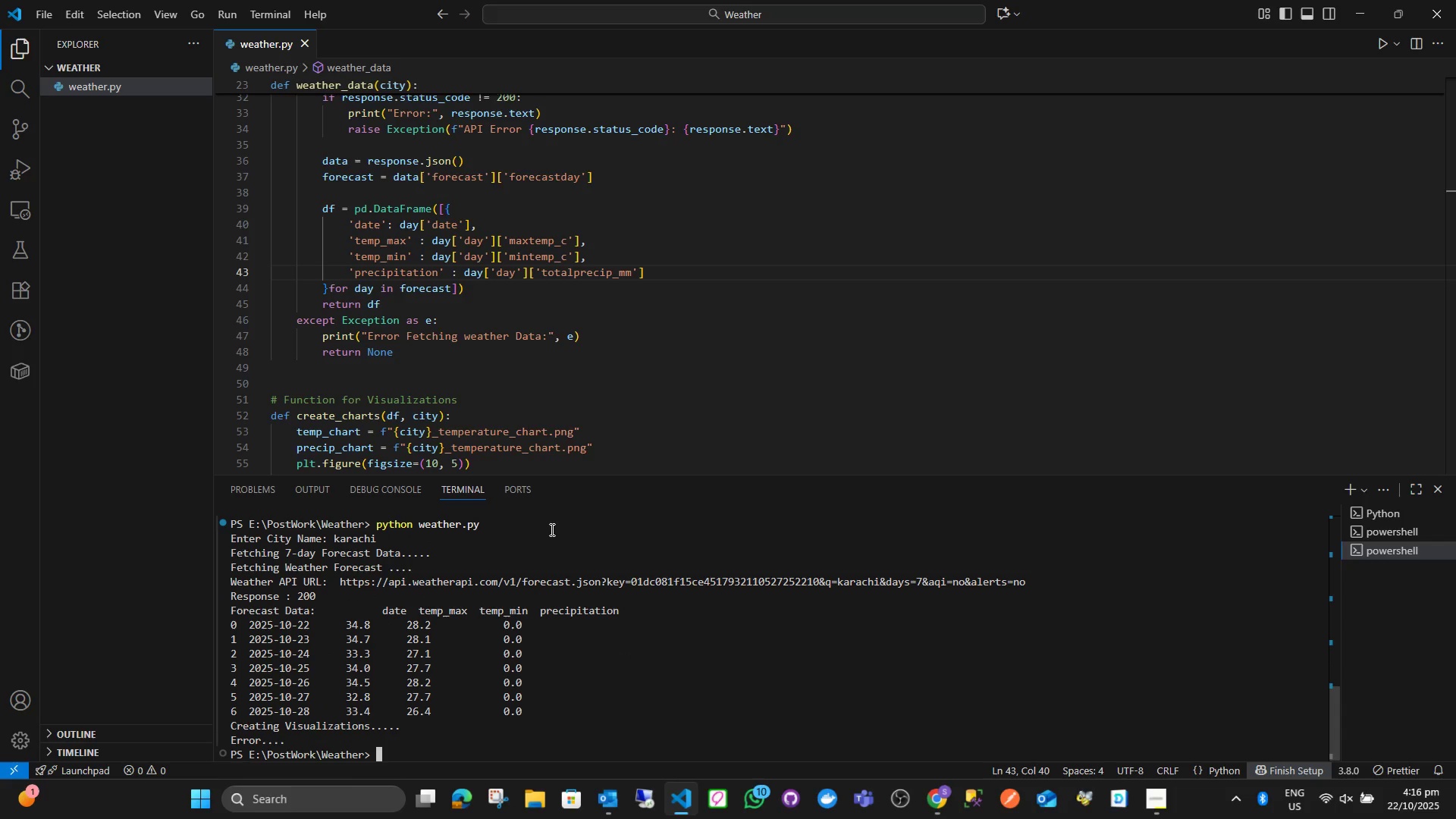 
scroll: coordinate [587, 398], scroll_direction: down, amount: 2.0
 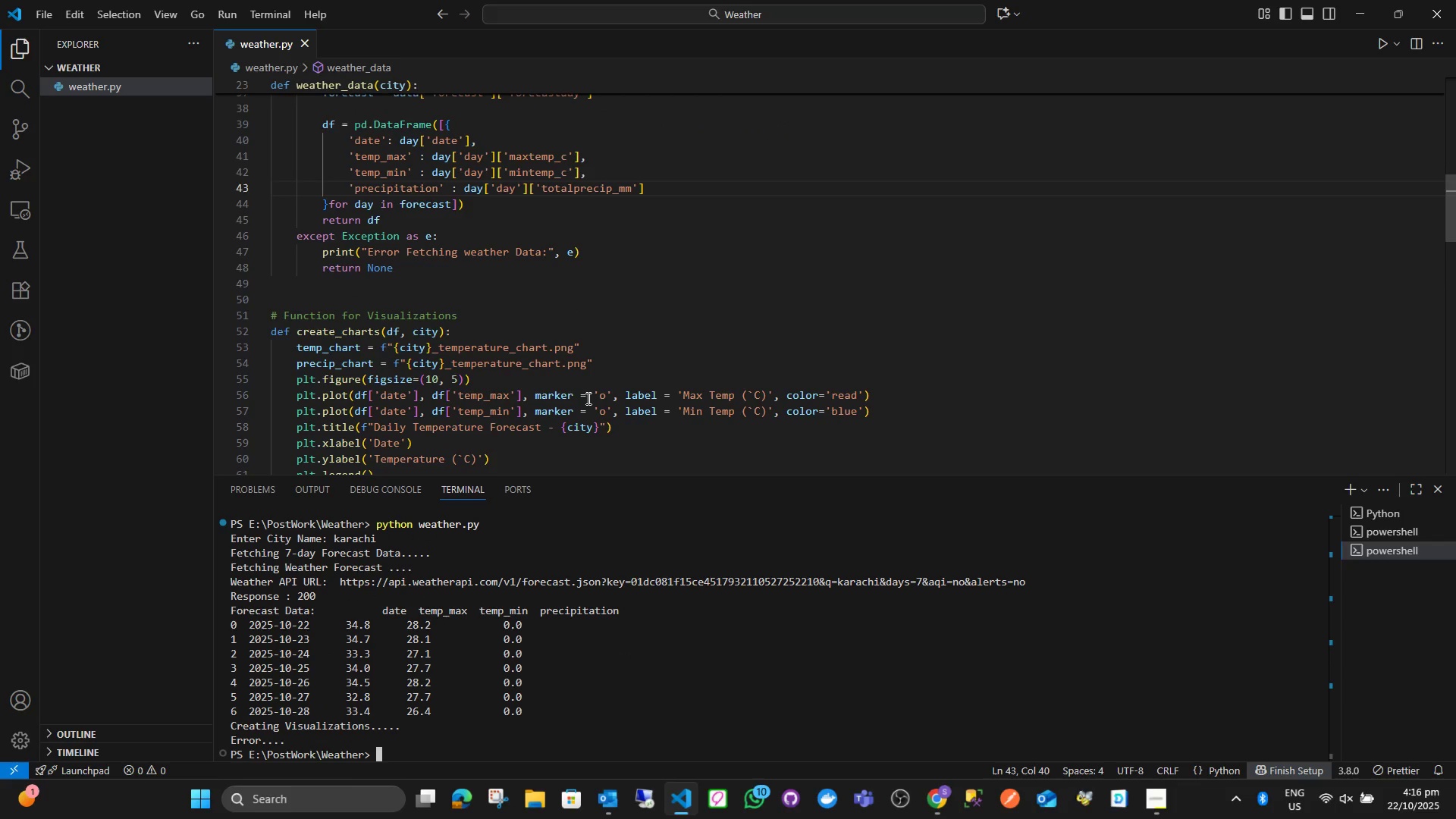 
mouse_move([555, 419])
 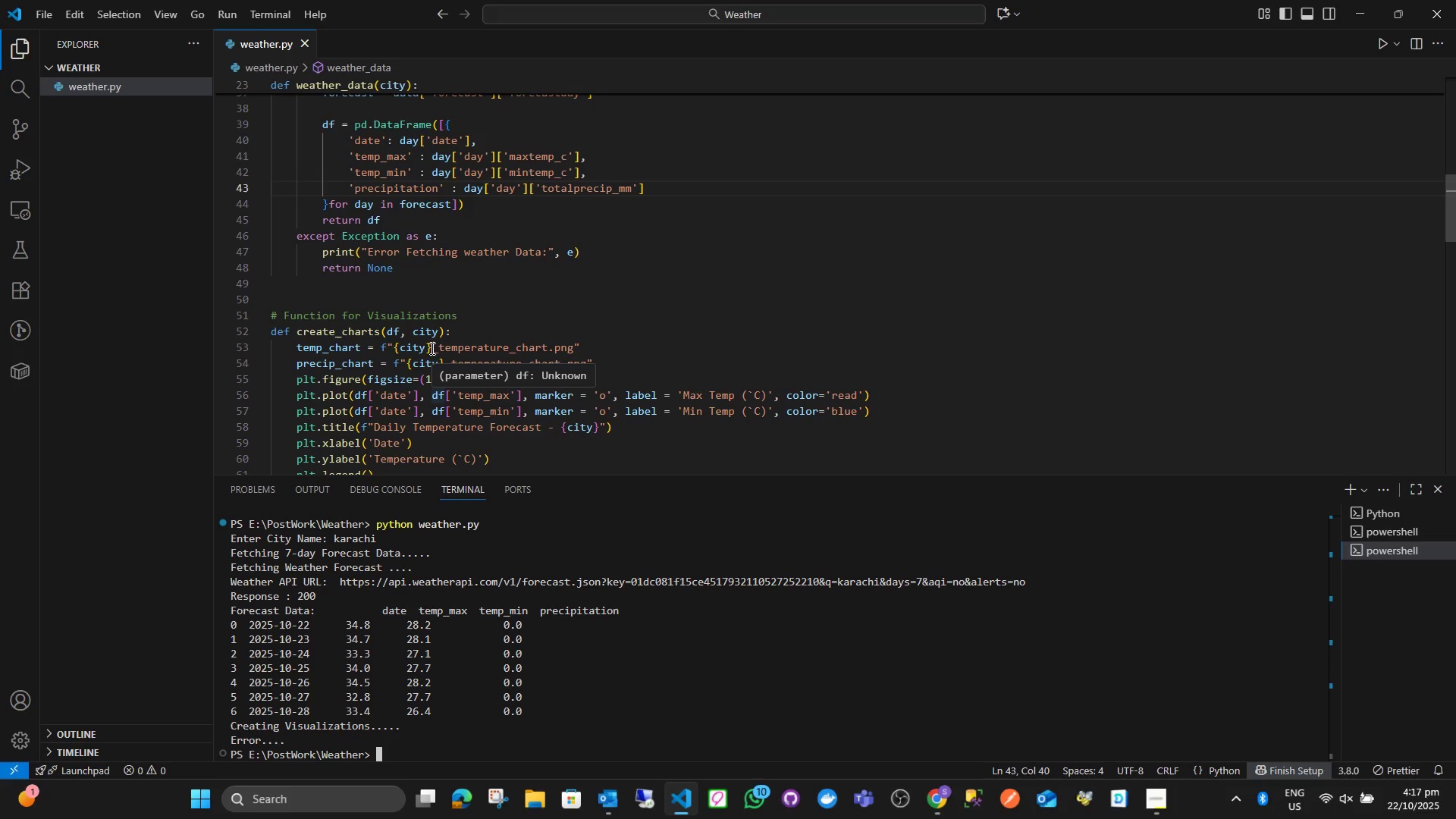 
wait(35.72)
 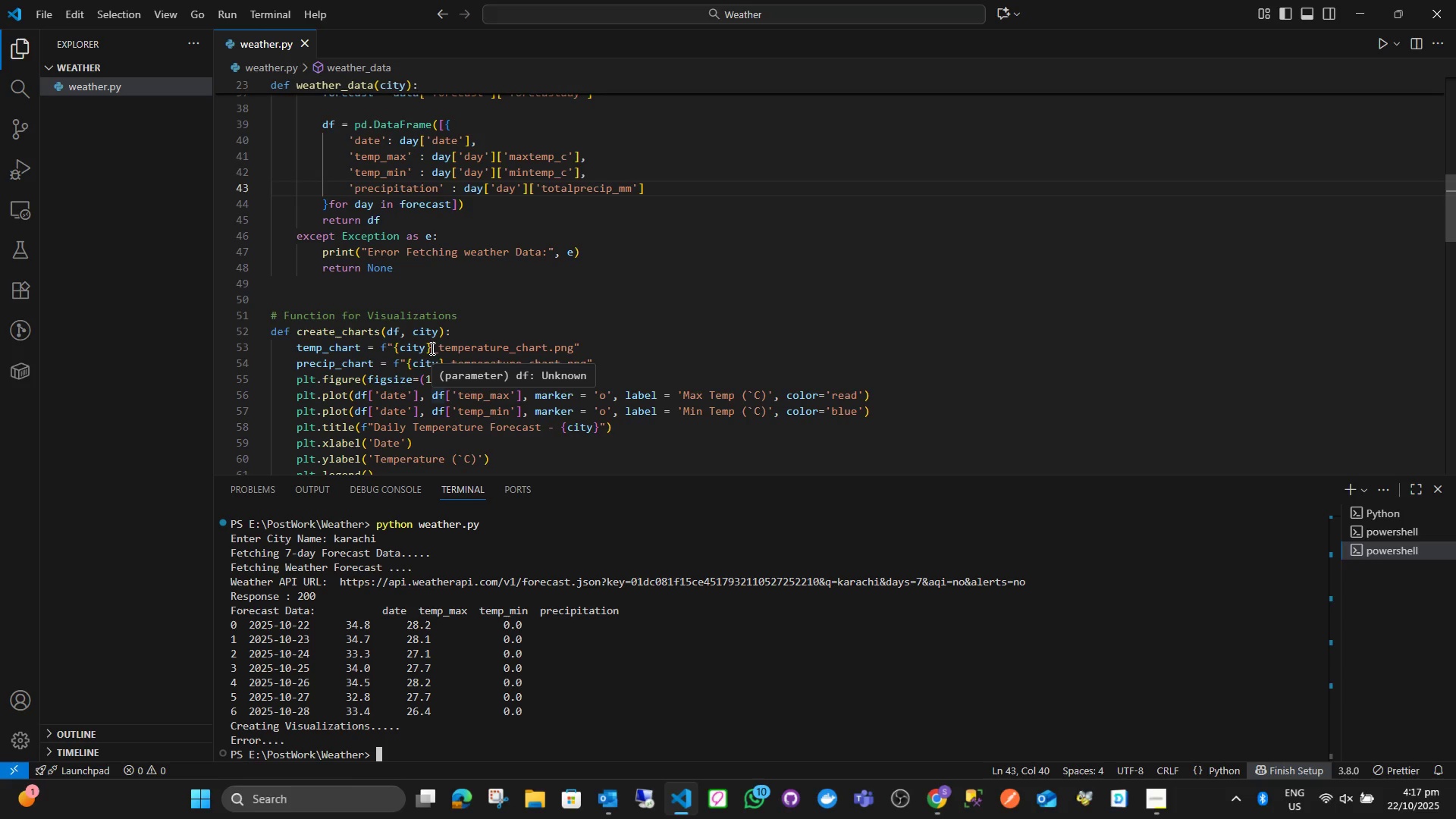 
mouse_move([595, 582])
 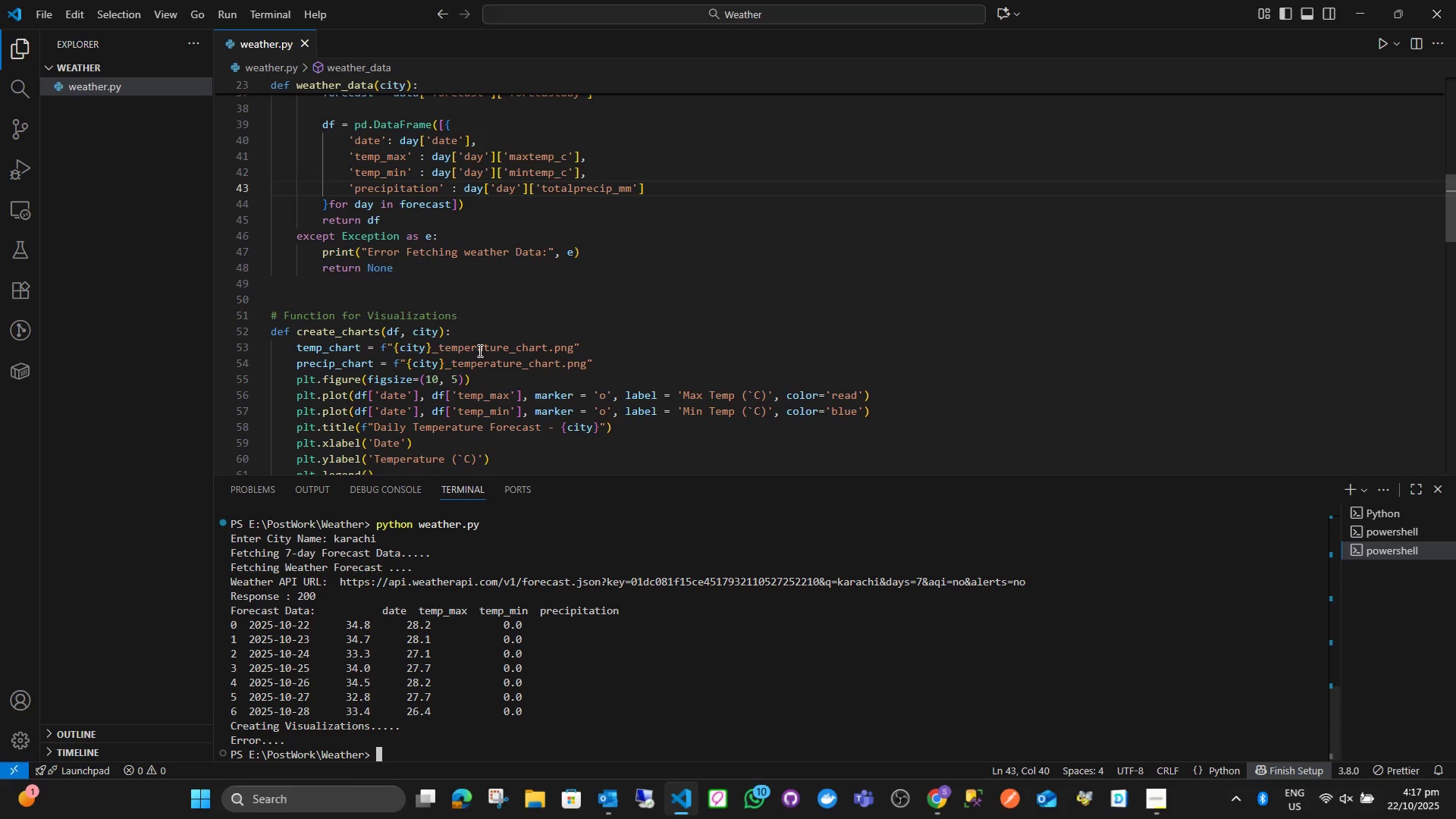 
scroll: coordinate [482, 361], scroll_direction: down, amount: 2.0
 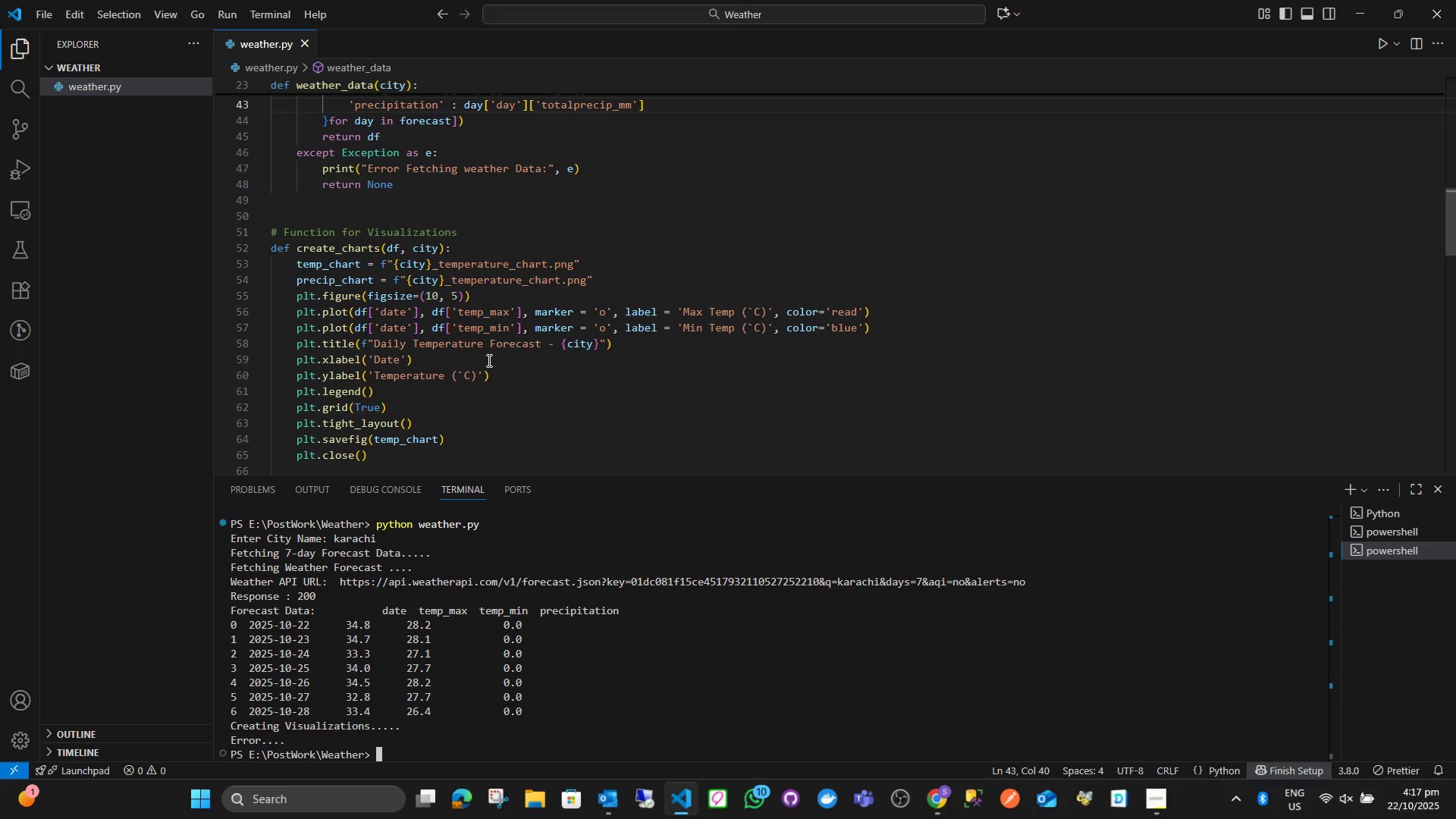 
wait(12.21)
 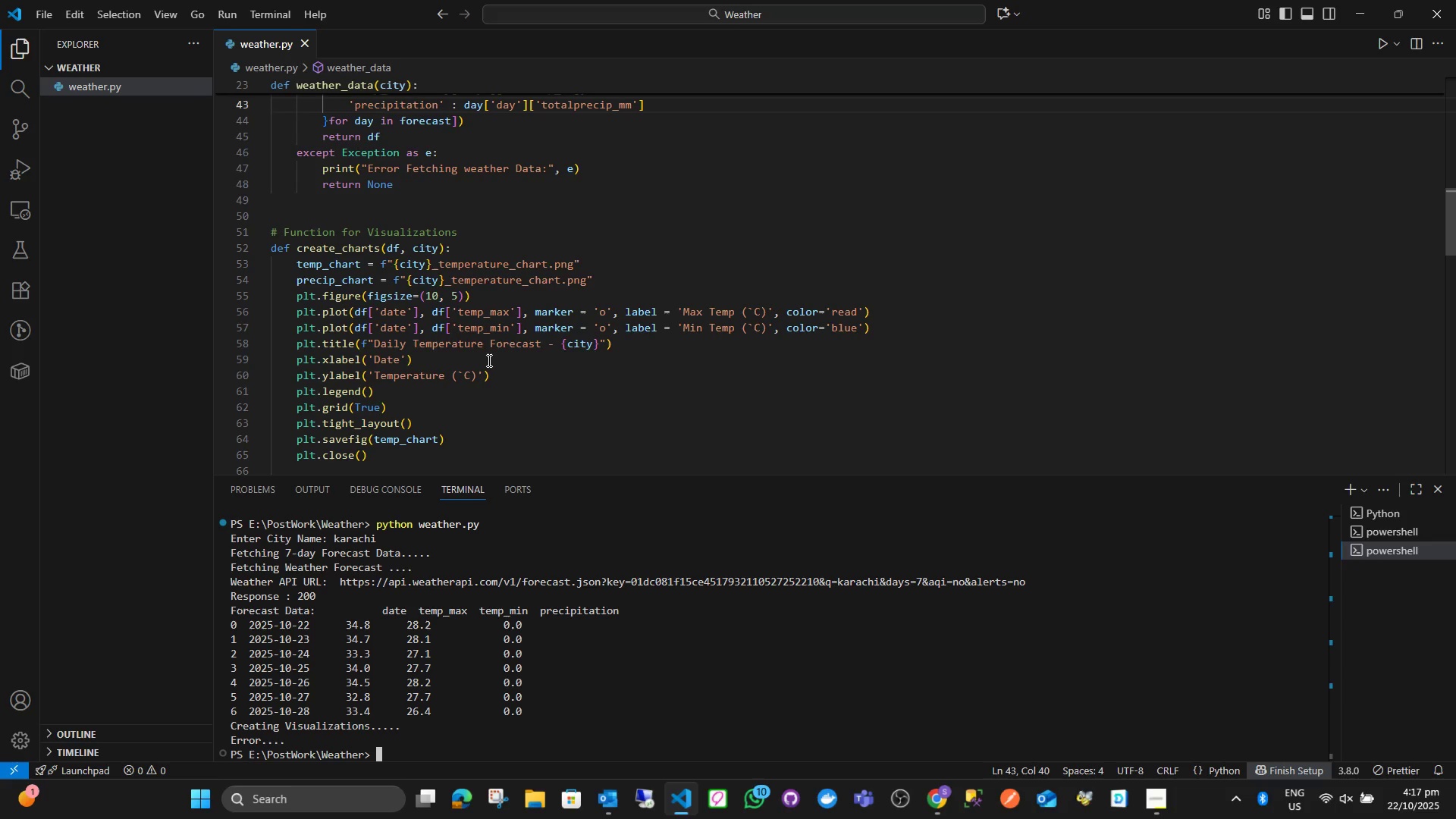 
left_click([440, 296])
 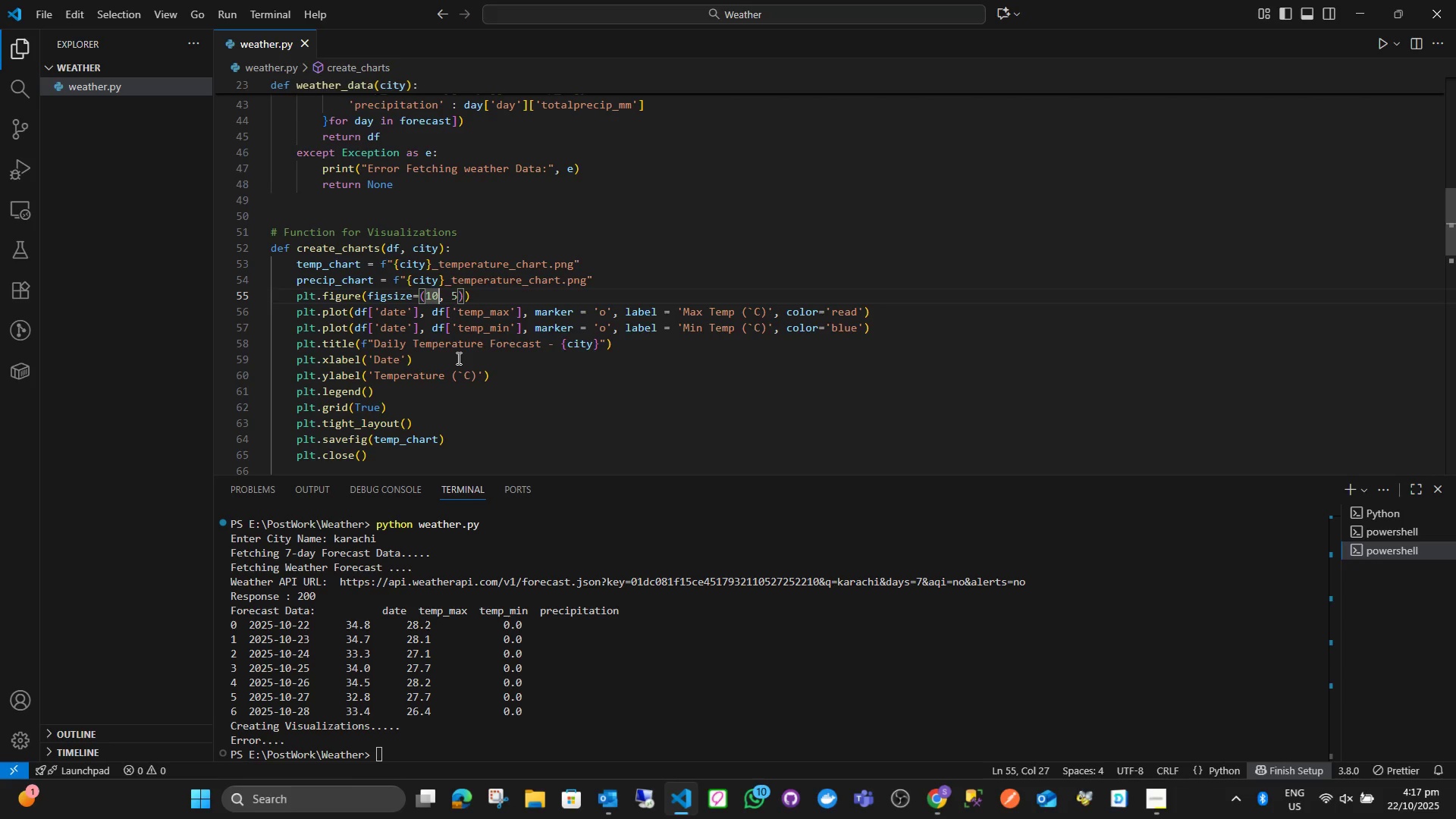 
key(Backspace)
 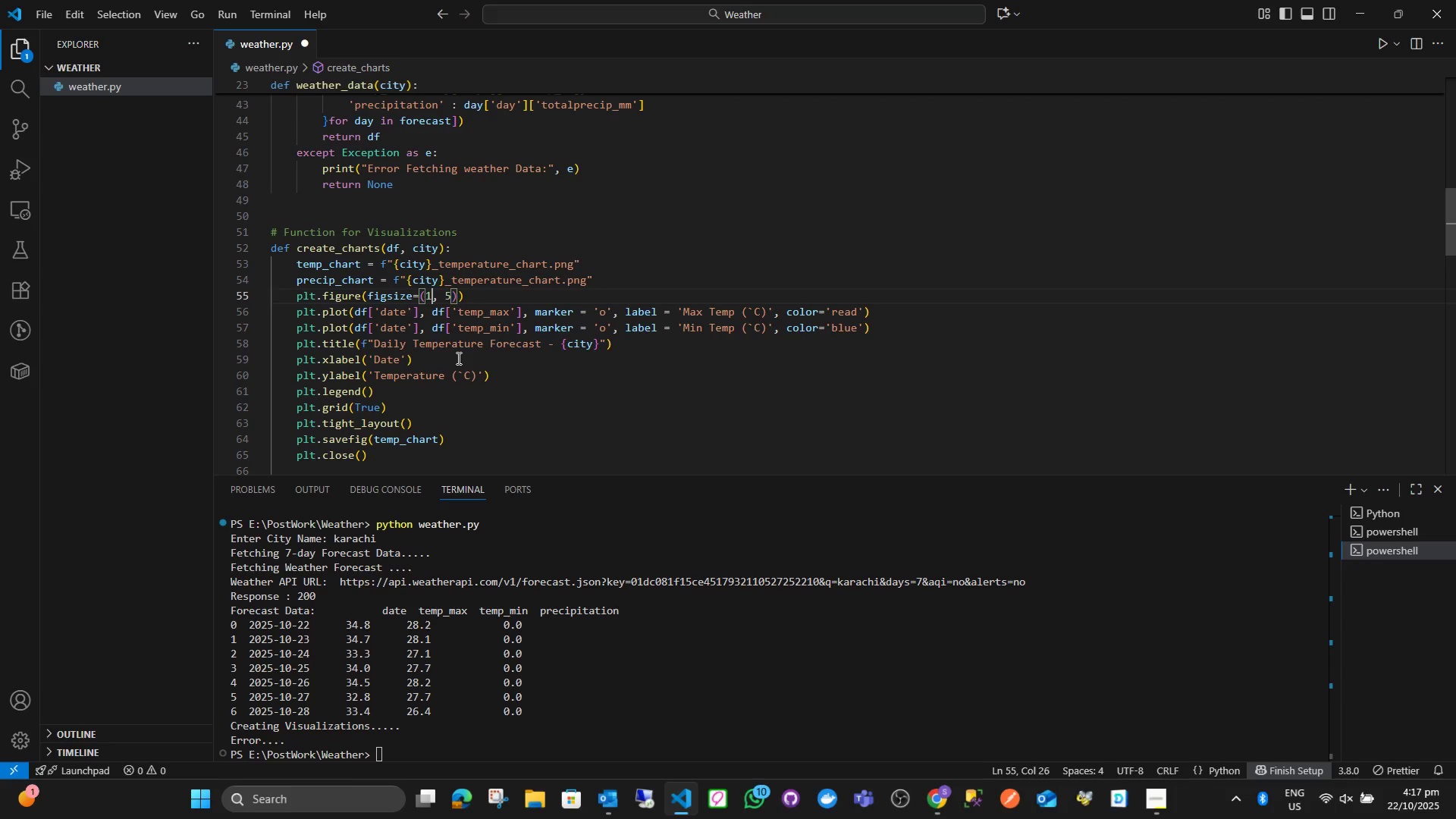 
key(Backspace)
 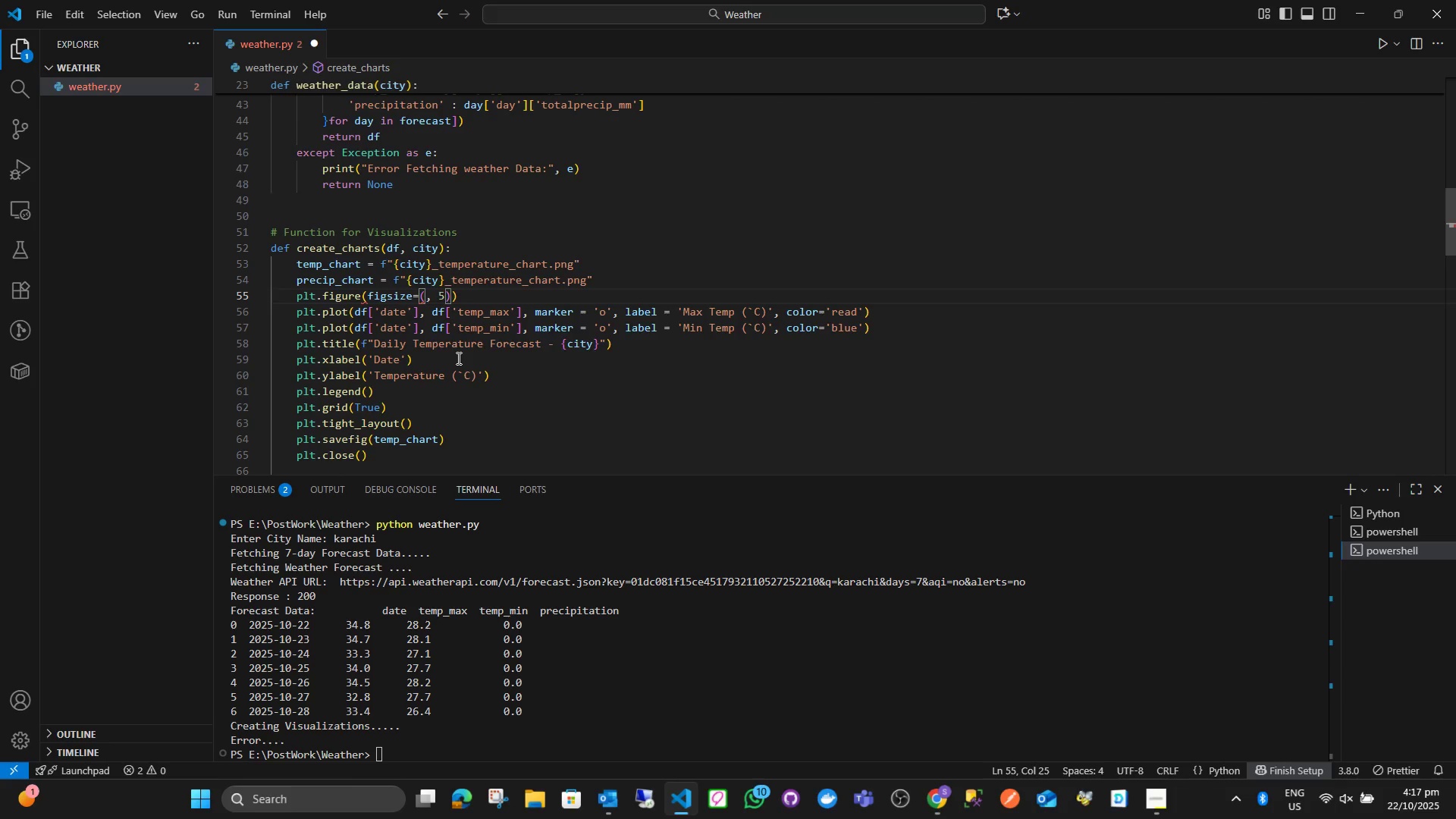 
key(Numpad8)
 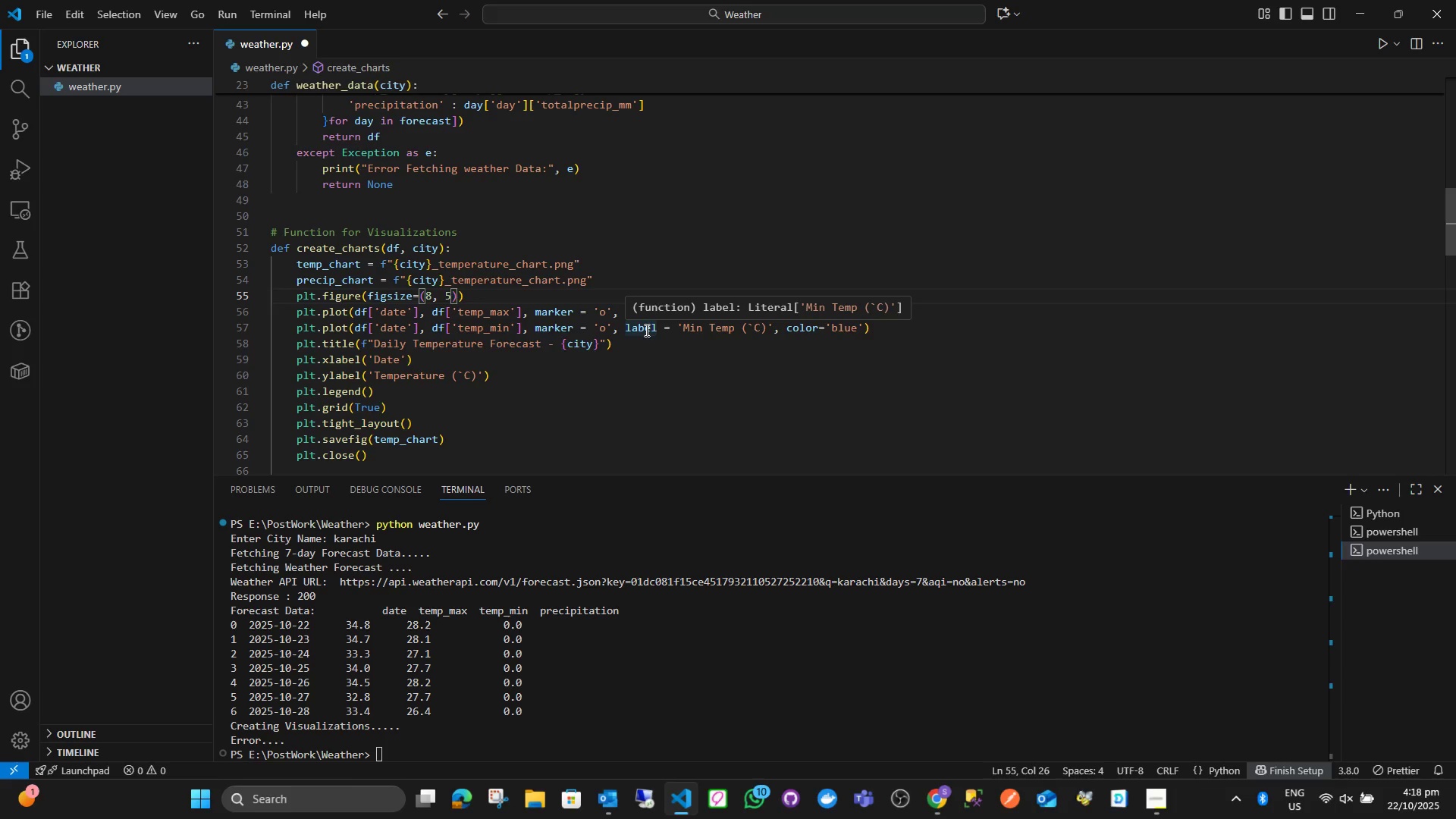 
wait(40.52)
 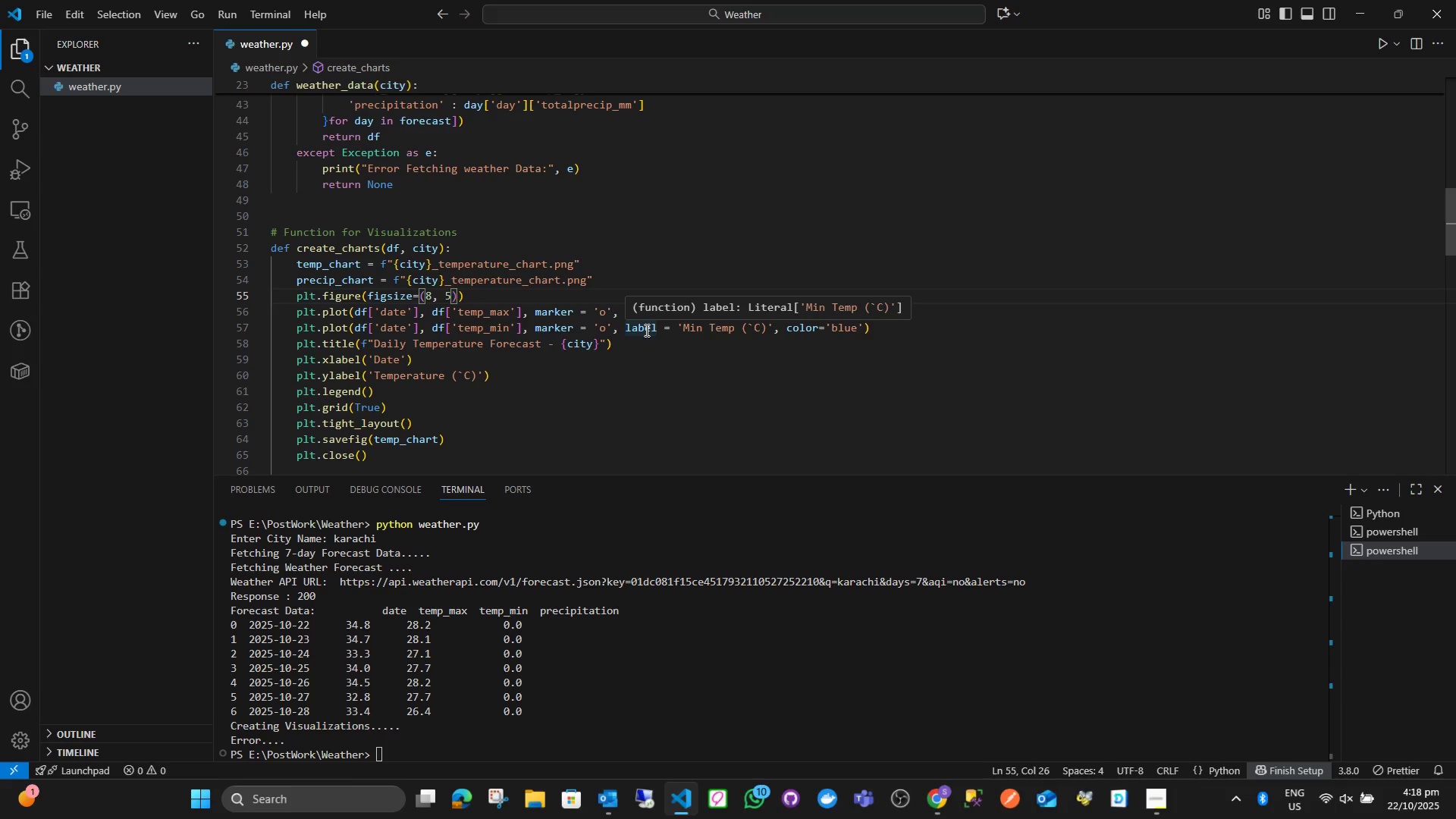 
left_click([440, 434])
 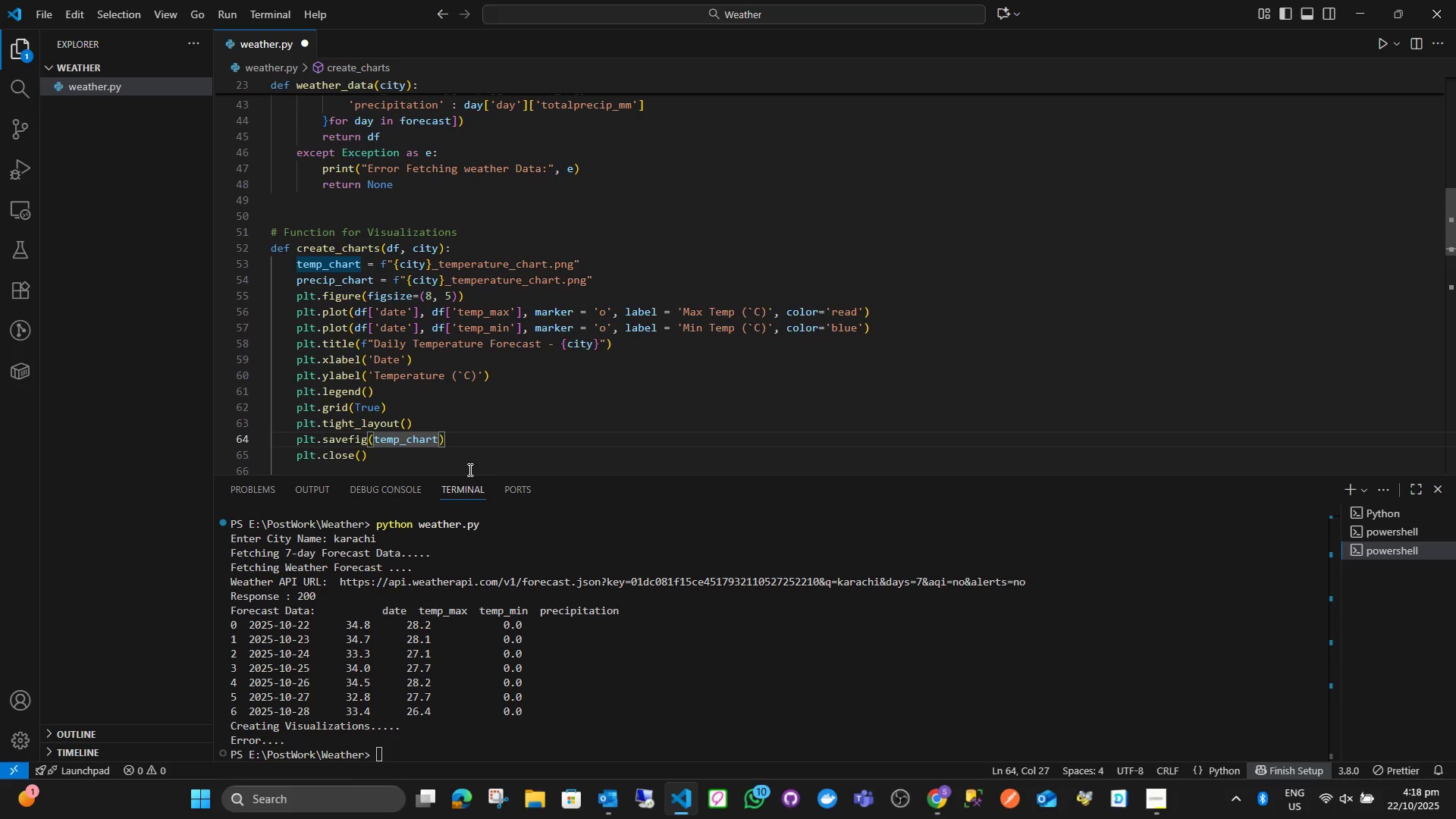 
type(, bbox_inches = 'tight)
 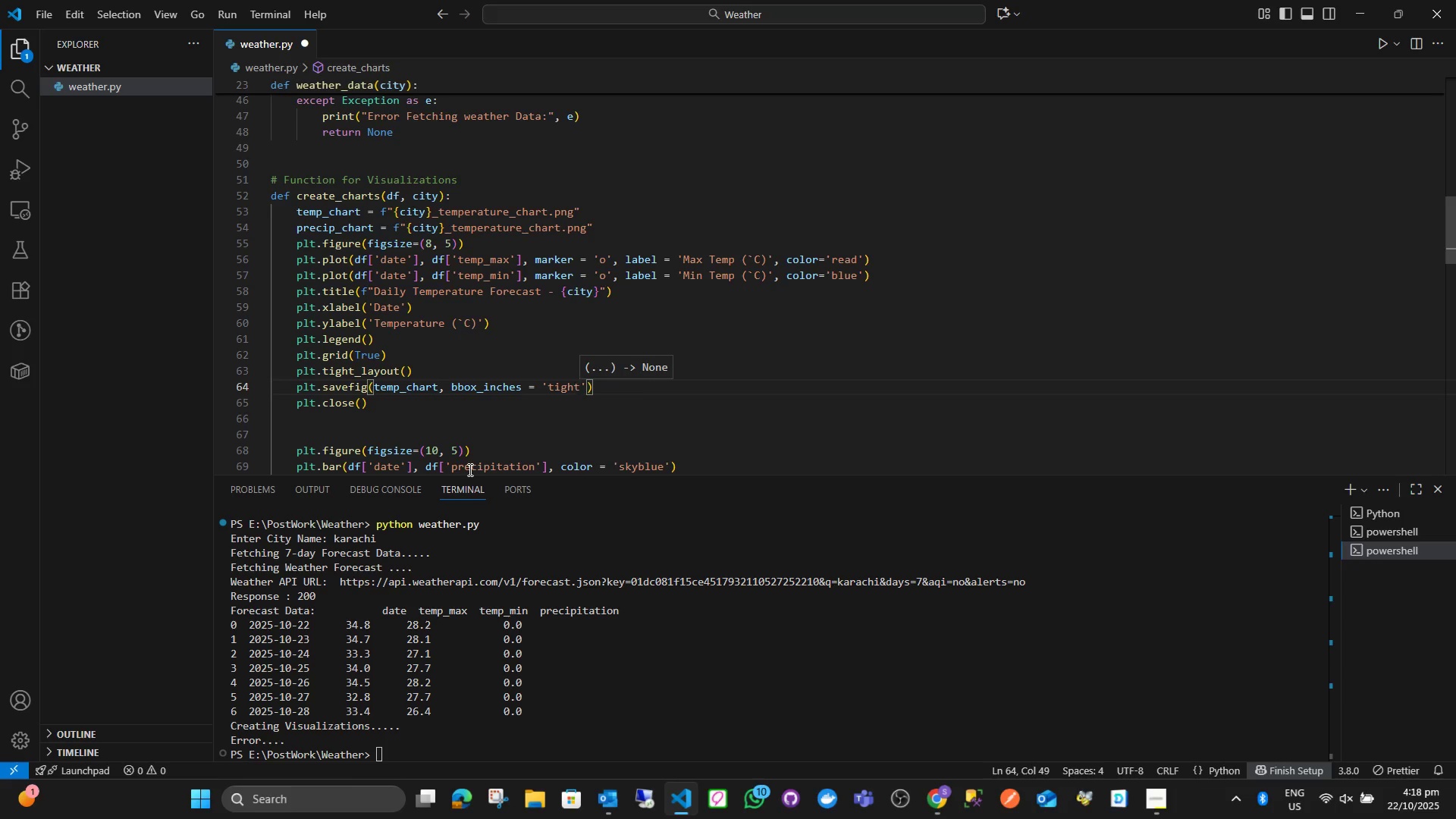 
key(ArrowRight)
 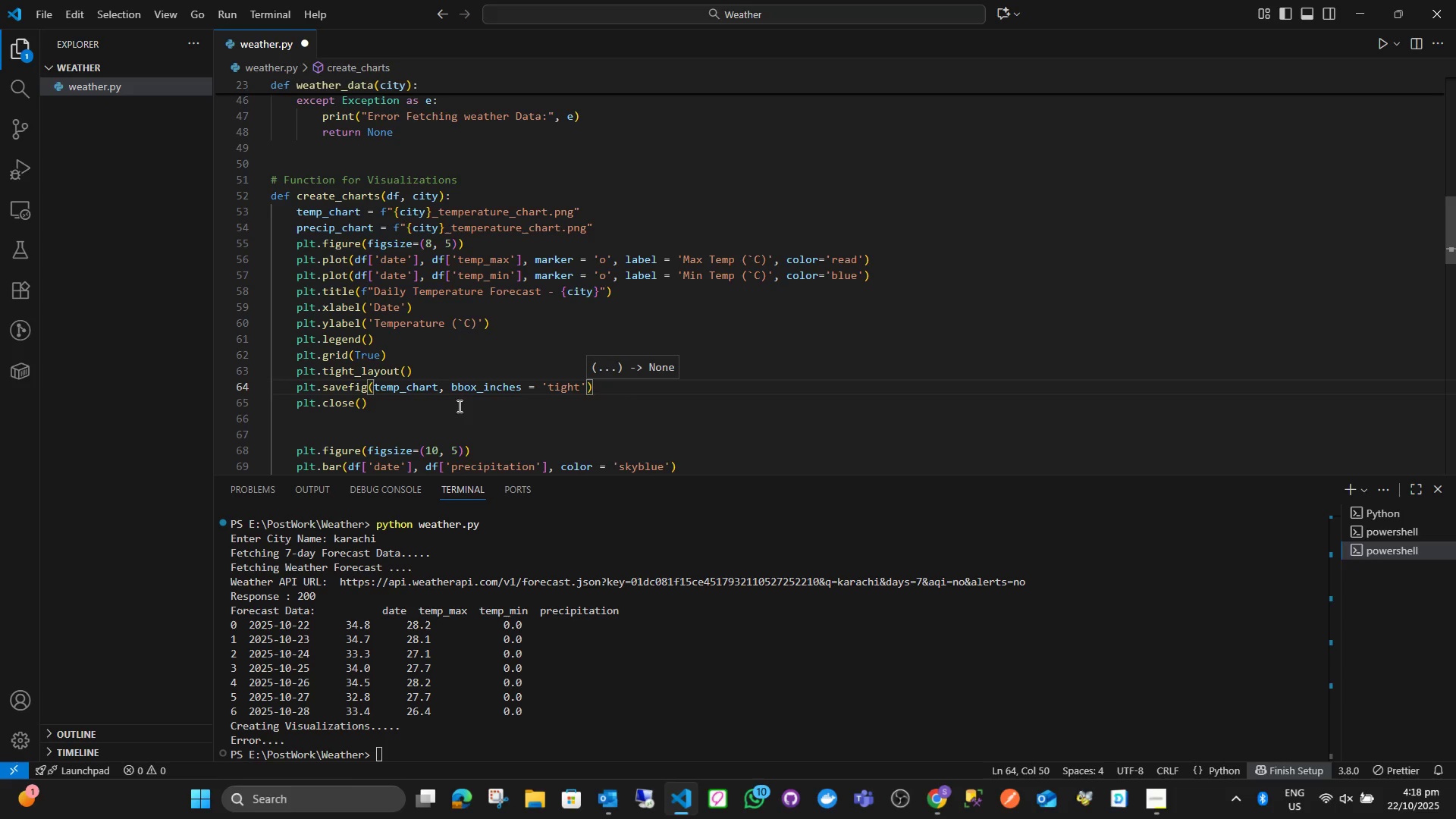 
hold_key(key=ControlLeft, duration=0.51)
 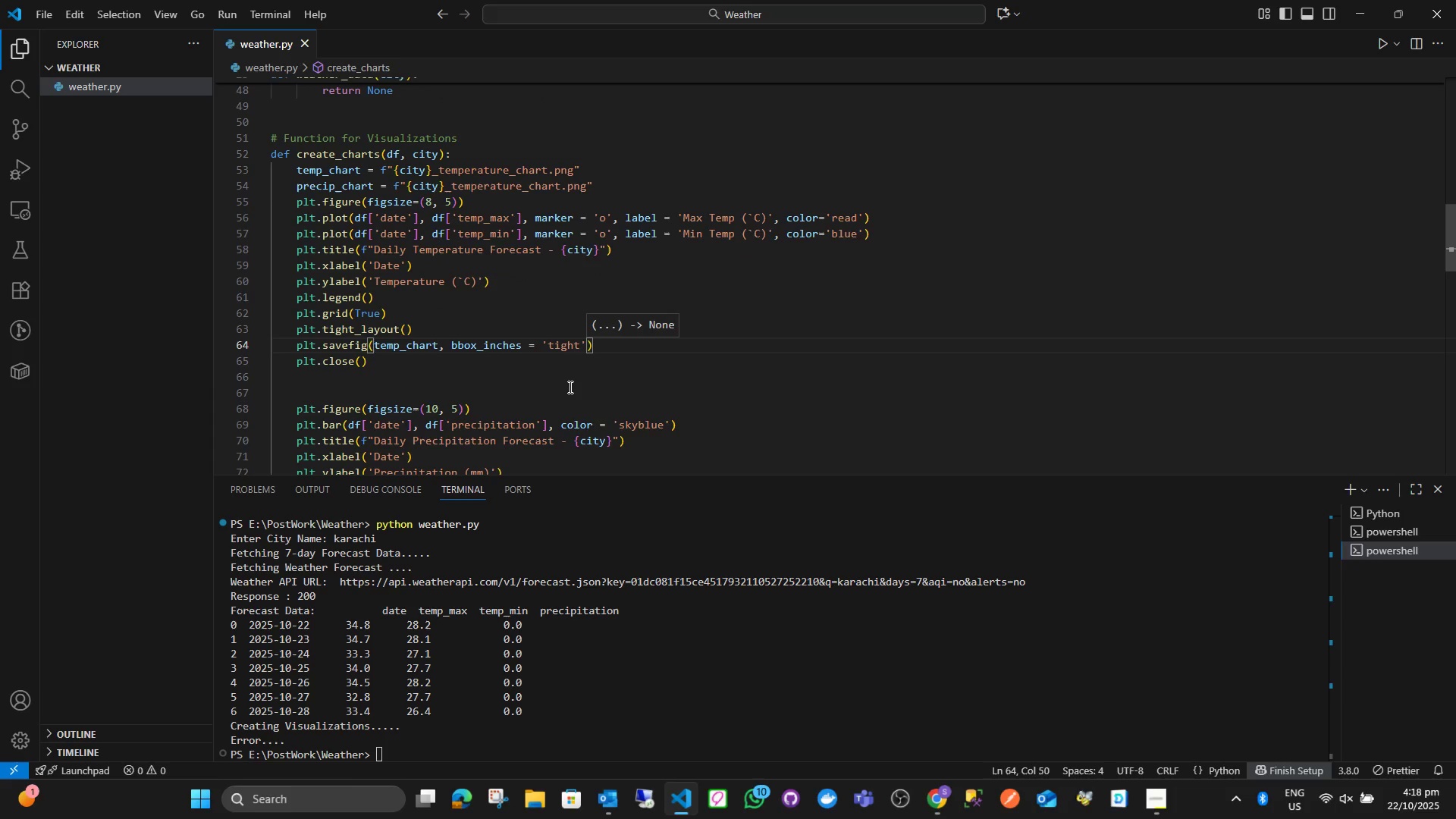 
hold_key(key=S, duration=0.45)
 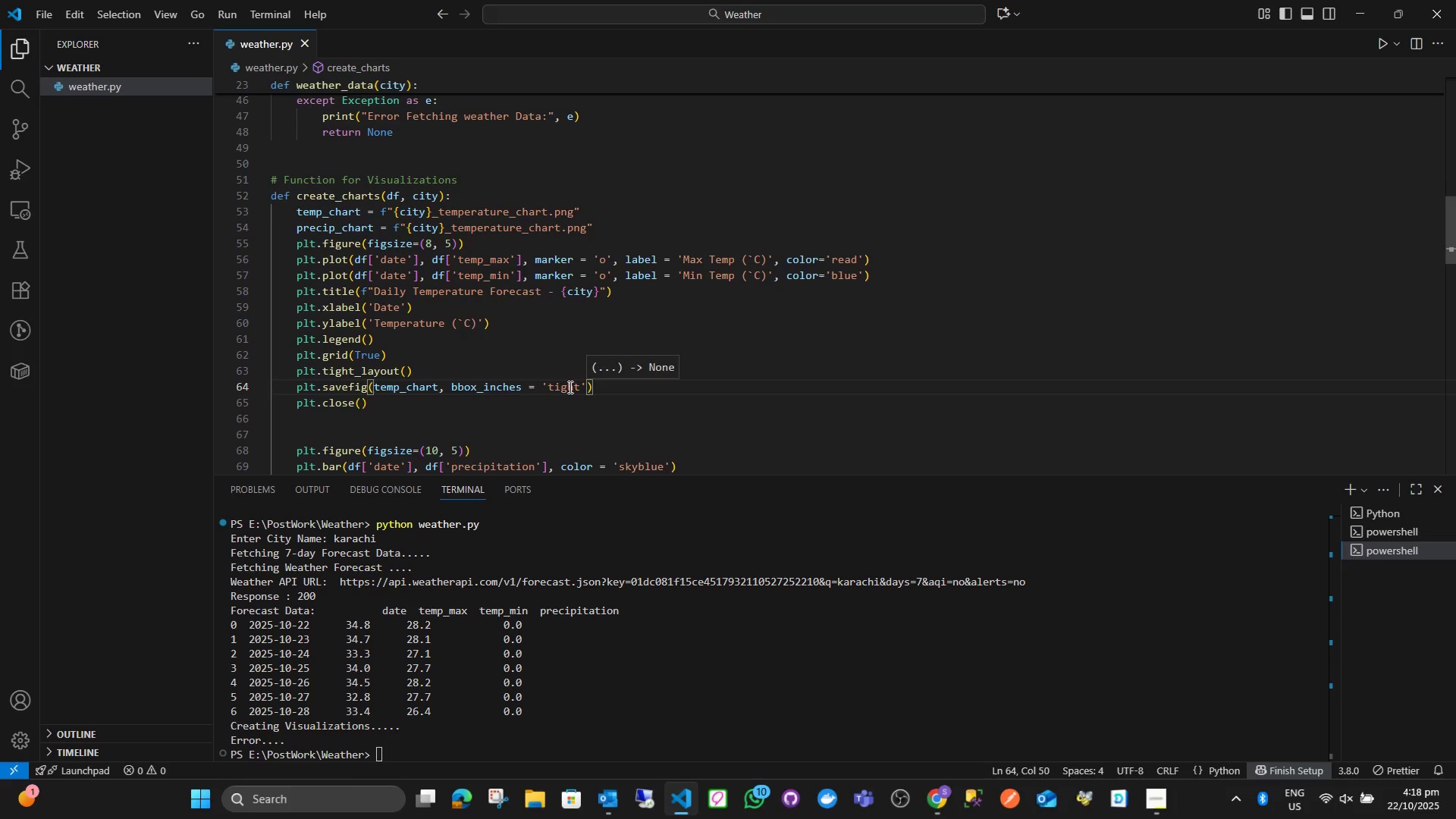 
scroll: coordinate [570, 387], scroll_direction: down, amount: 3.0
 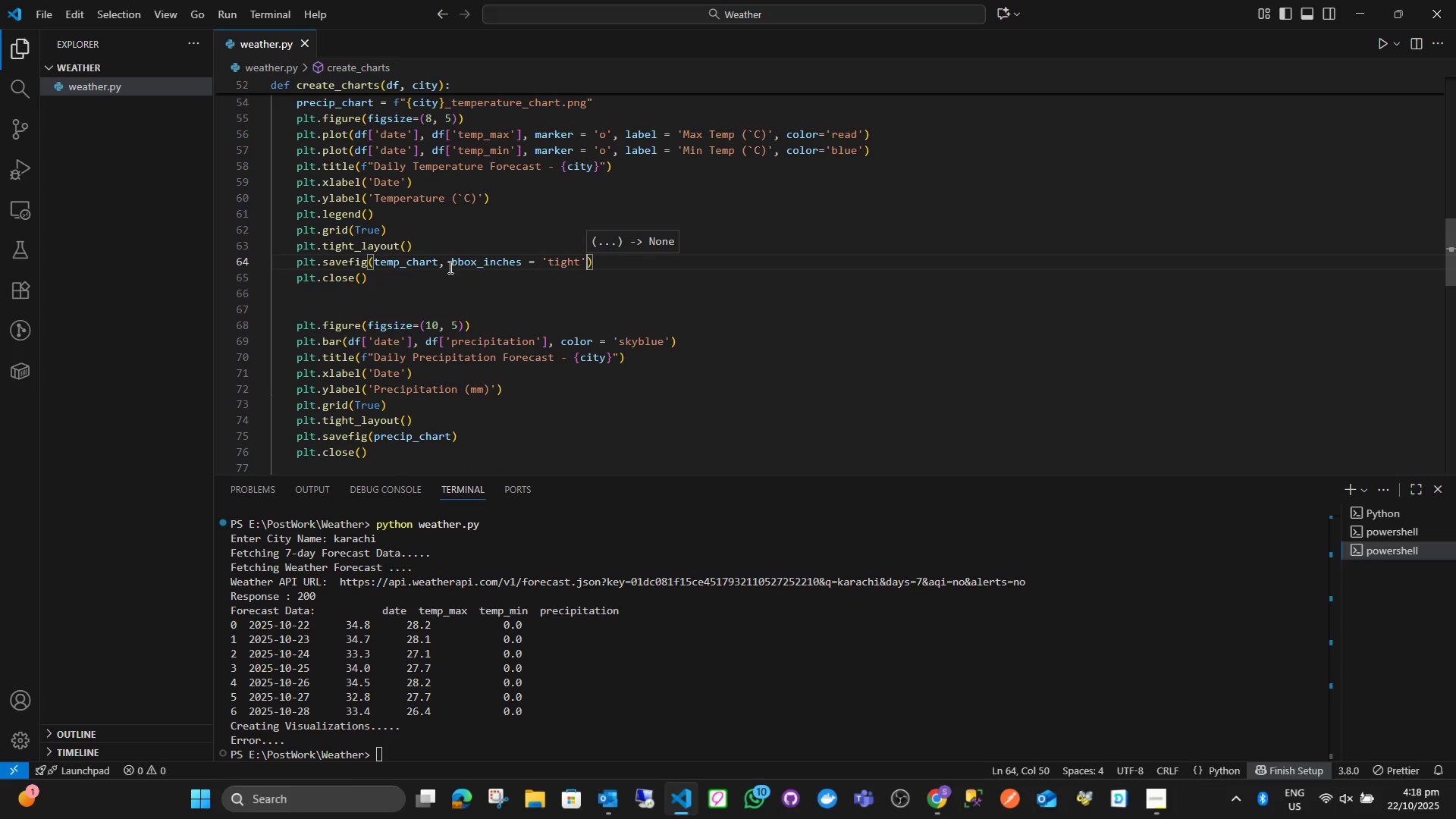 
left_click_drag(start_coordinate=[440, 263], to_coordinate=[583, 265])
 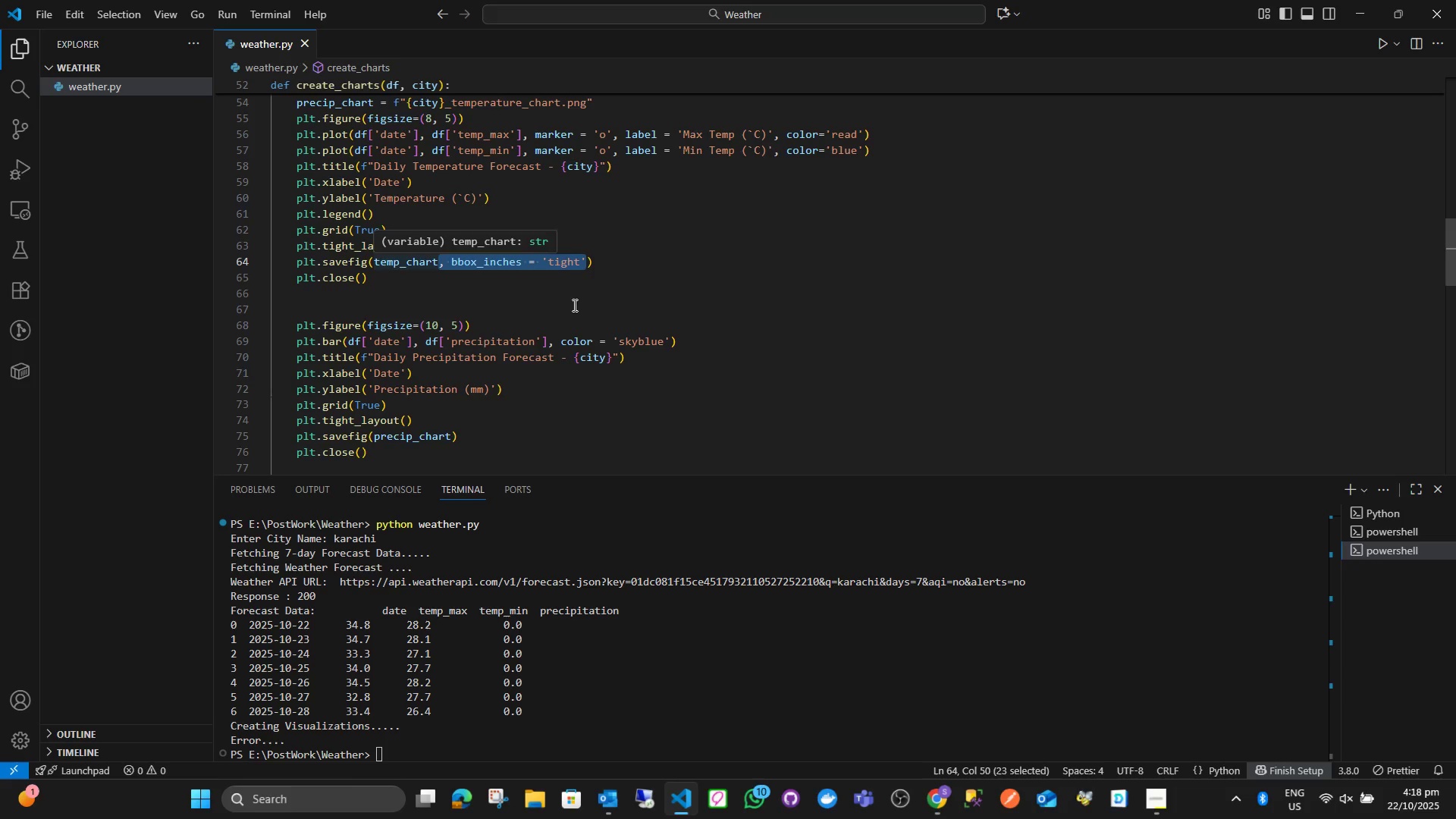 
key(Control+C)
 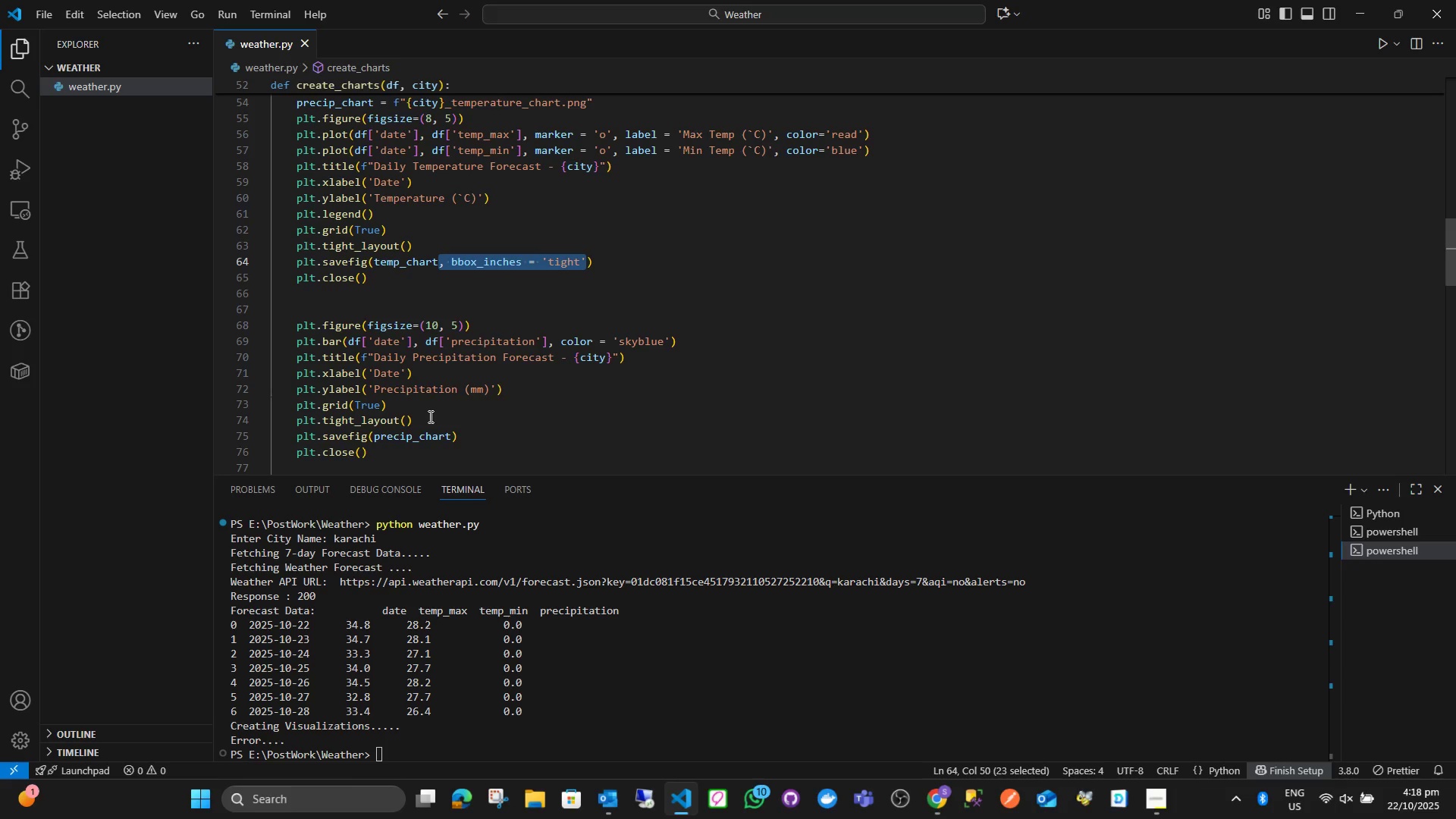 
scroll: coordinate [430, 417], scroll_direction: down, amount: 1.0
 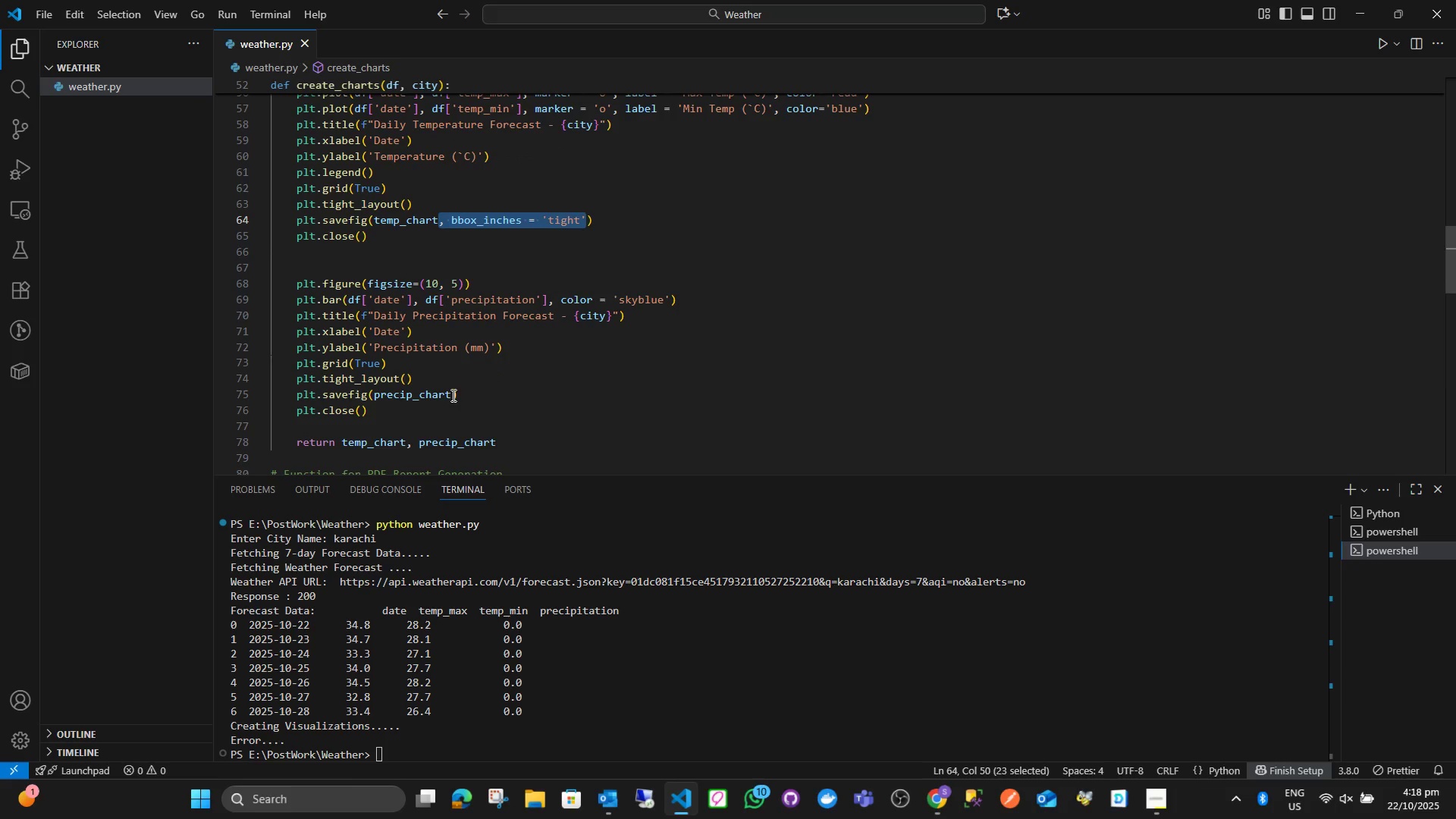 
left_click([452, 392])
 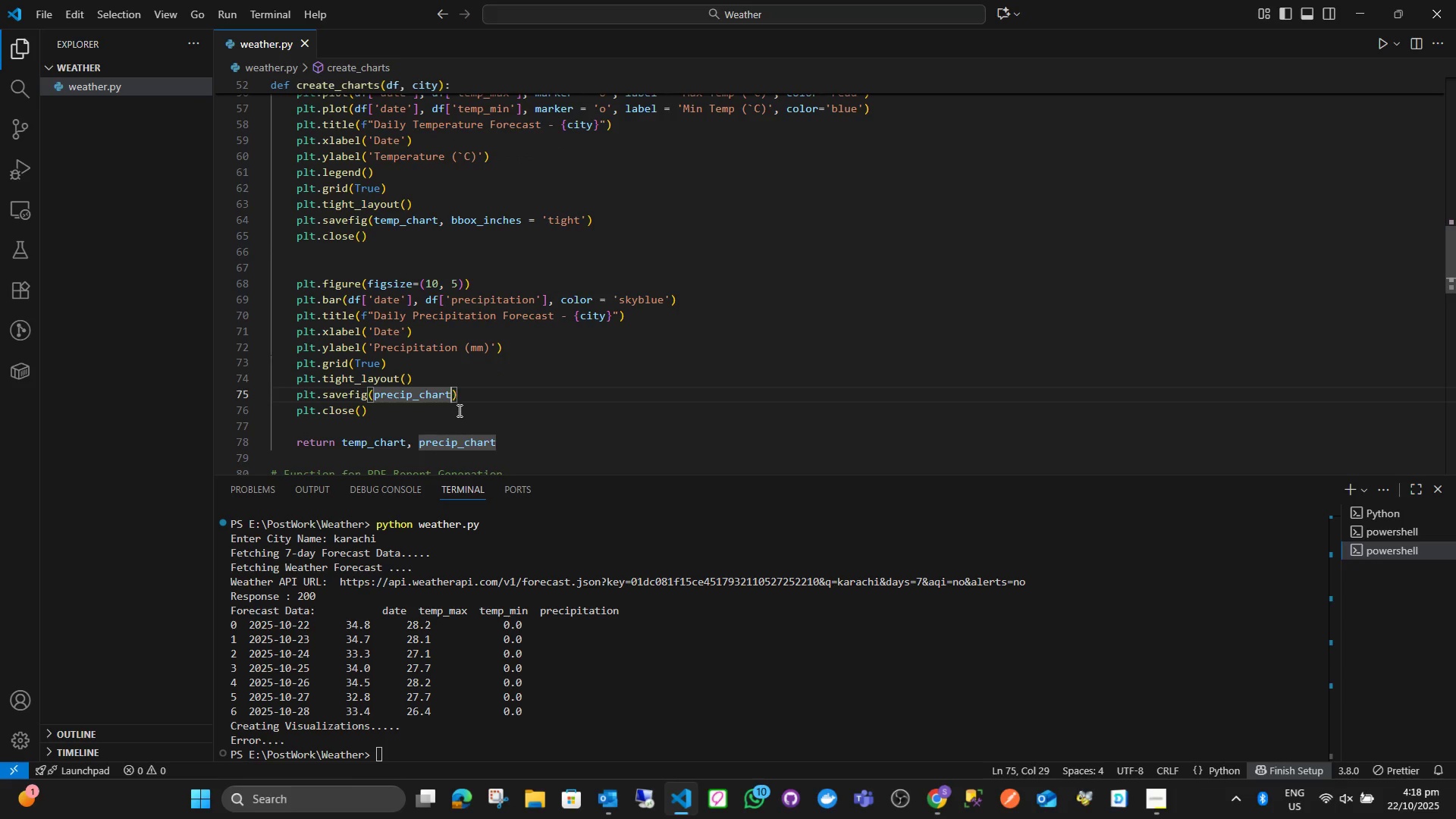 
key(Control+ControlLeft)
 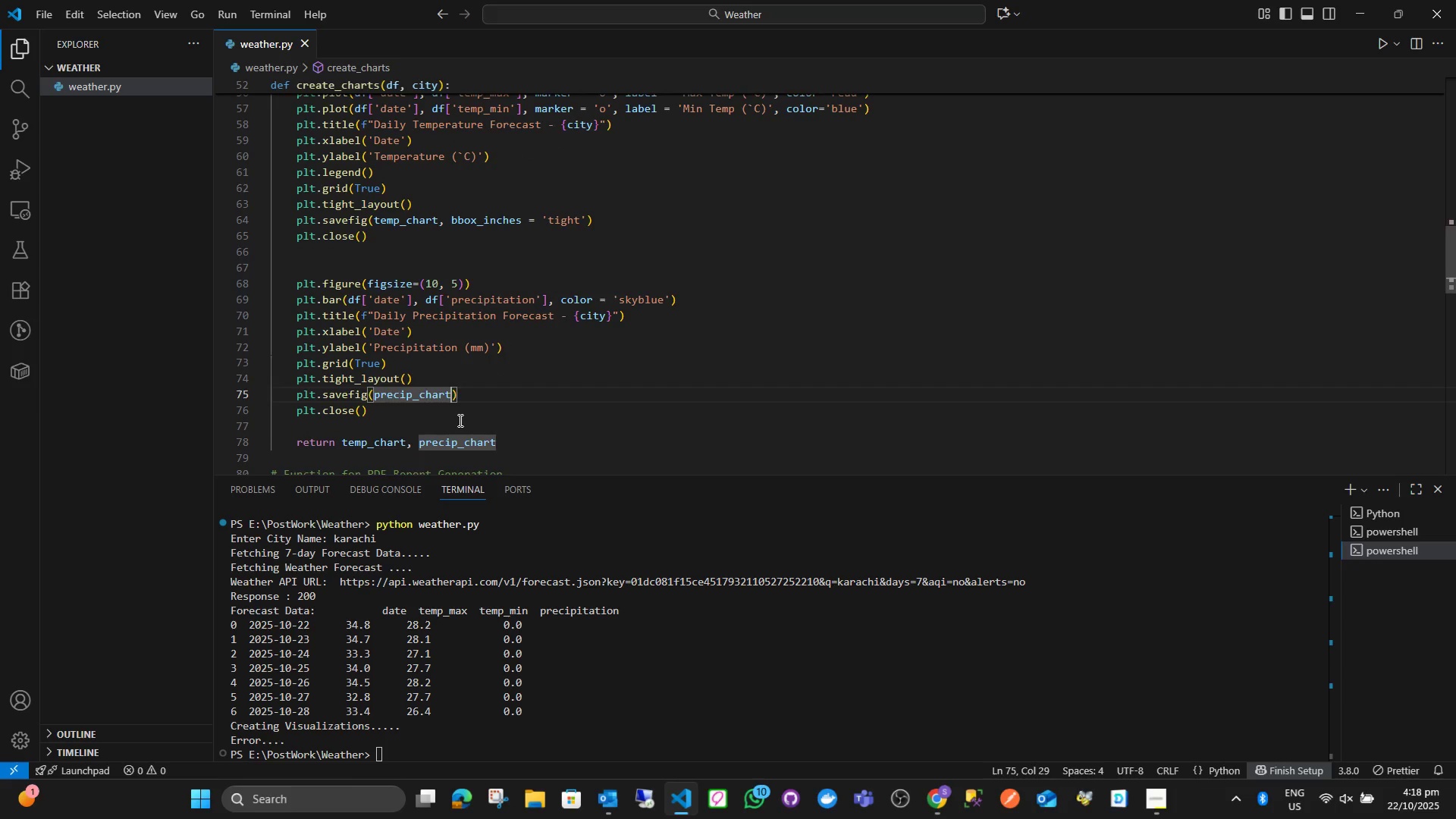 
key(Control+V)
 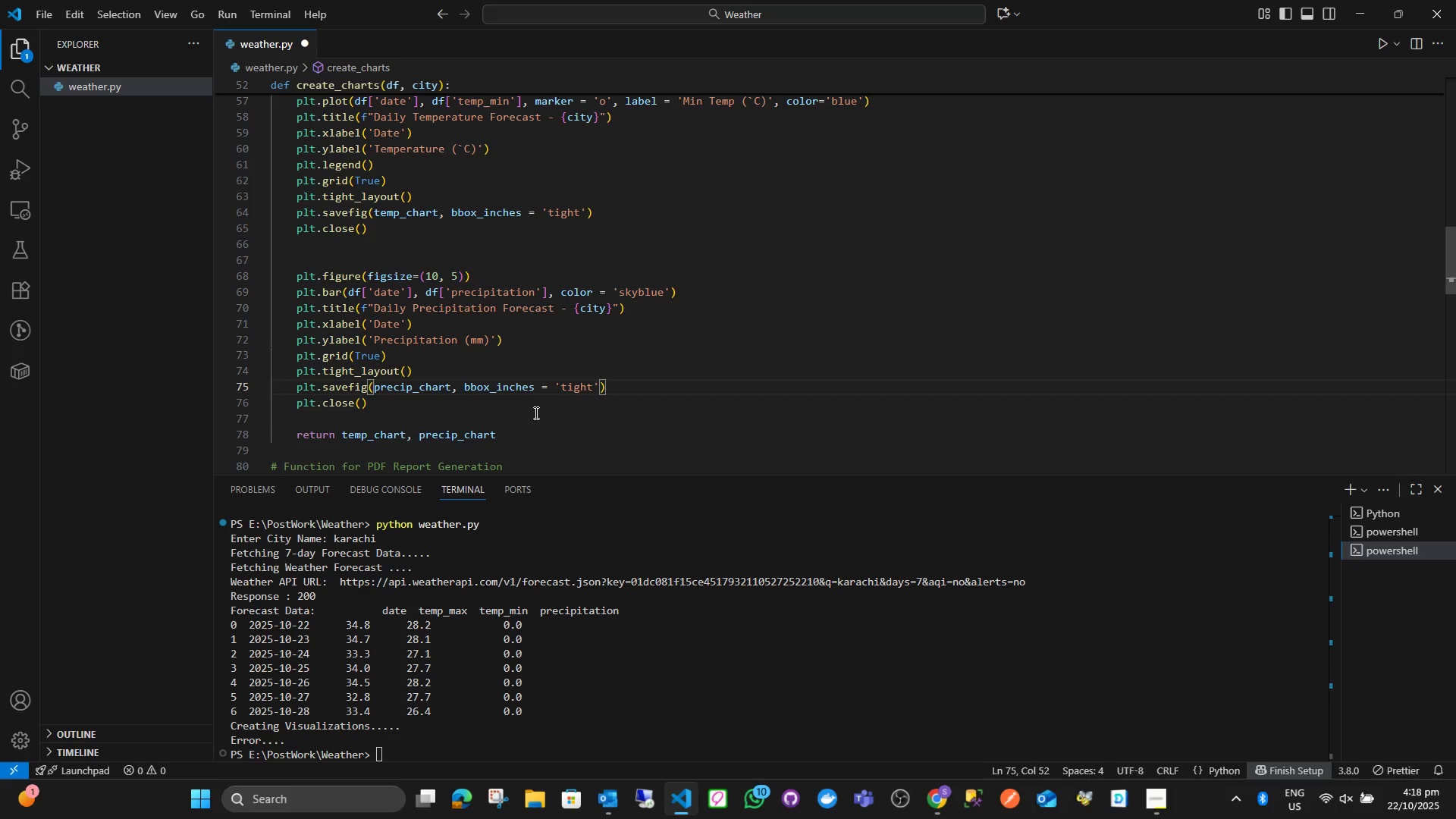 
left_click([534, 415])
 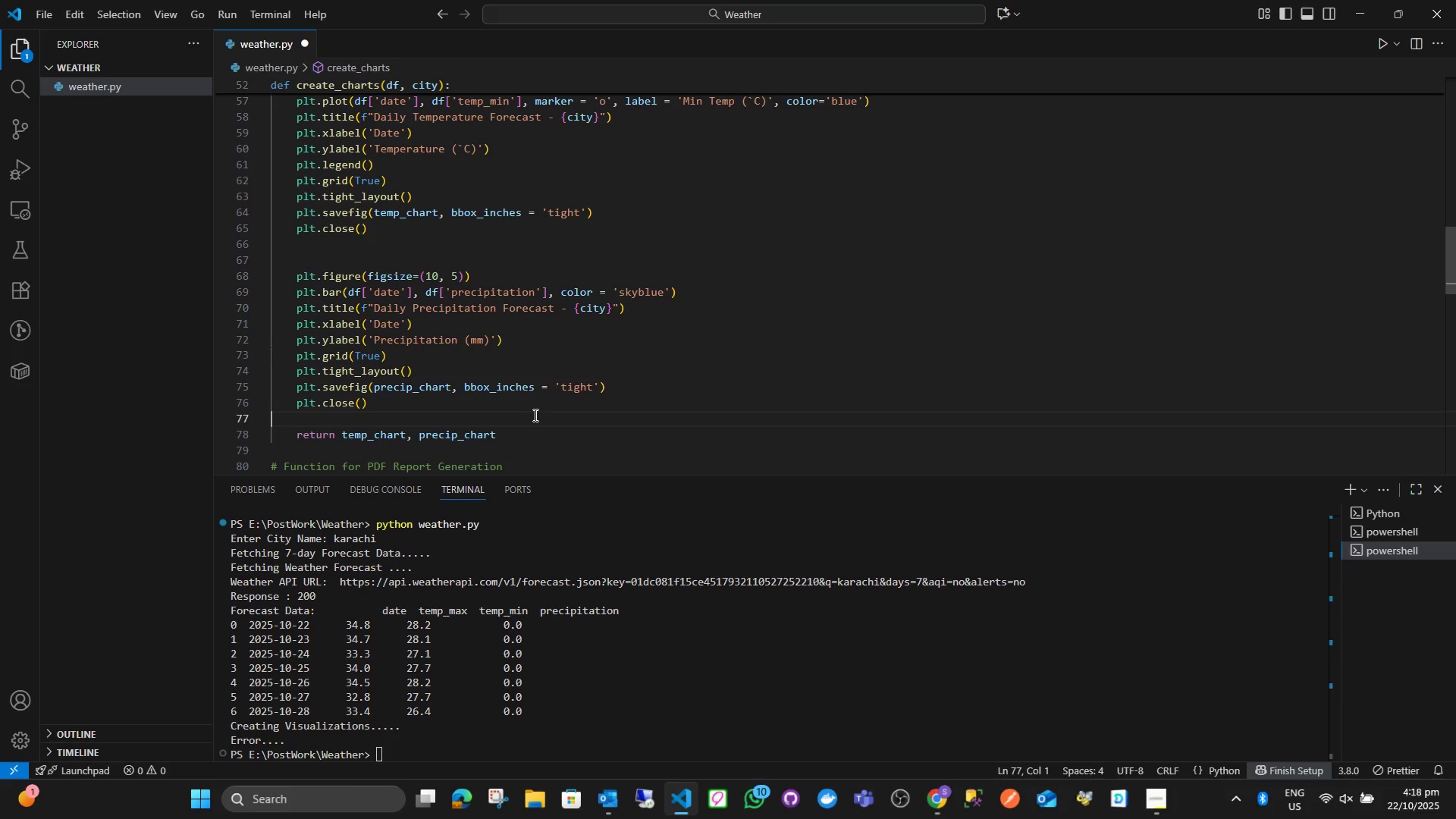 
key(Control+ControlLeft)
 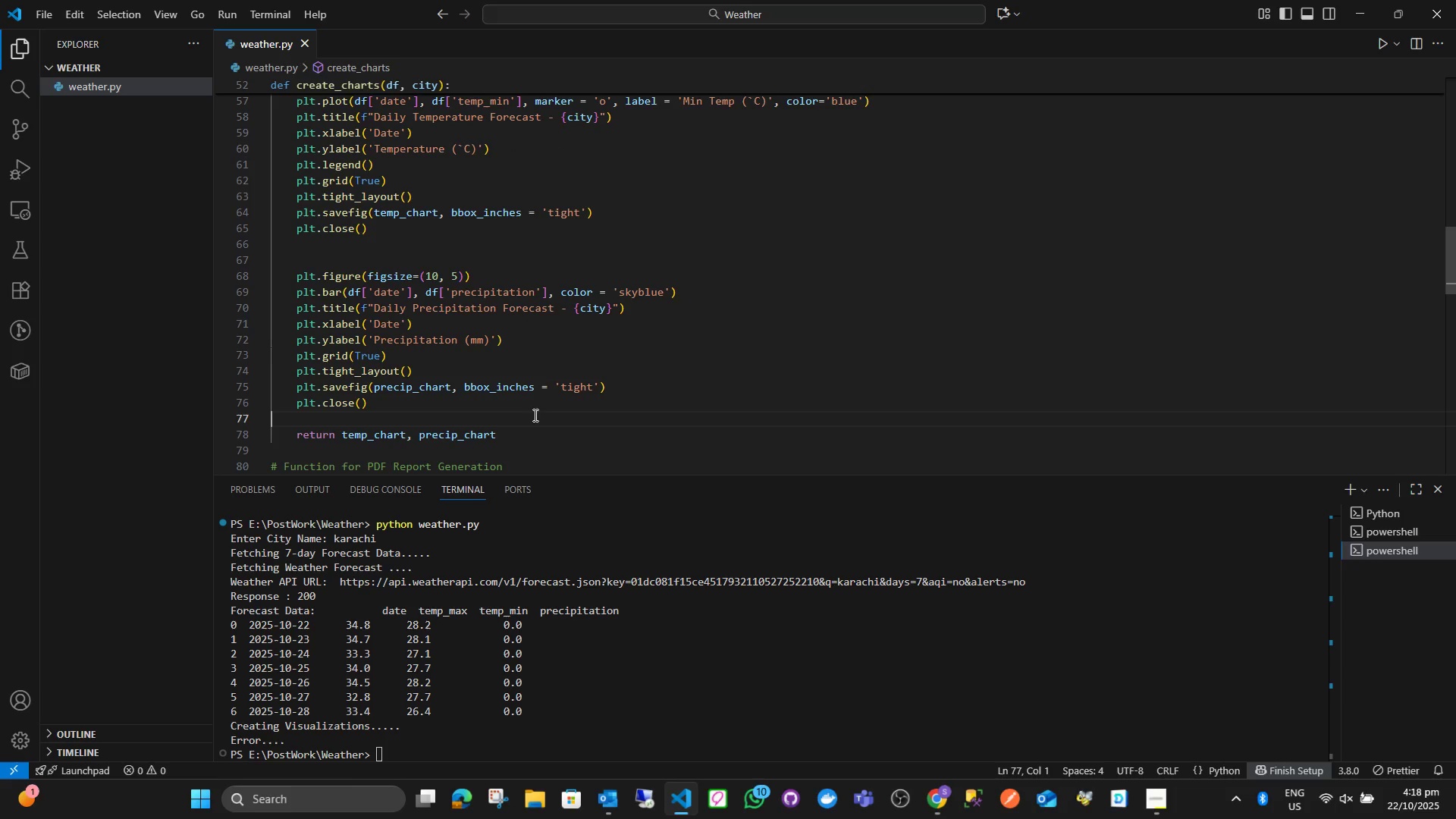 
key(Control+S)
 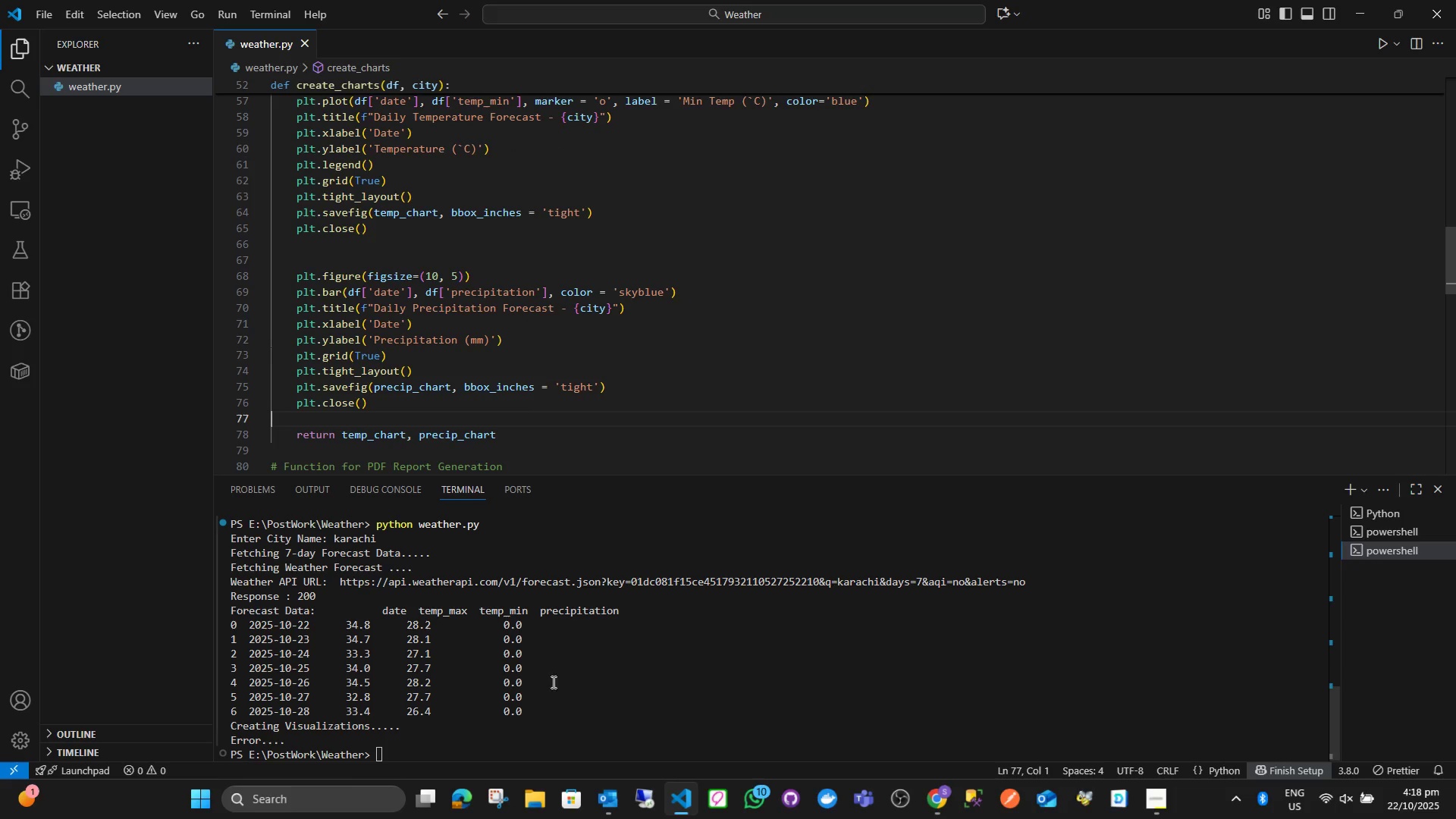 
left_click([551, 710])
 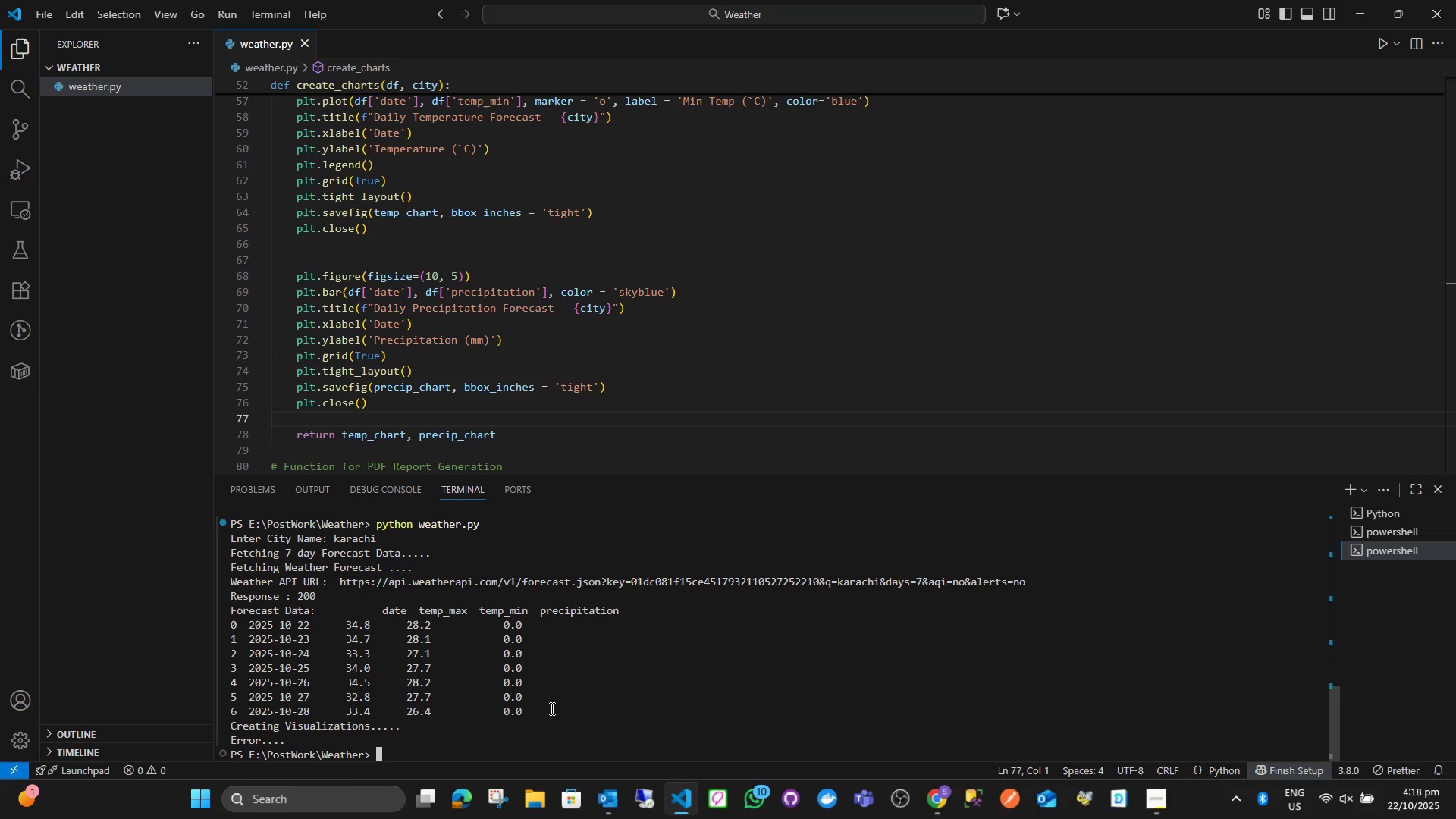 
key(ArrowUp)
 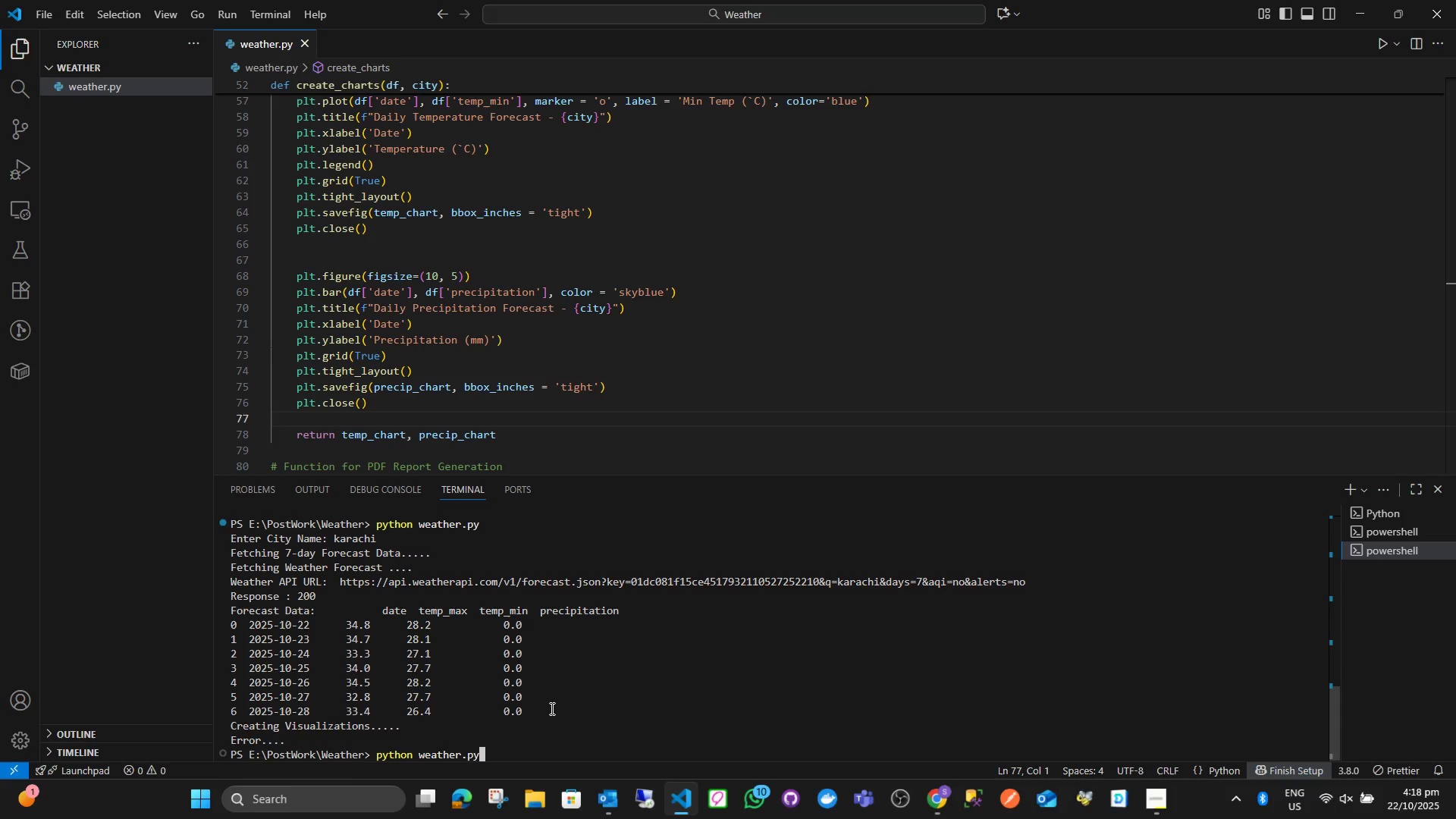 
key(Enter)
 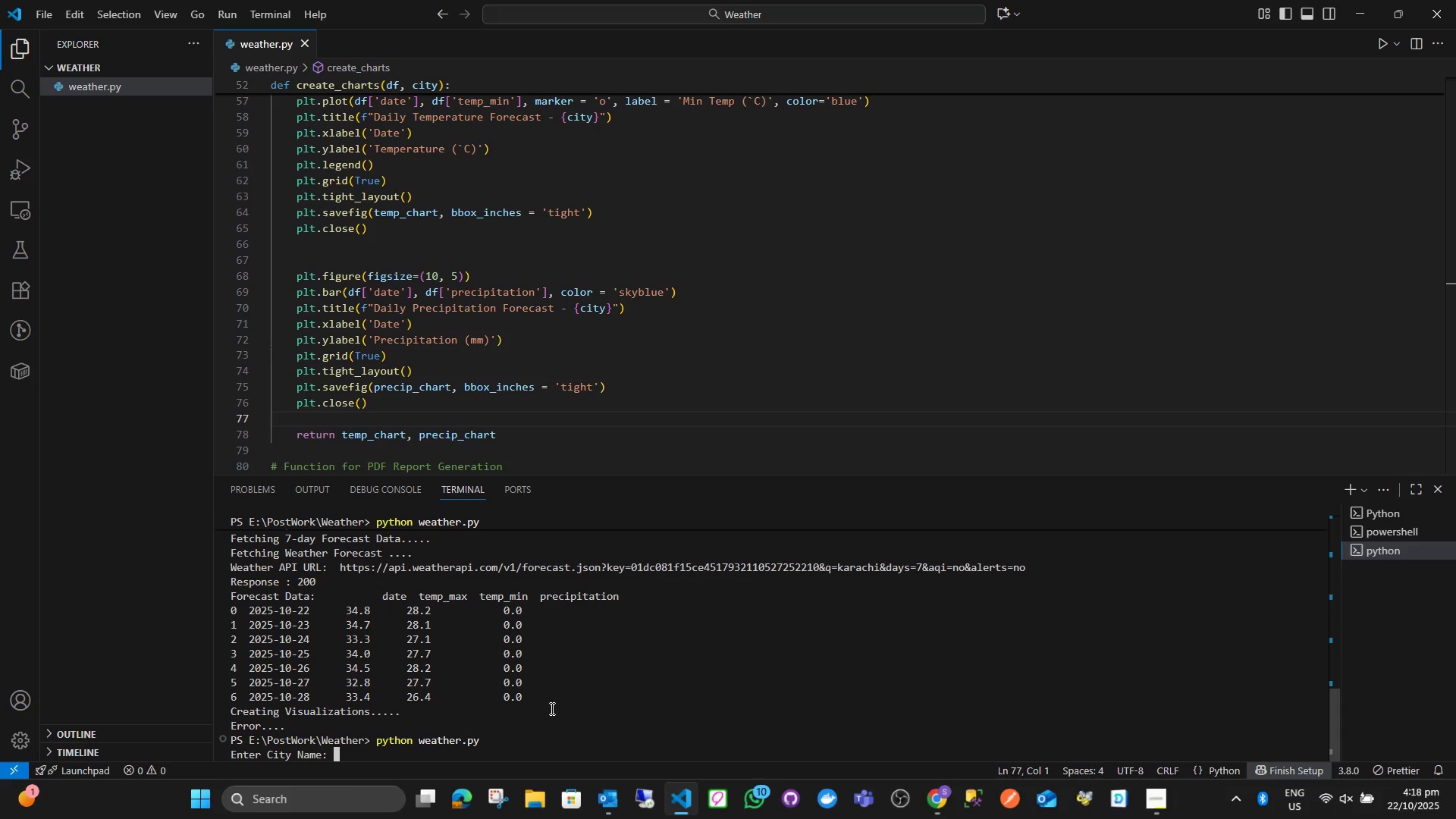 
type(islamabad)
 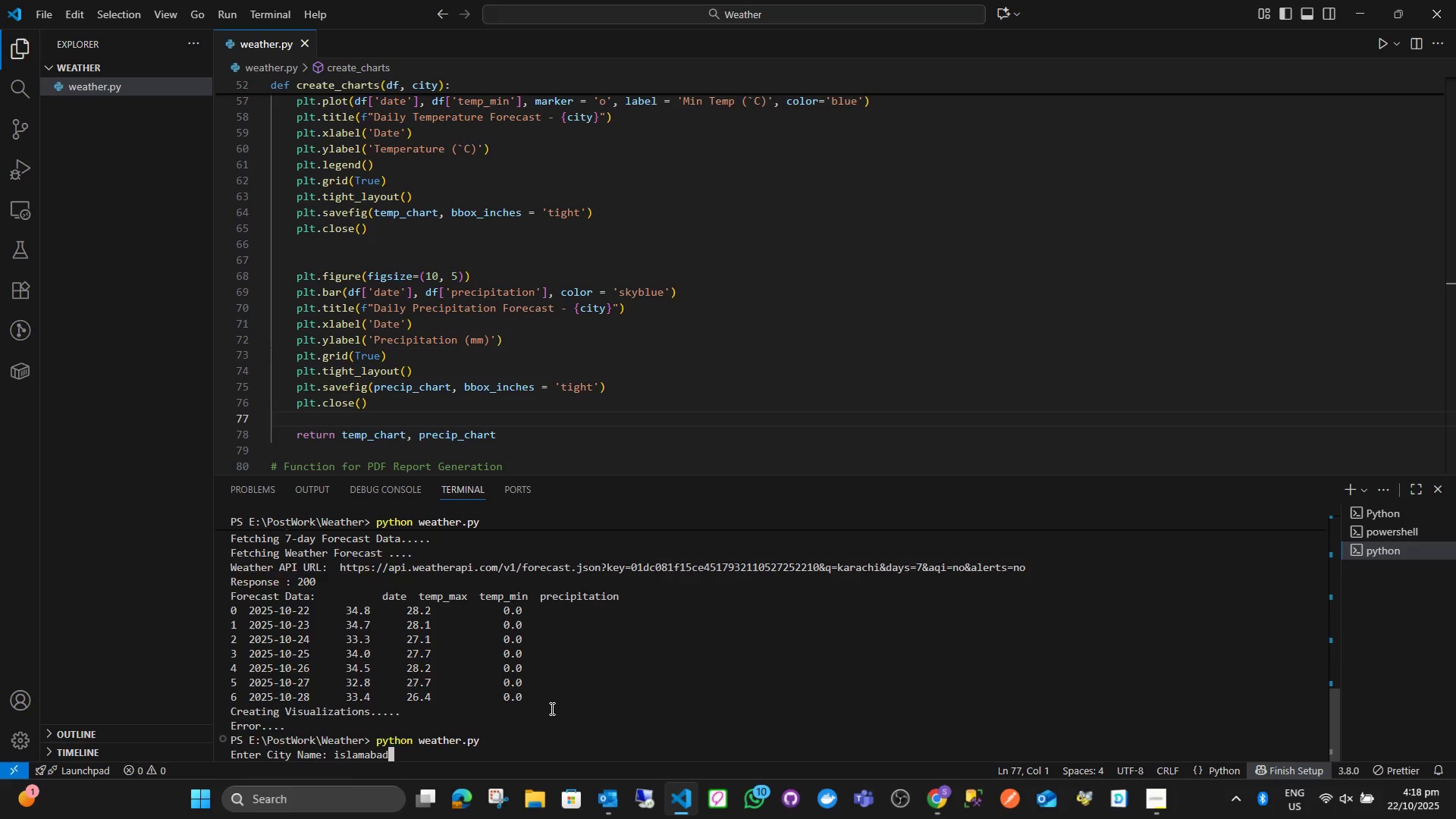 
key(Enter)
 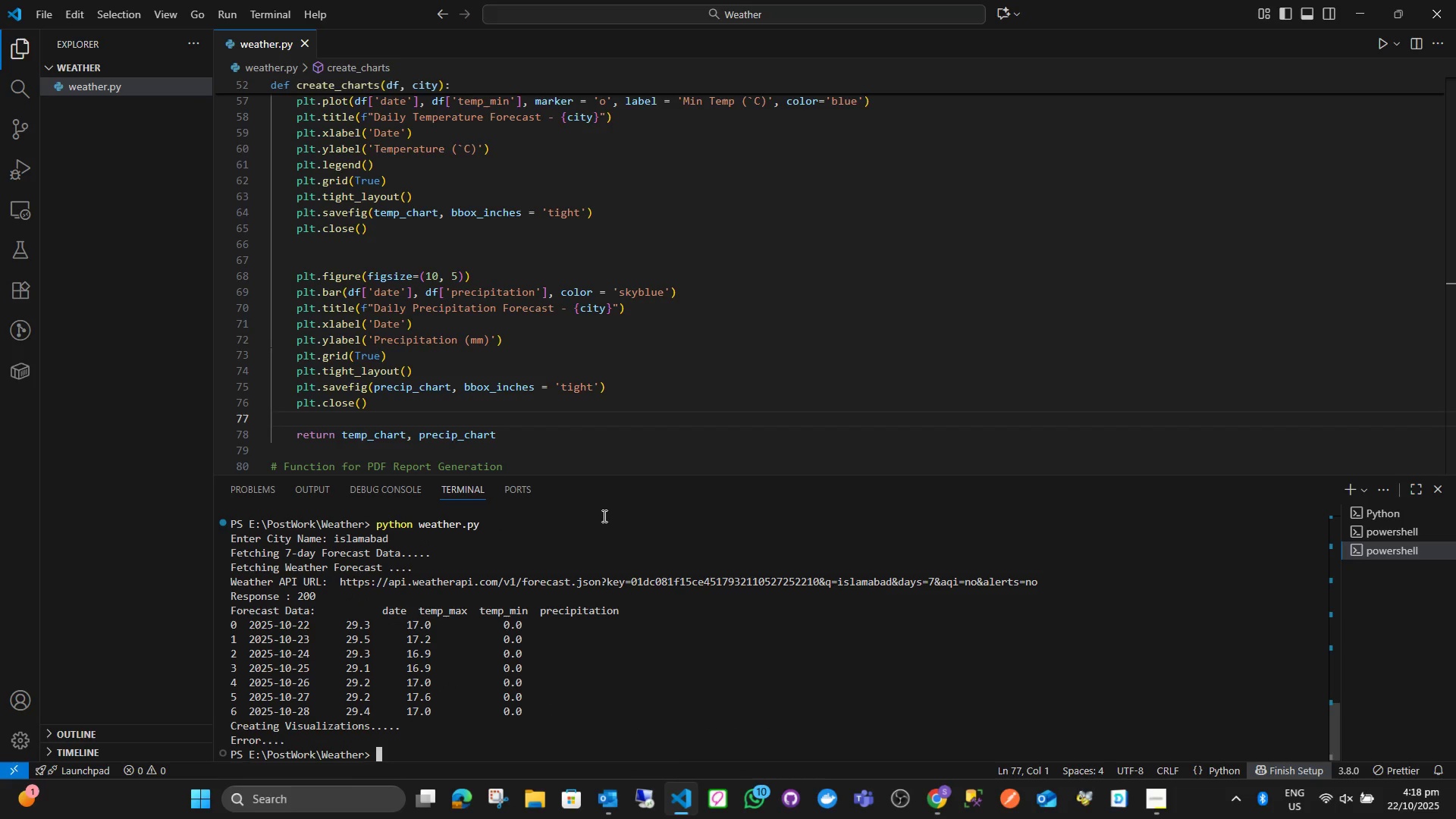 
wait(7.69)
 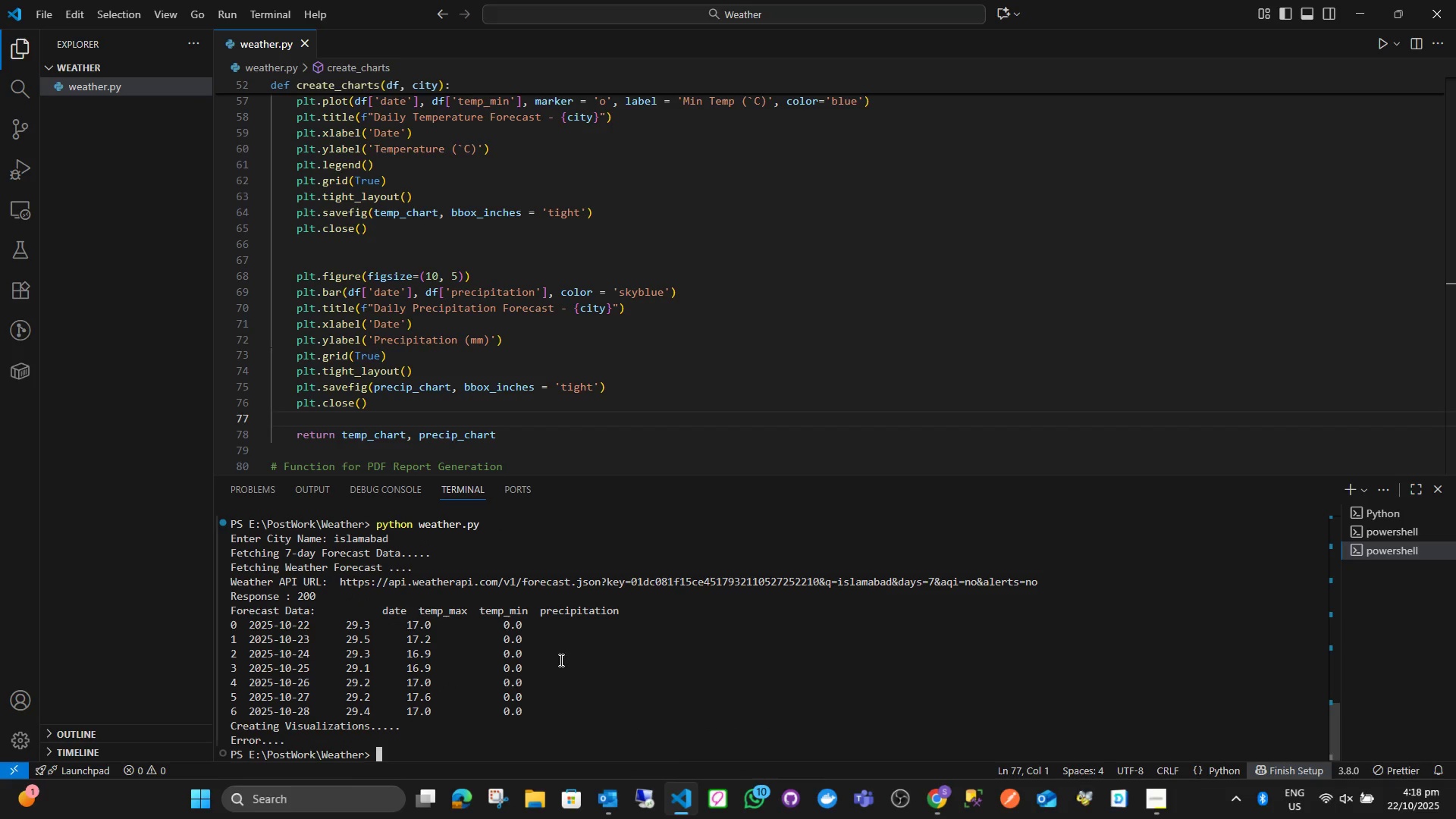 
left_click([340, 432])
 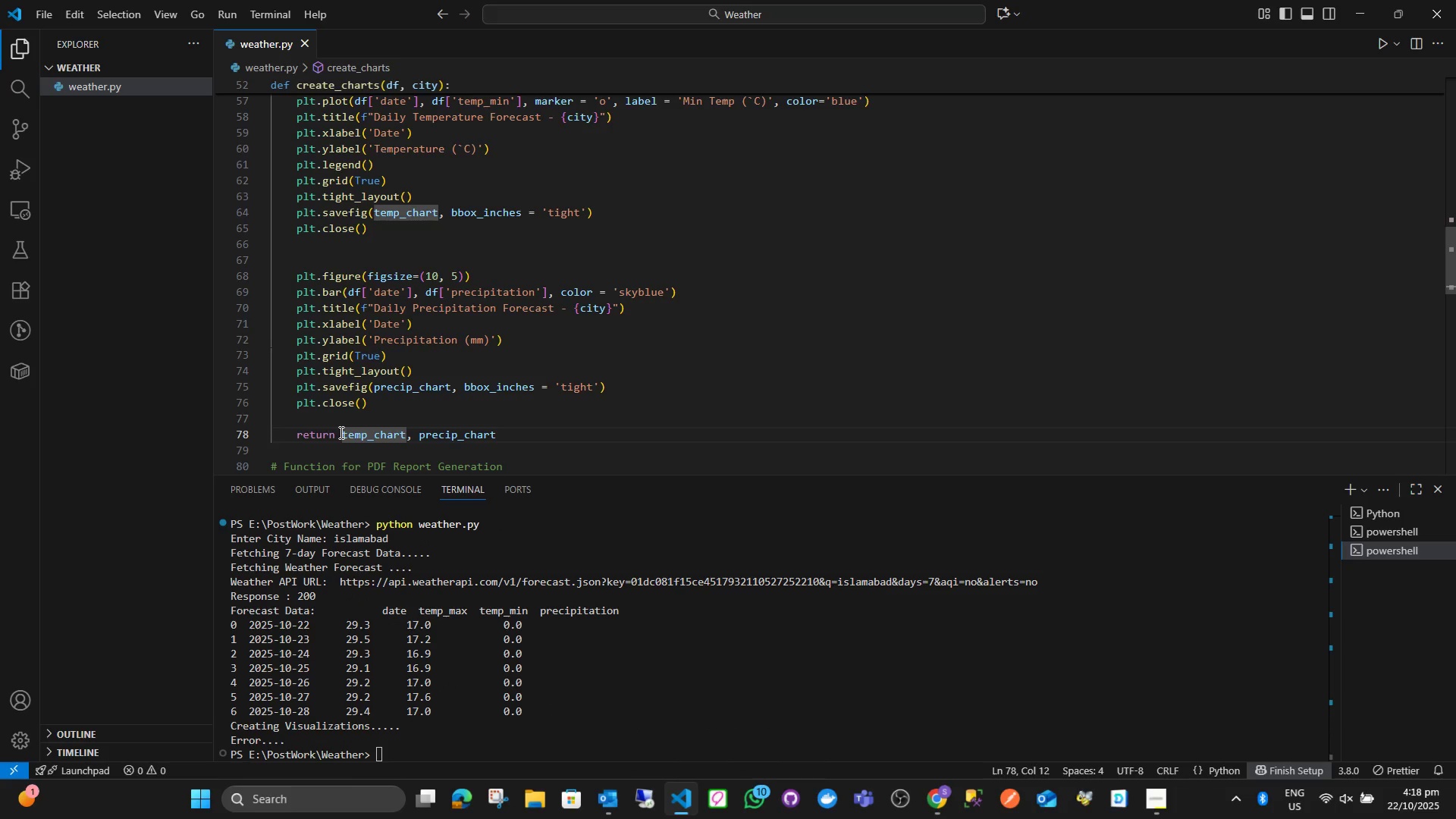 
key(BracketLeft)
 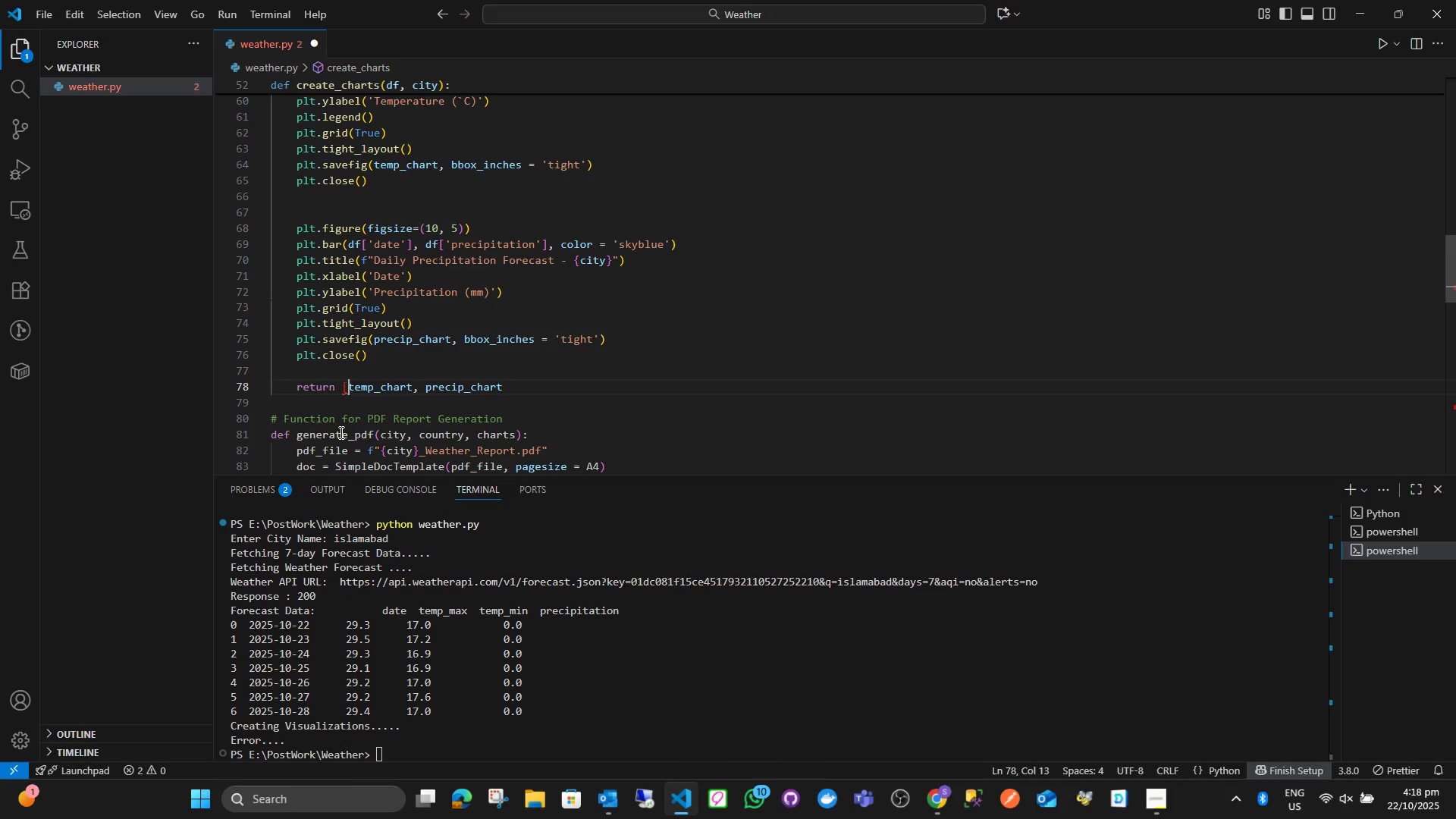 
hold_key(key=ArrowRight, duration=1.22)
 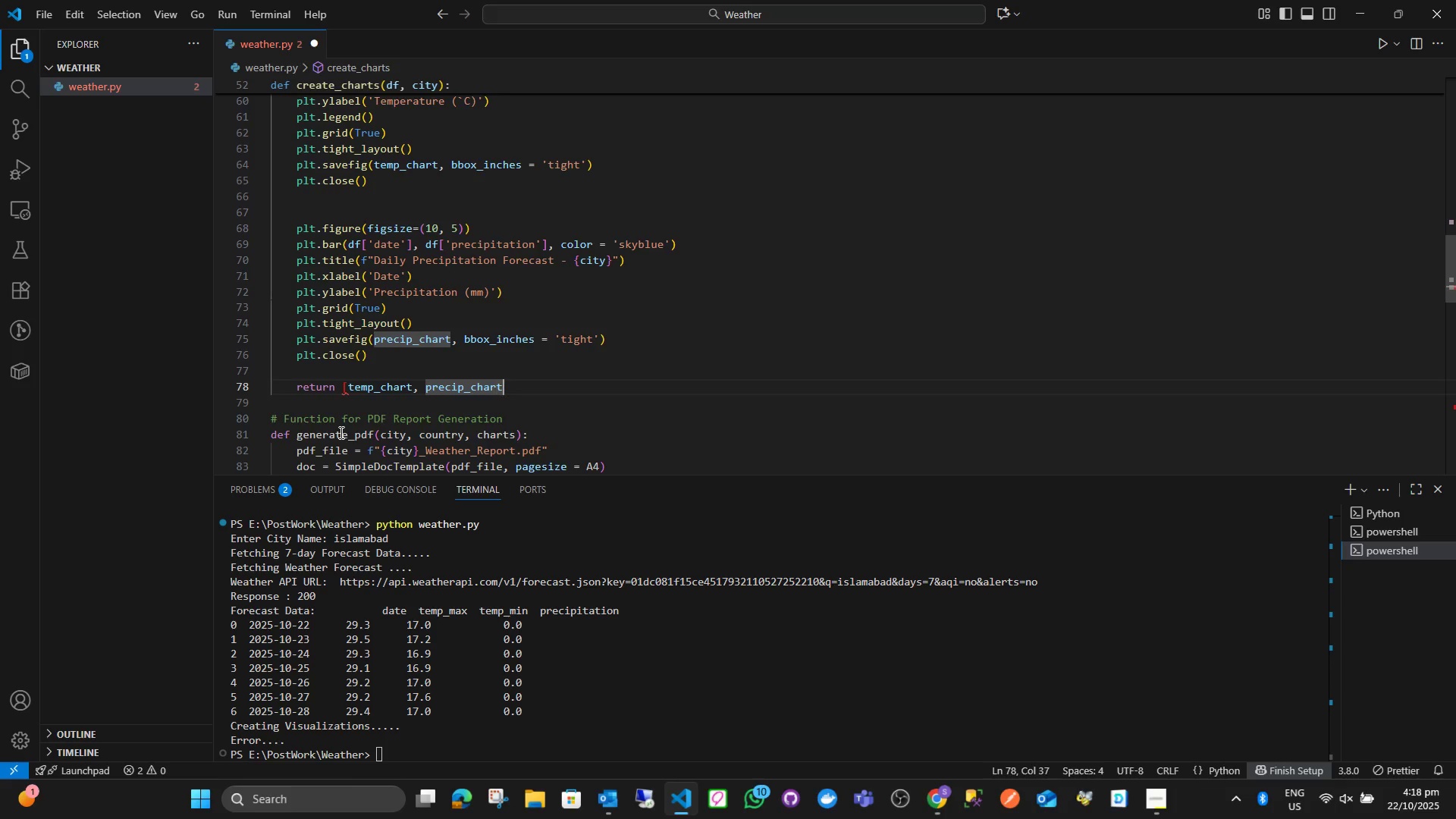 
key(ArrowRight)
 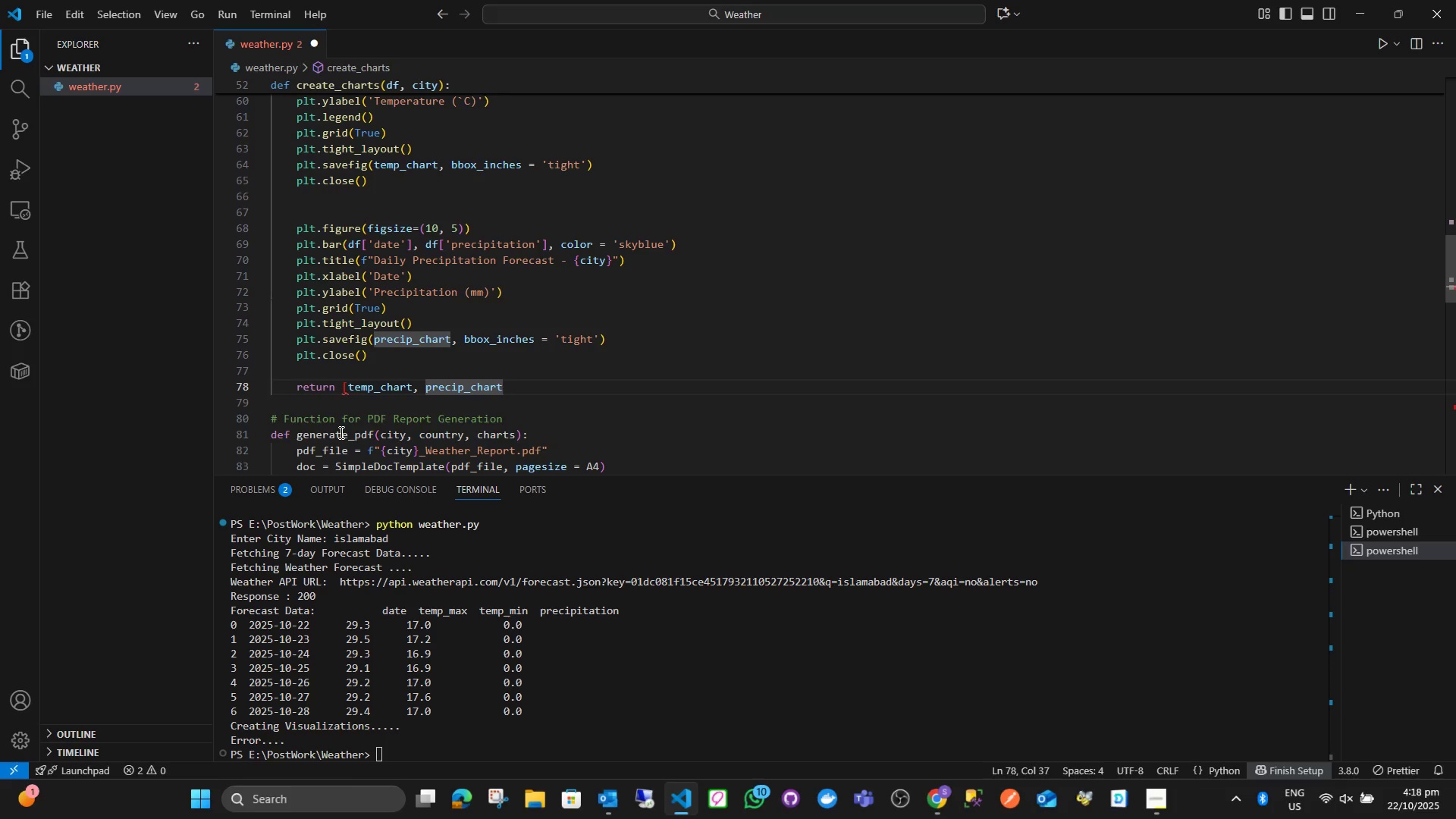 
key(BracketRight)
 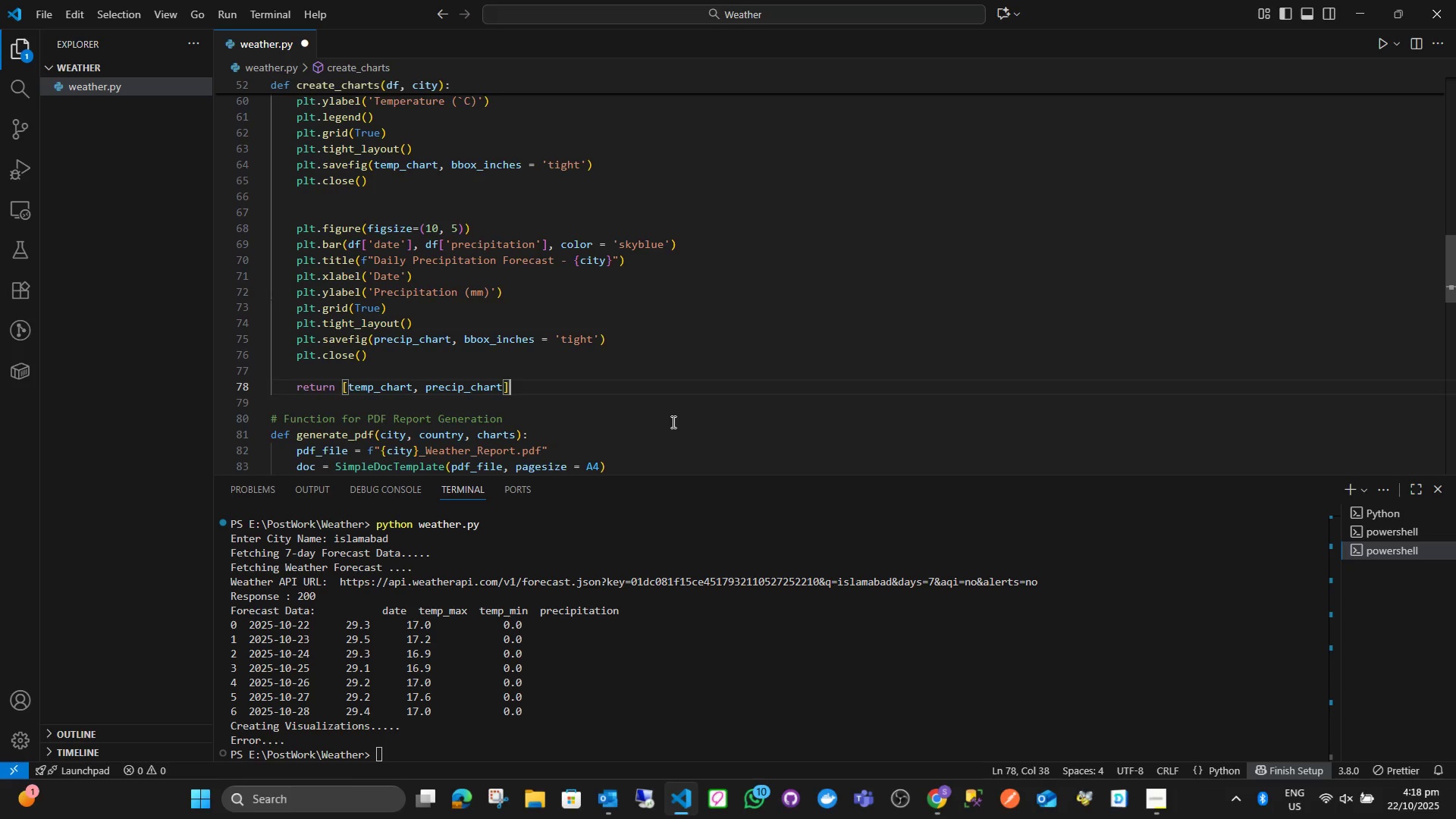 
wait(5.34)
 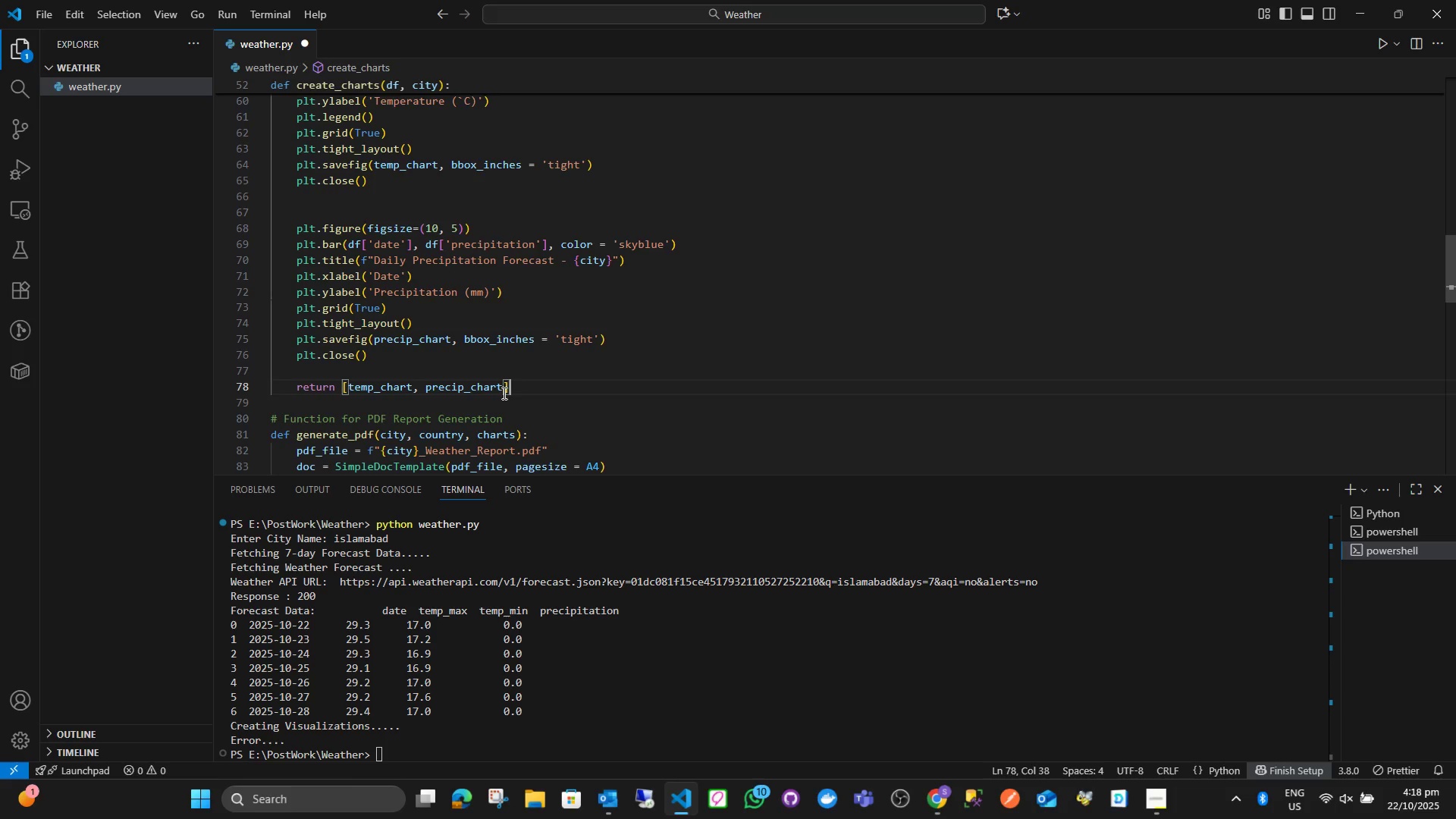 
key(Control+ControlLeft)
 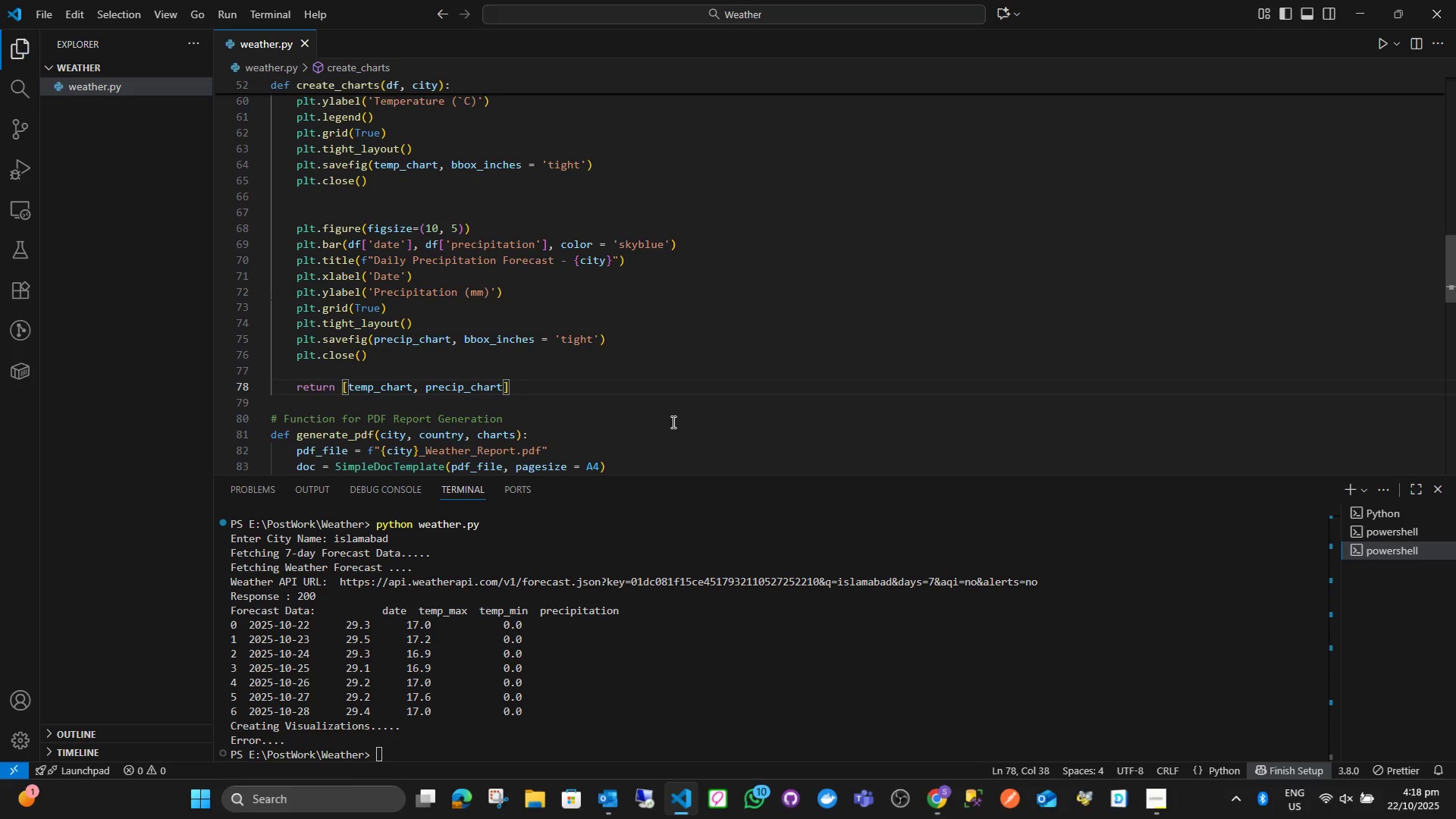 
key(Control+S)
 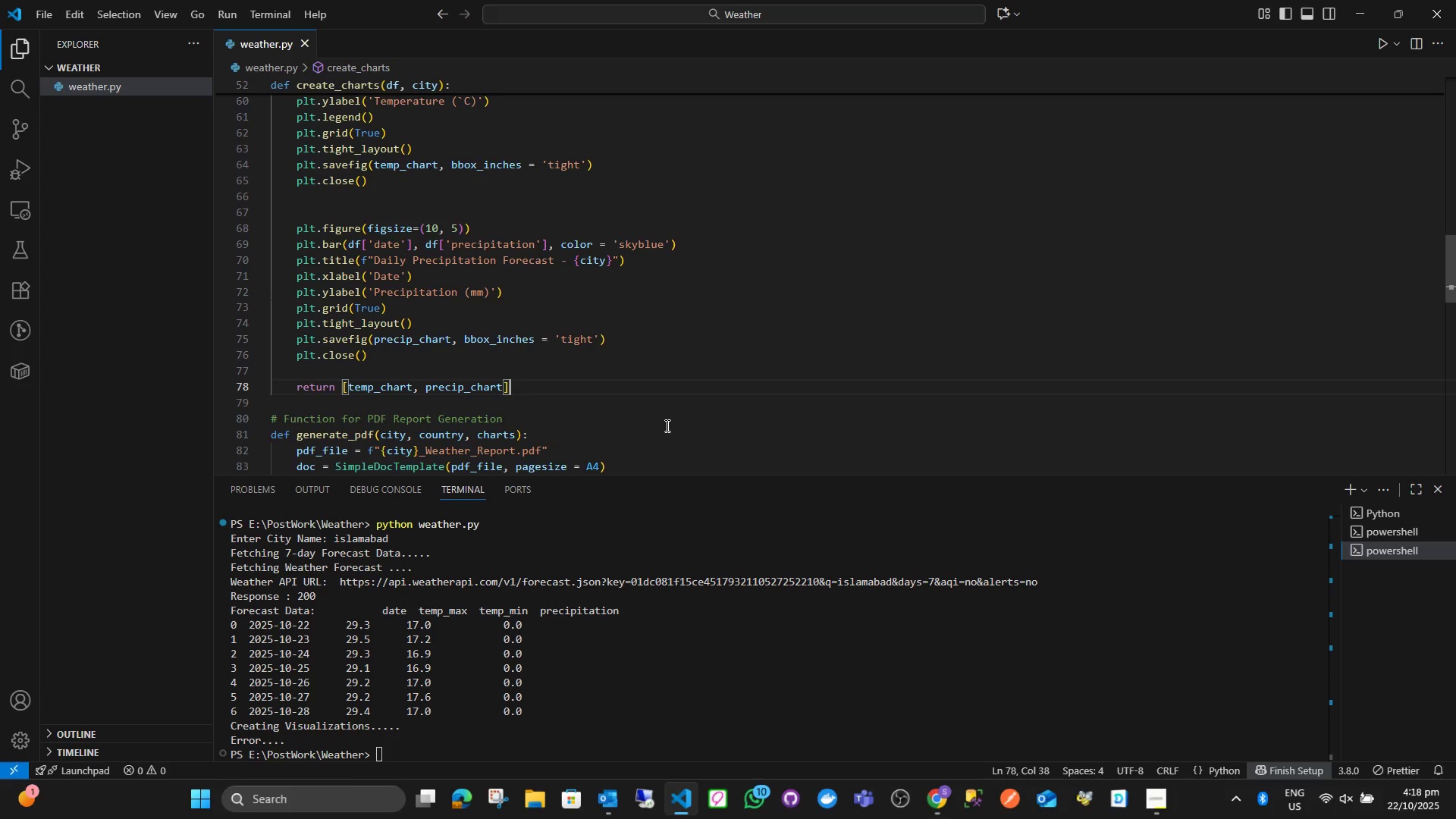 
wait(7.78)
 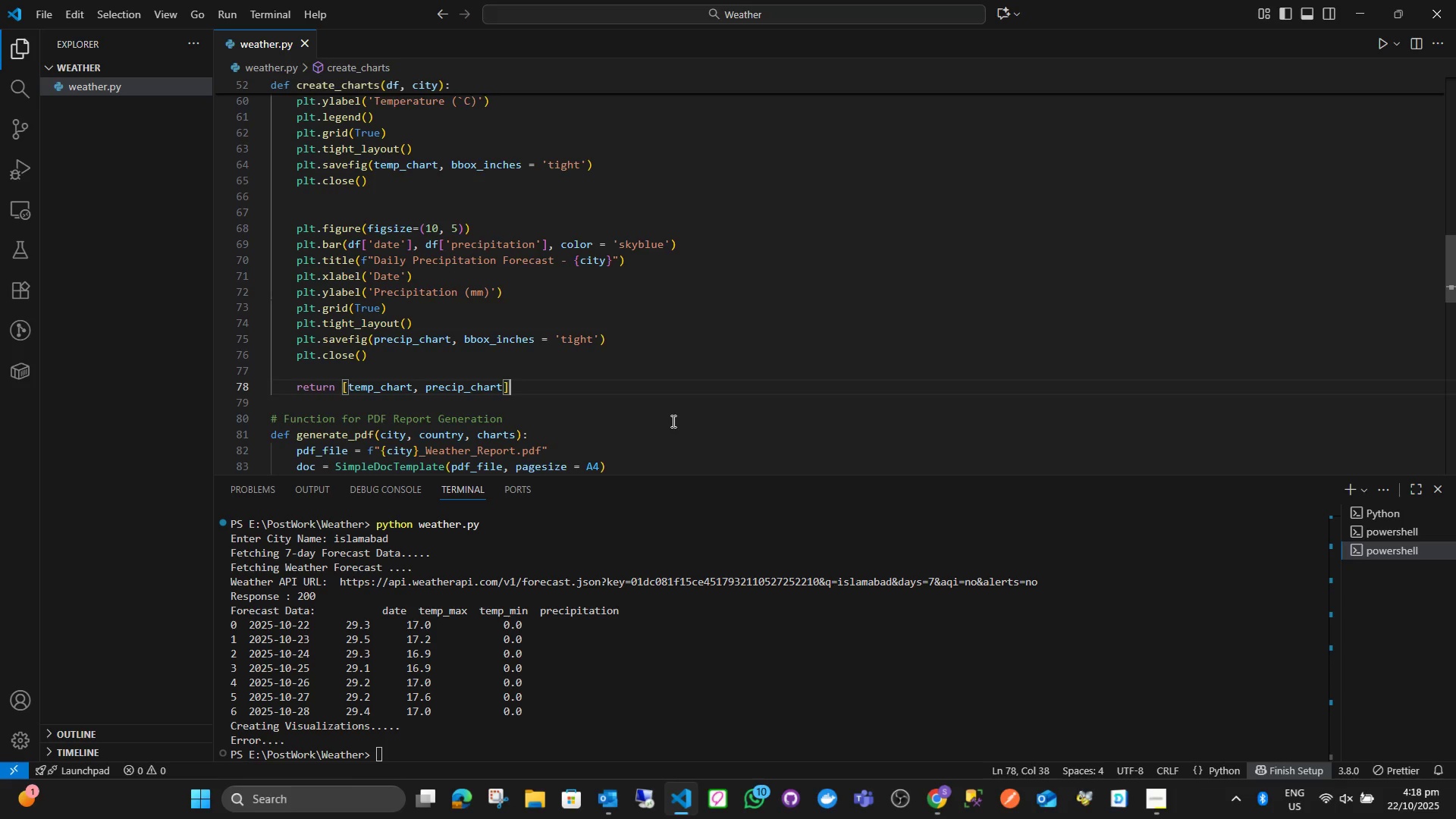 
left_click([641, 714])
 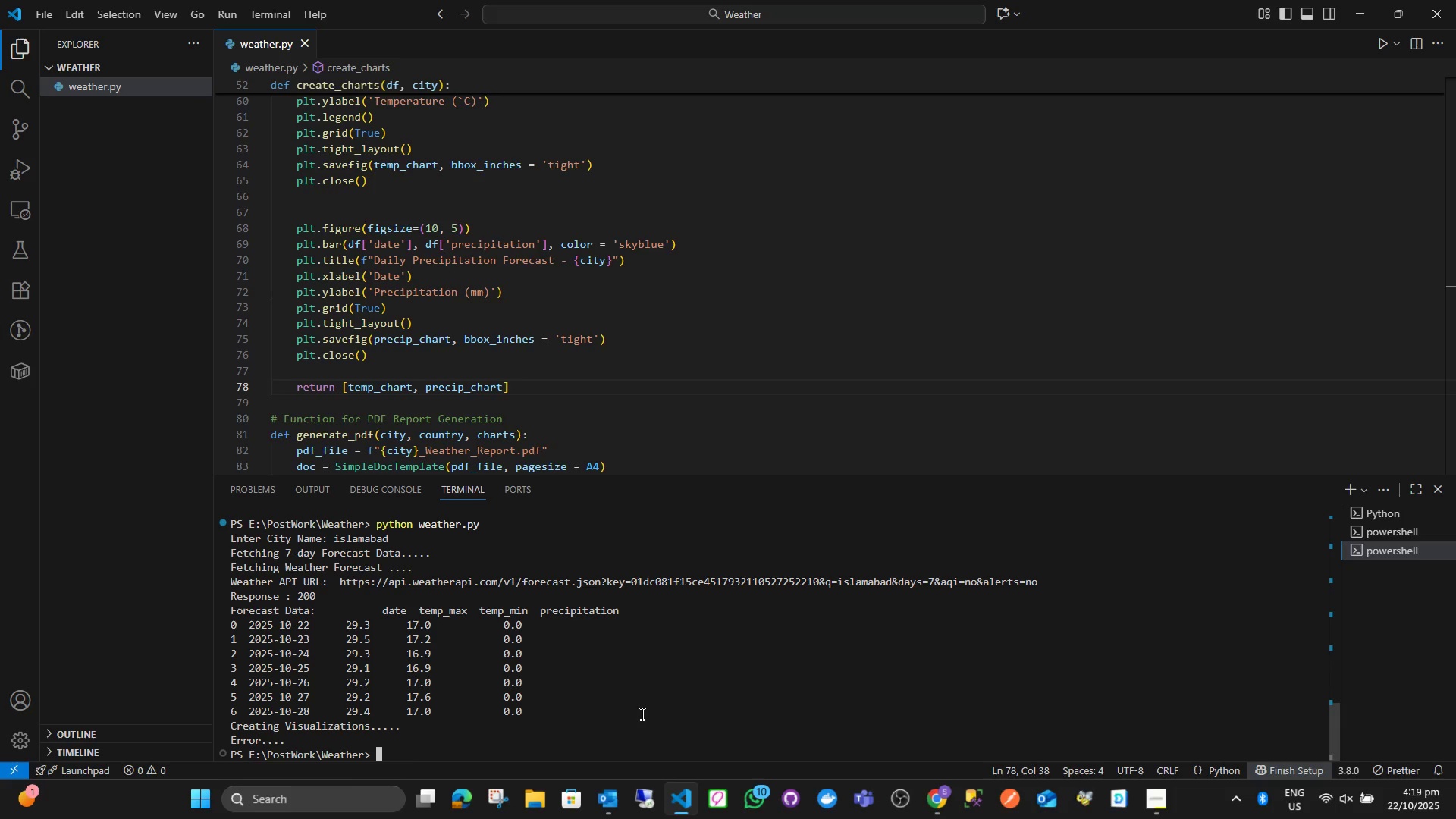 
key(ArrowUp)
 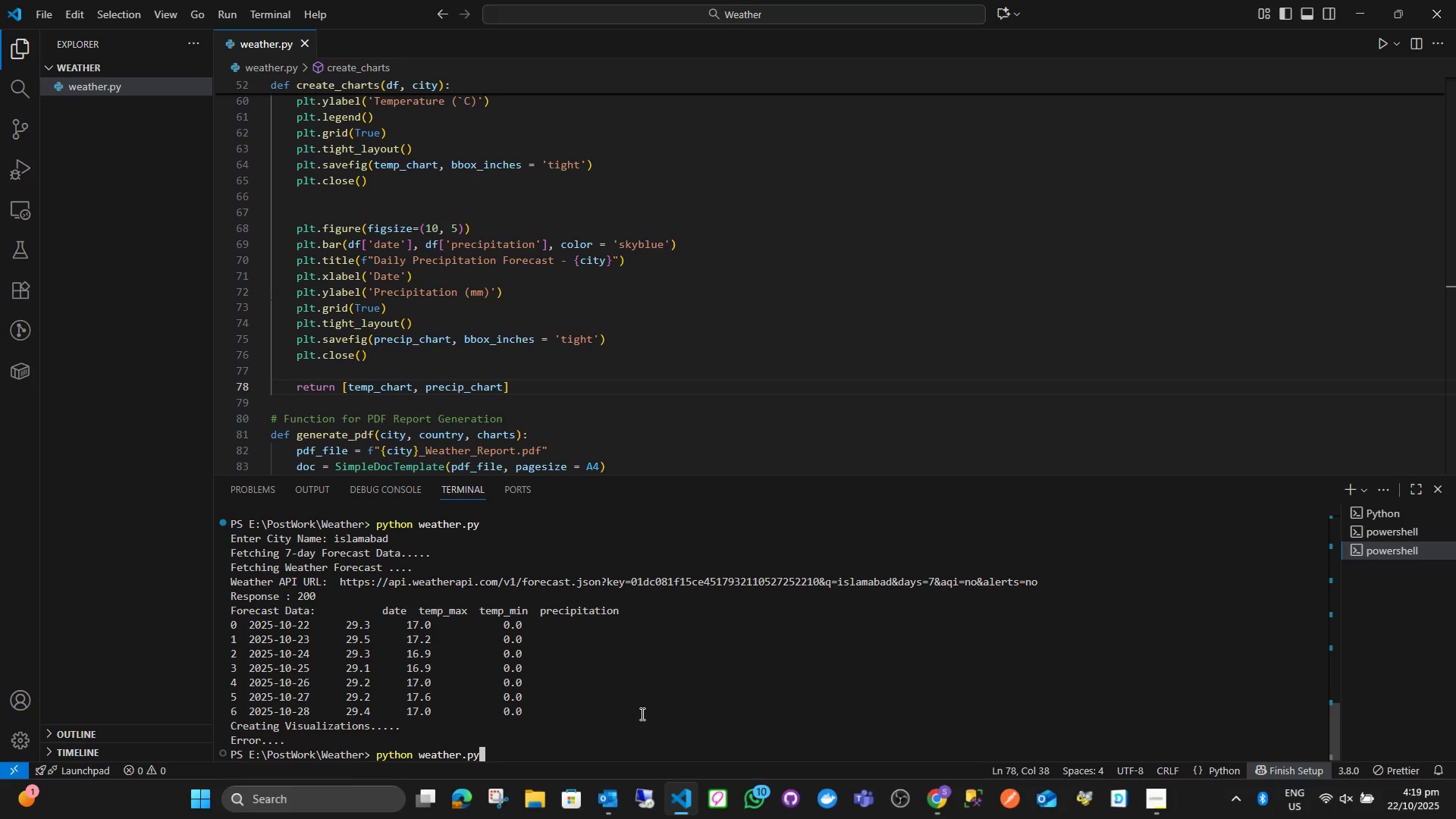 
key(Enter)
 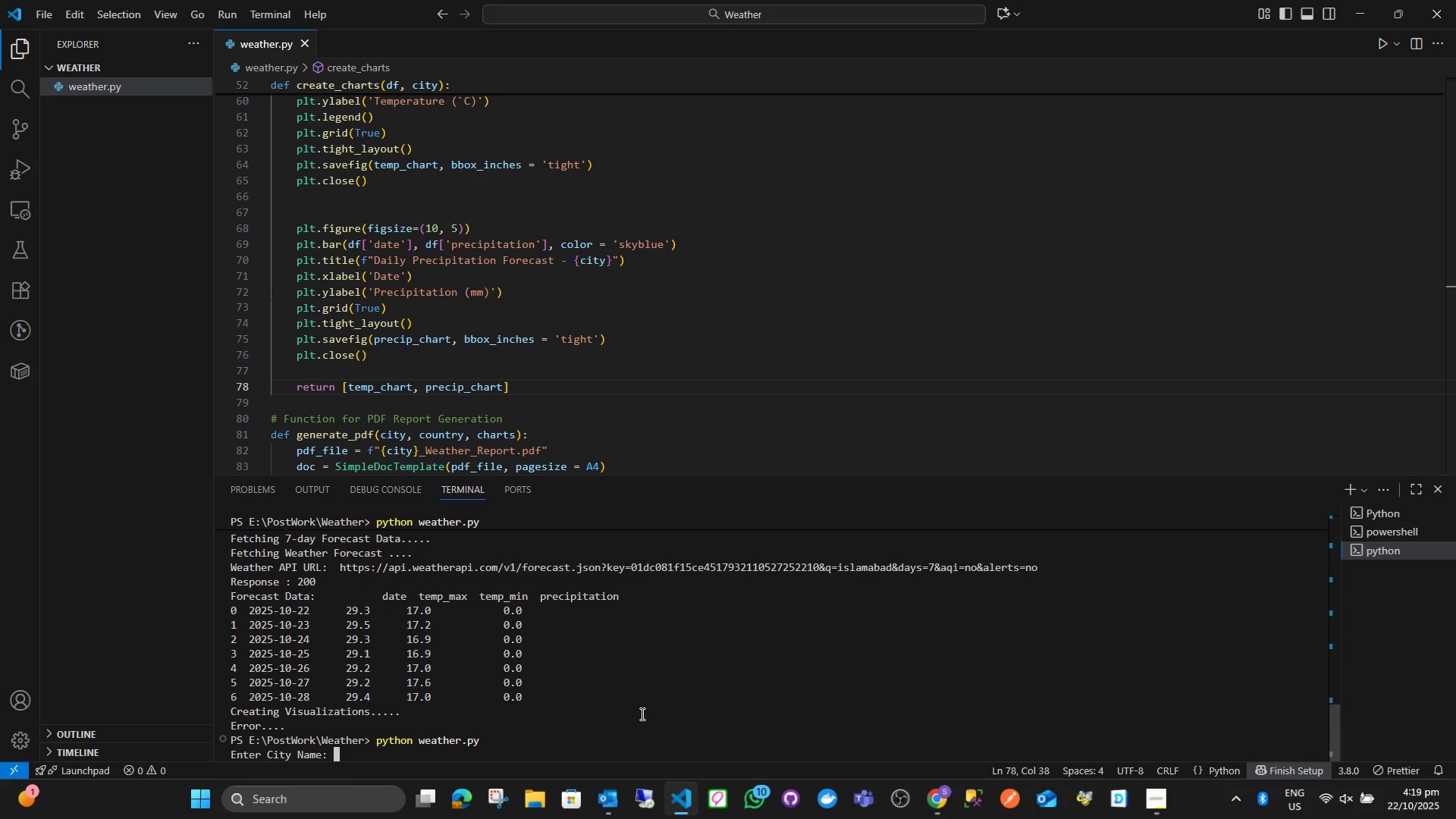 
type(karachi)
 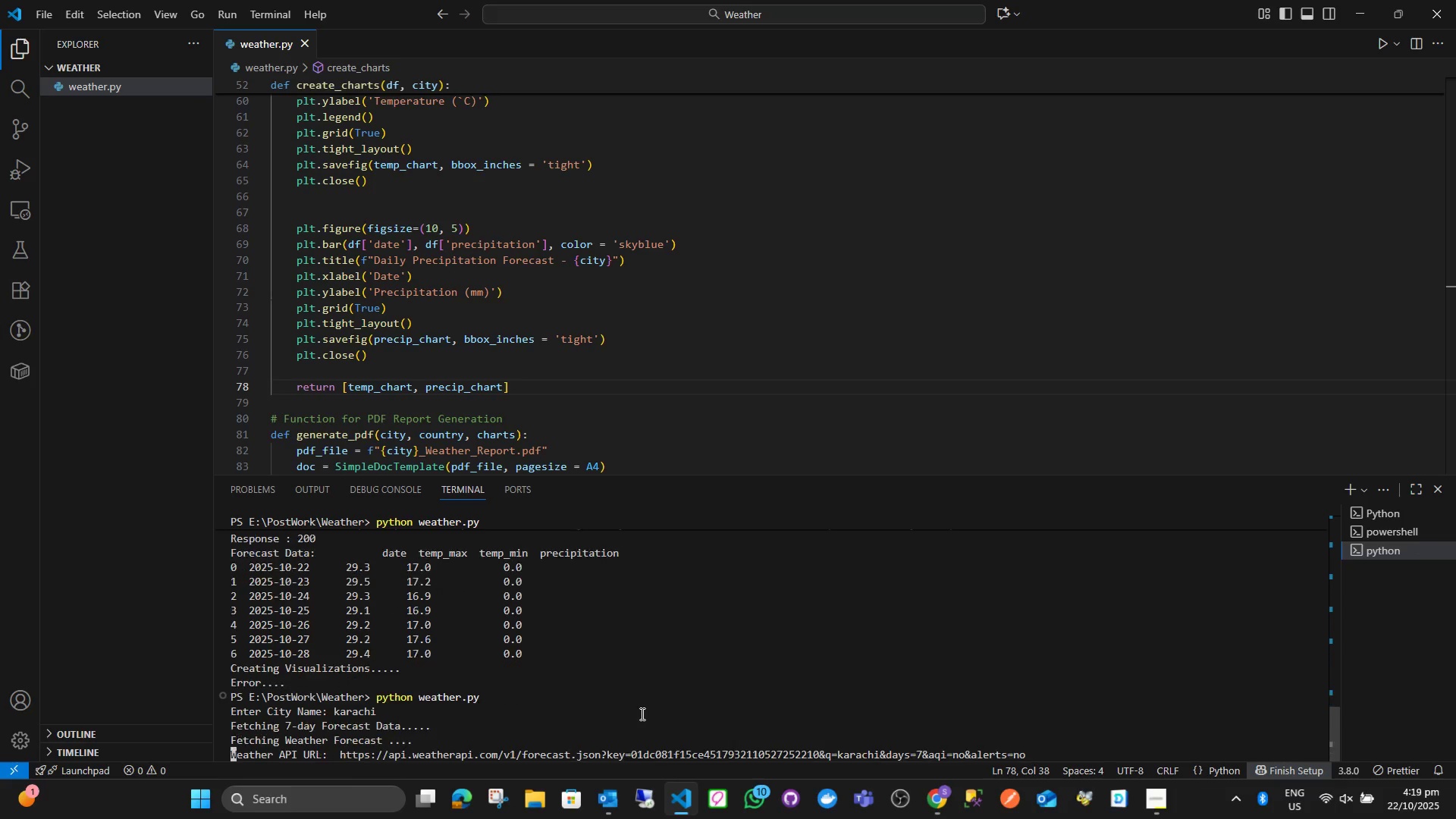 
key(Enter)
 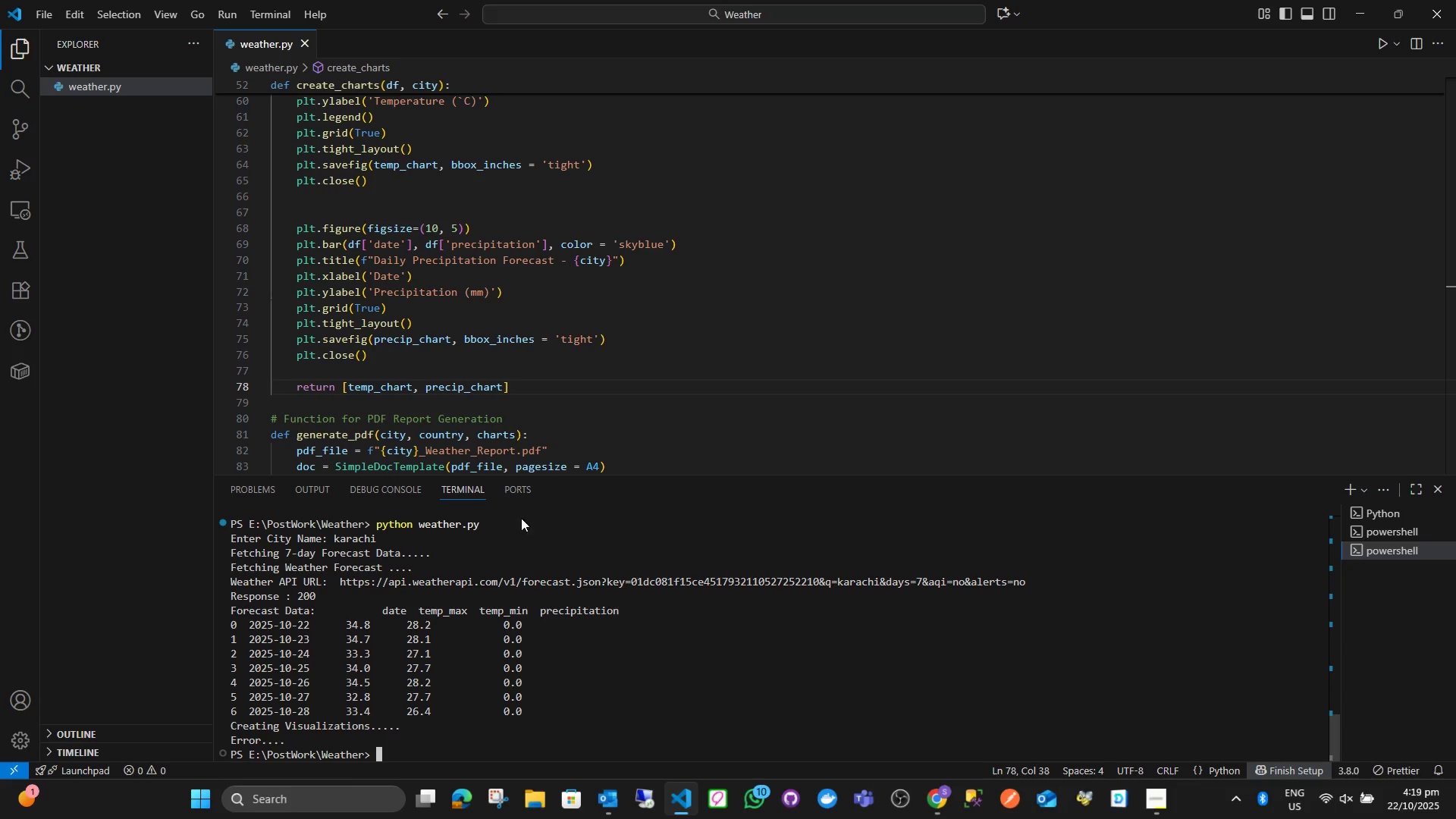 
wait(6.15)
 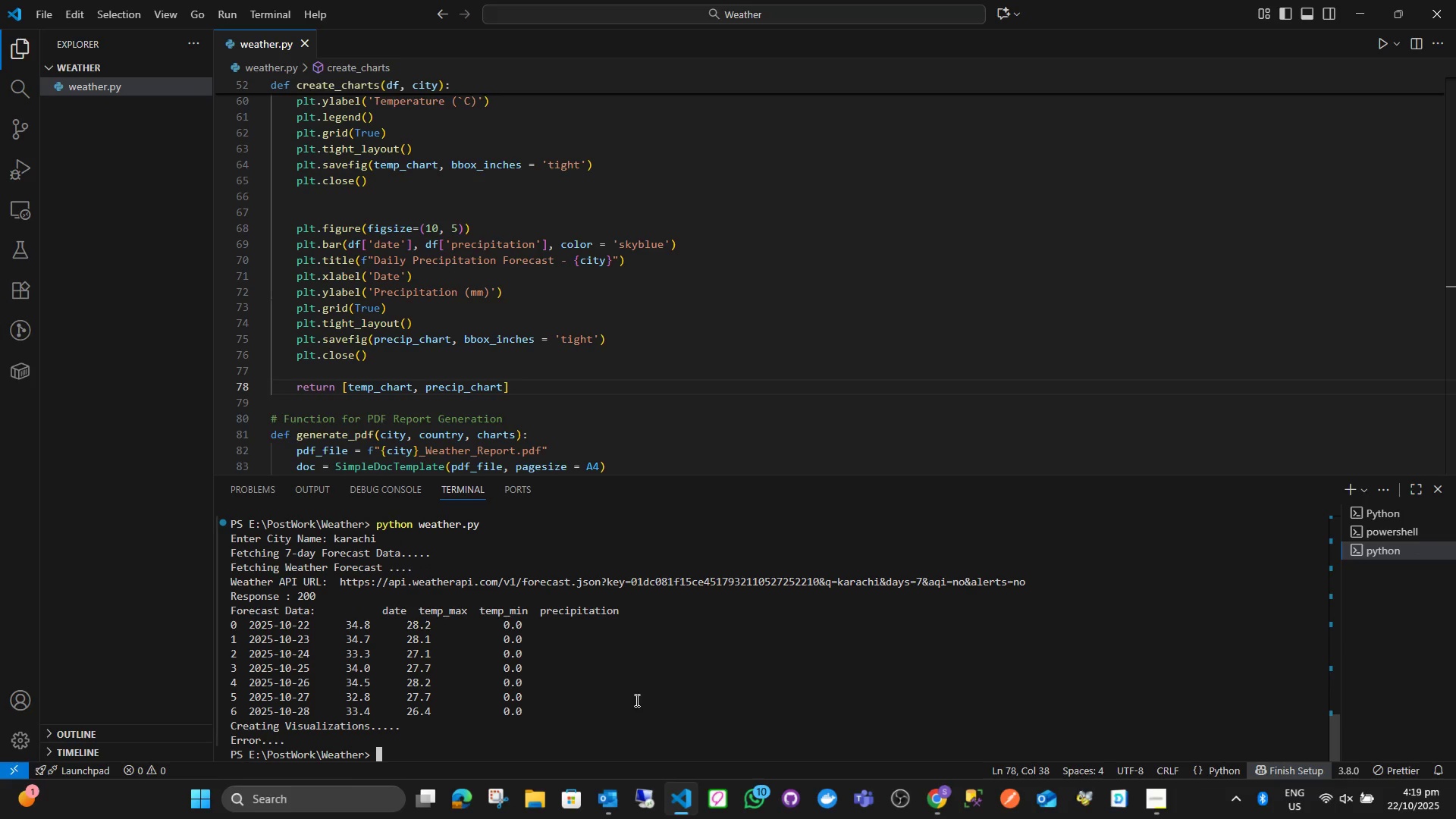 
scroll: coordinate [591, 362], scroll_direction: down, amount: 15.0
 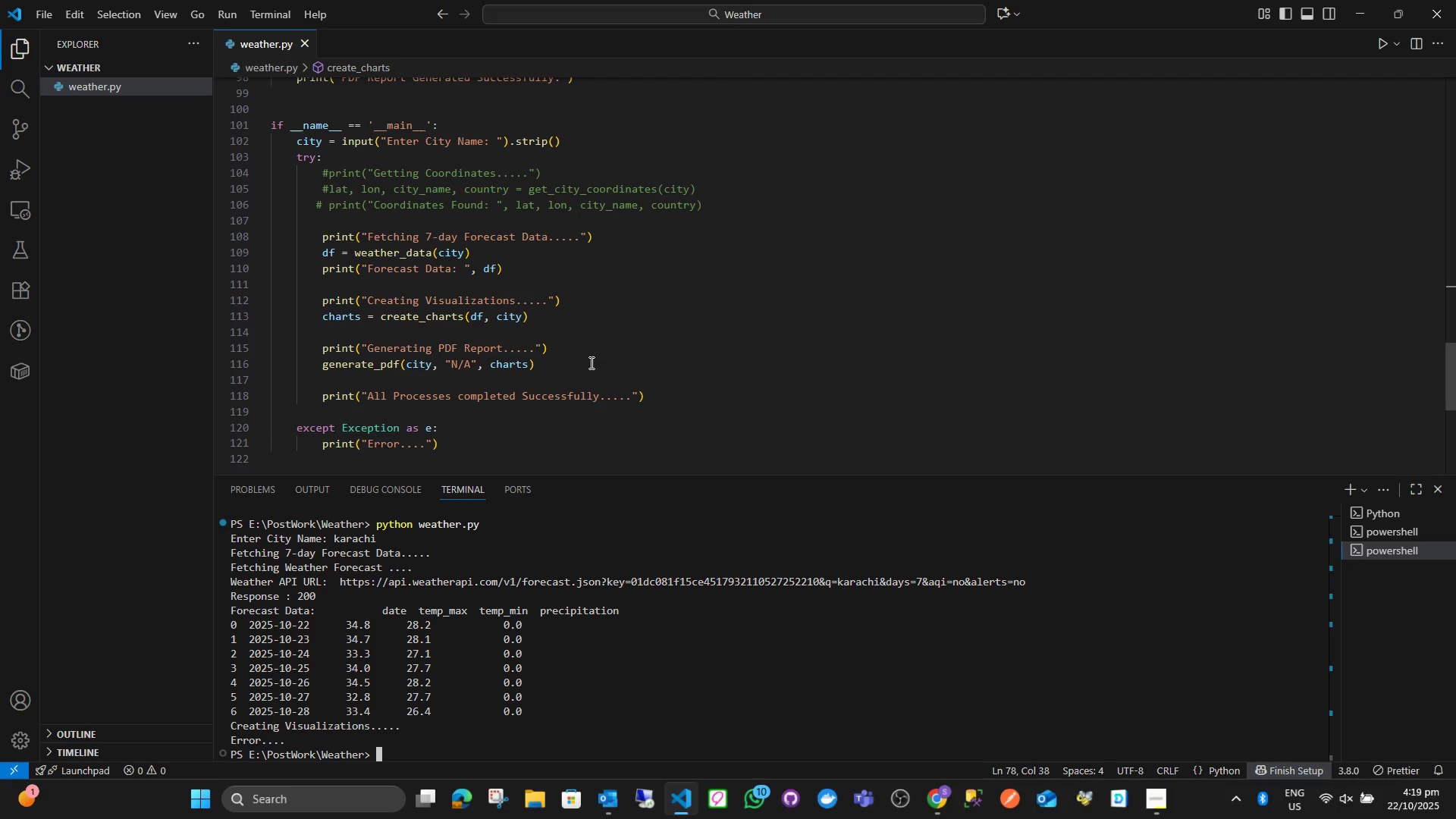 
wait(8.85)
 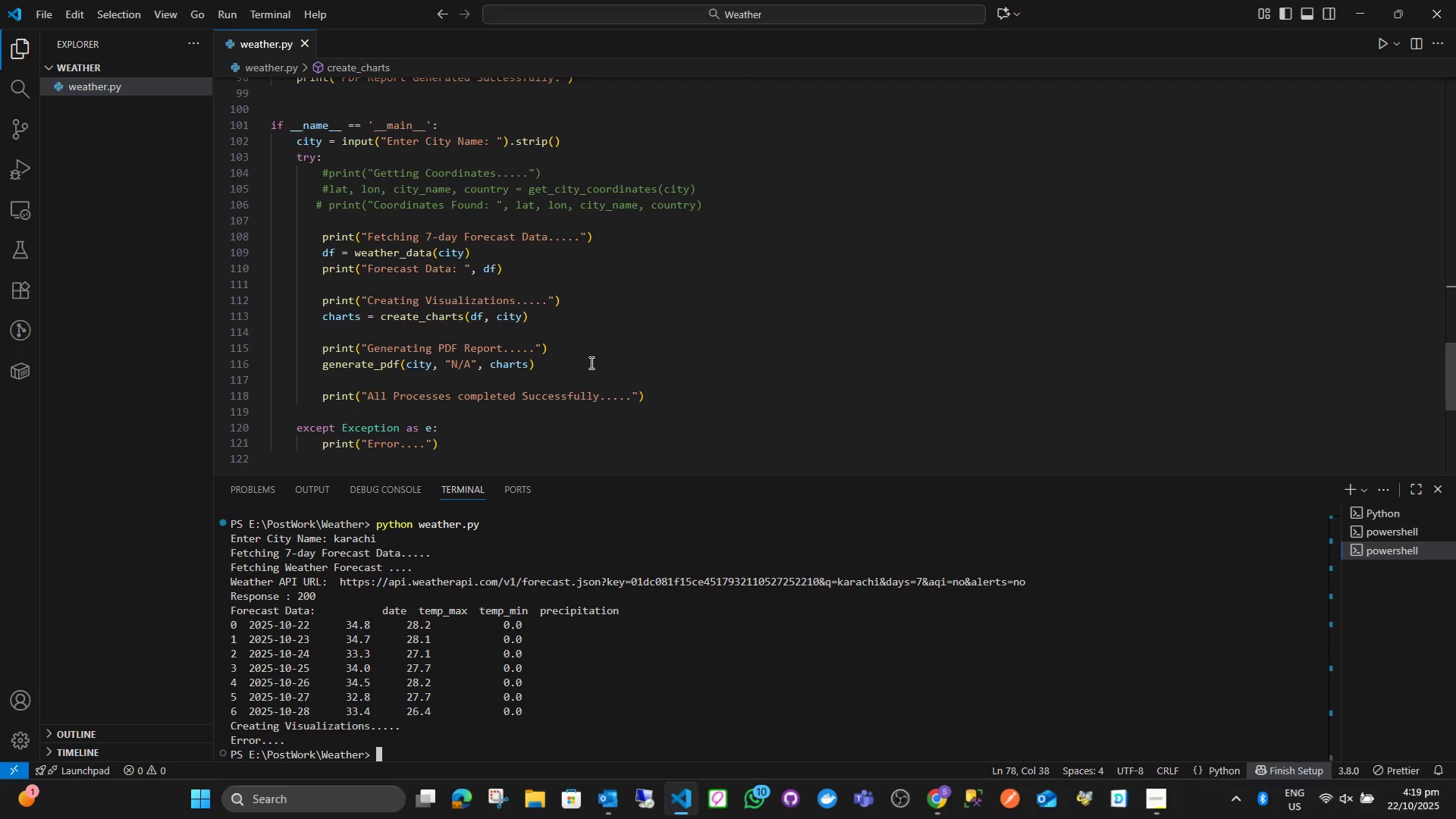 
left_click([466, 272])
 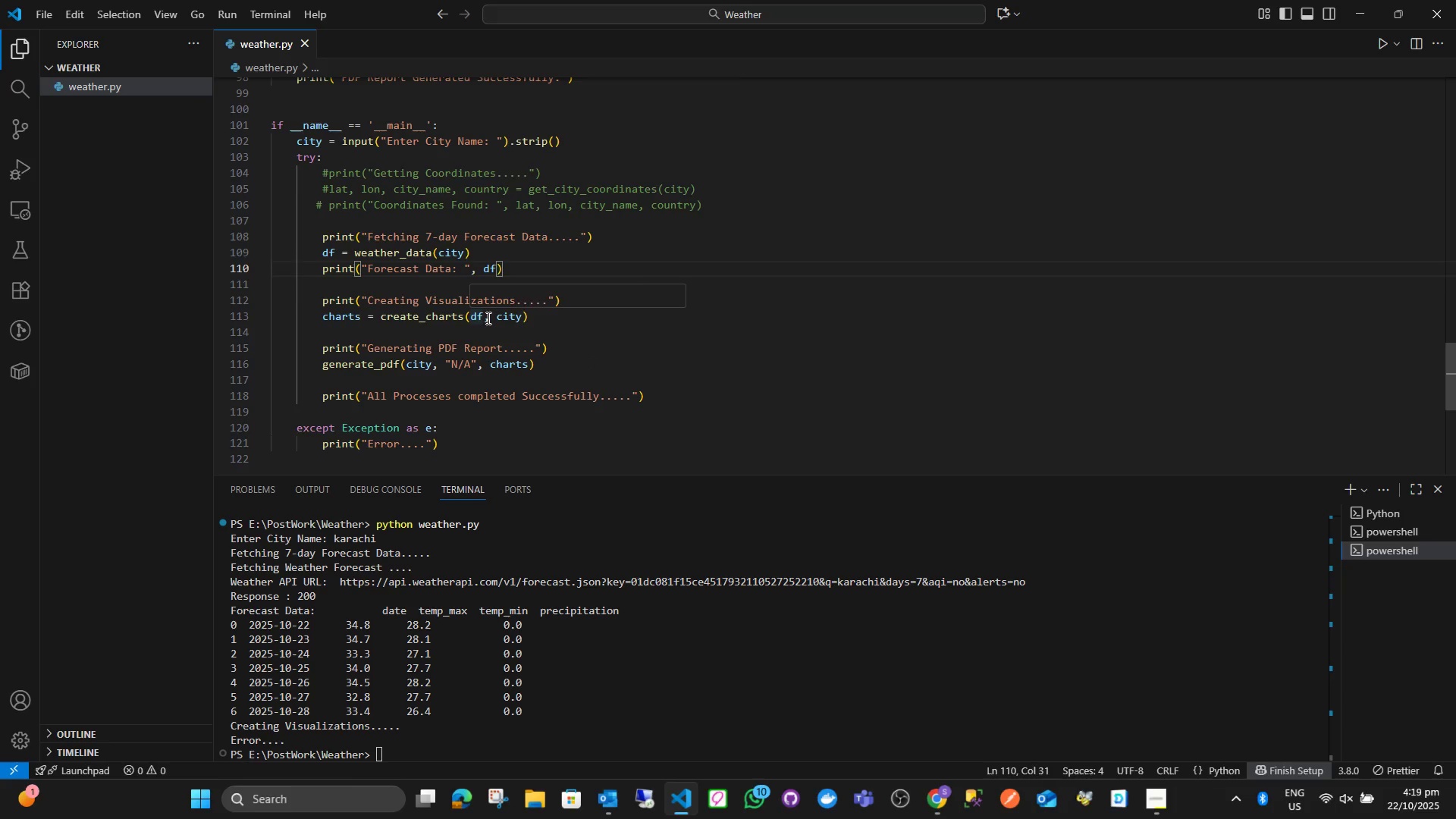 
key(Shift+Backslash)
 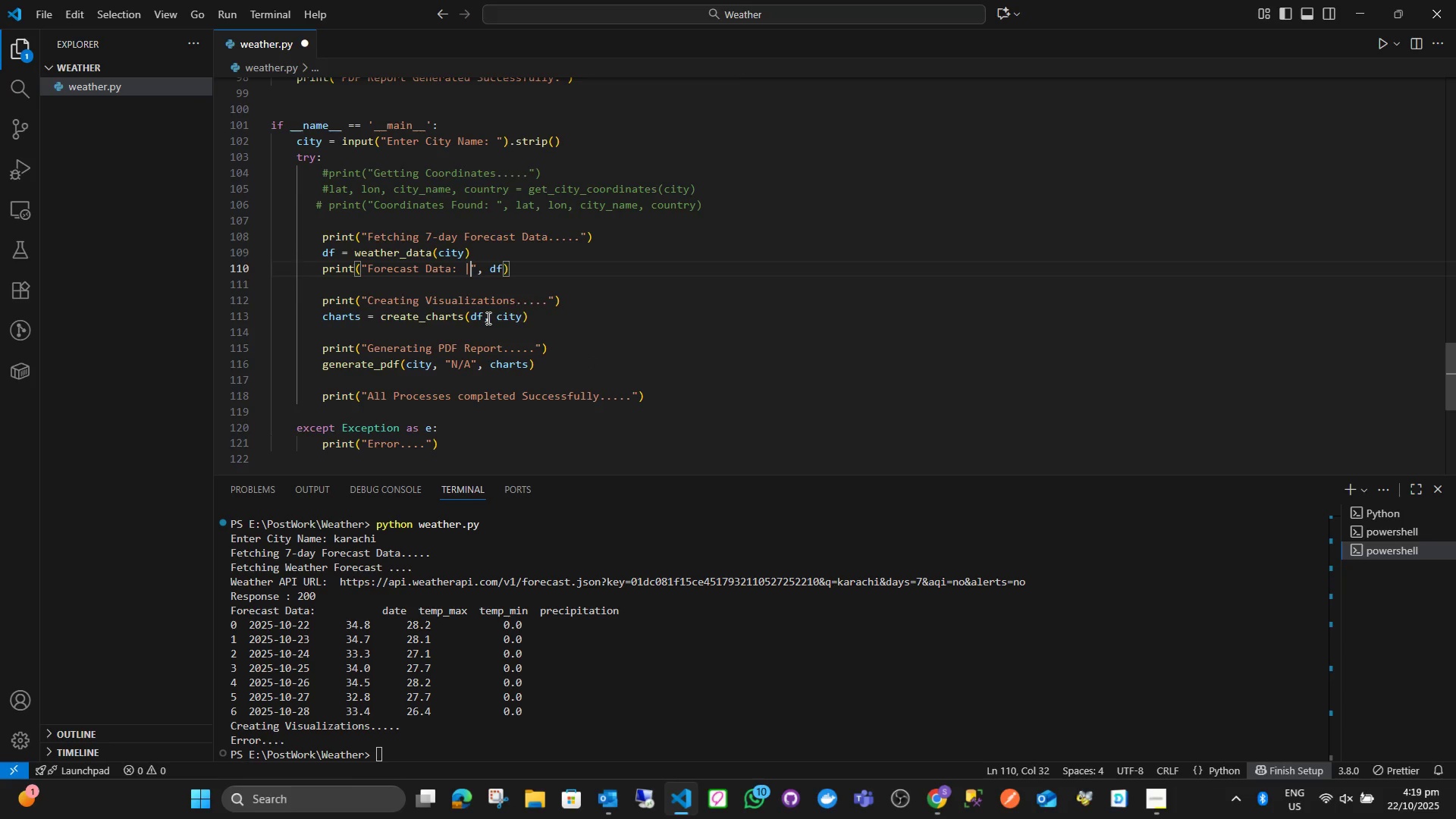 
key(Backspace)
 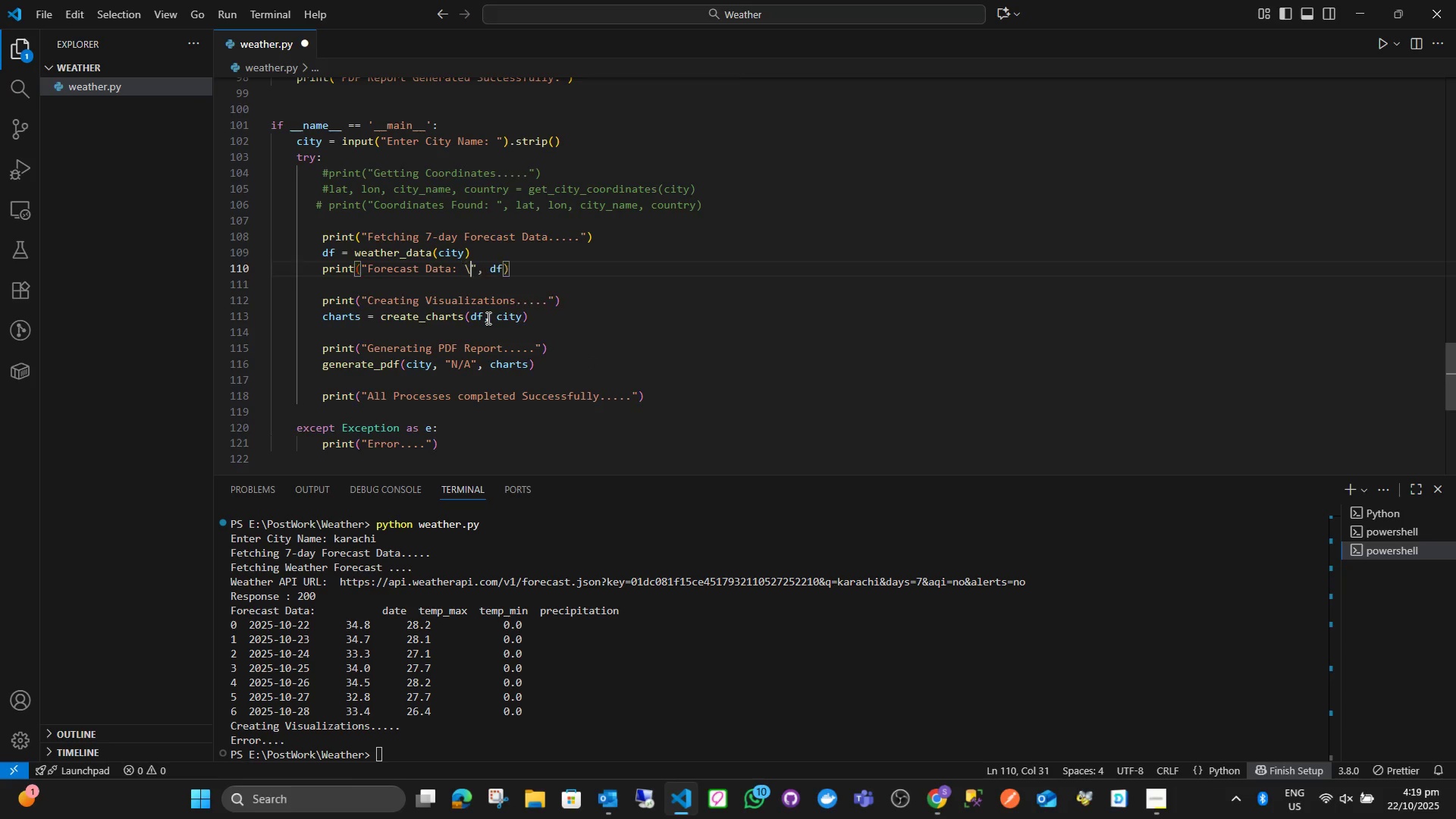 
key(Backslash)
 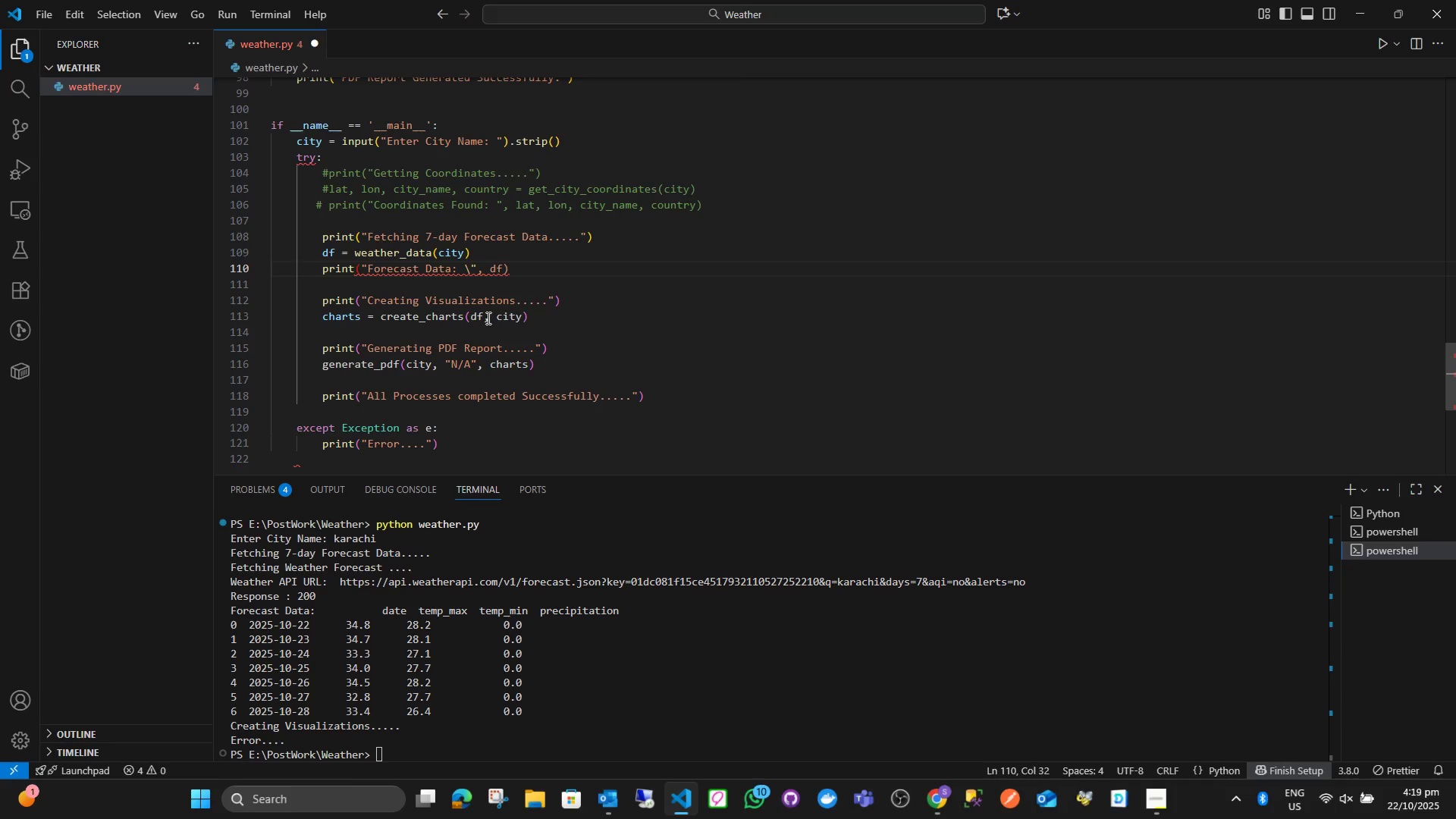 
key(N)
 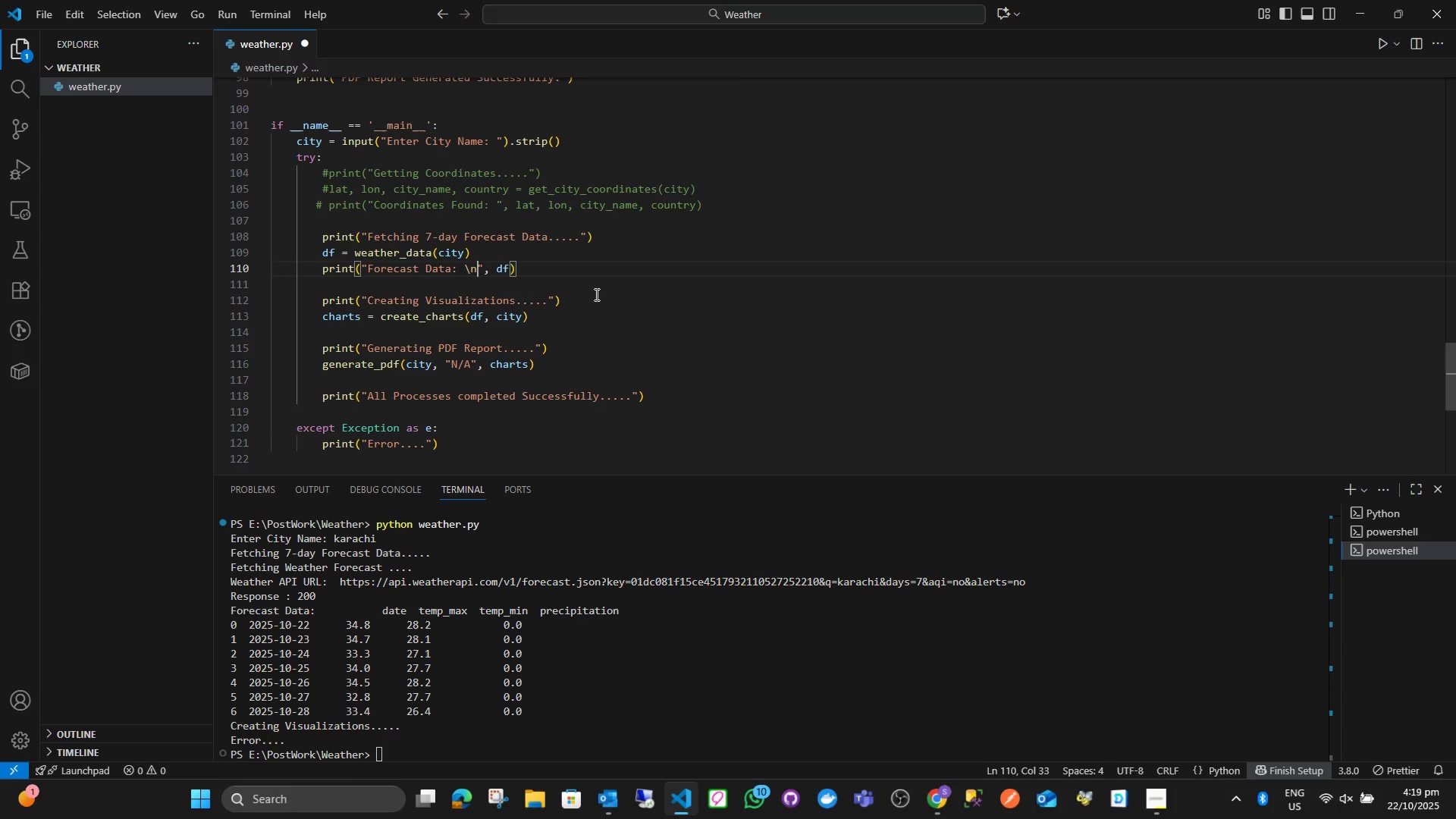 
wait(35.12)
 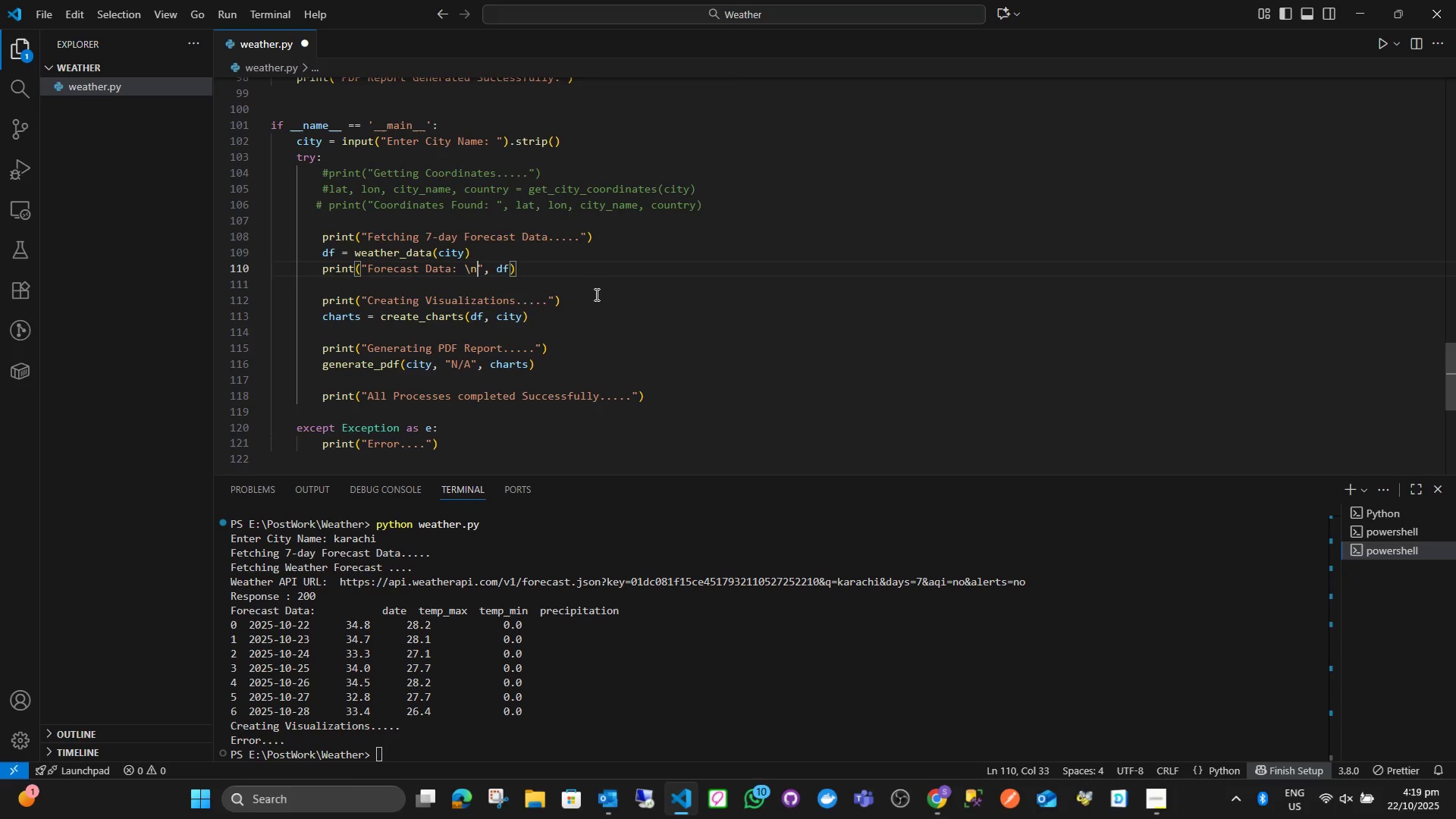 
left_click([545, 275])
 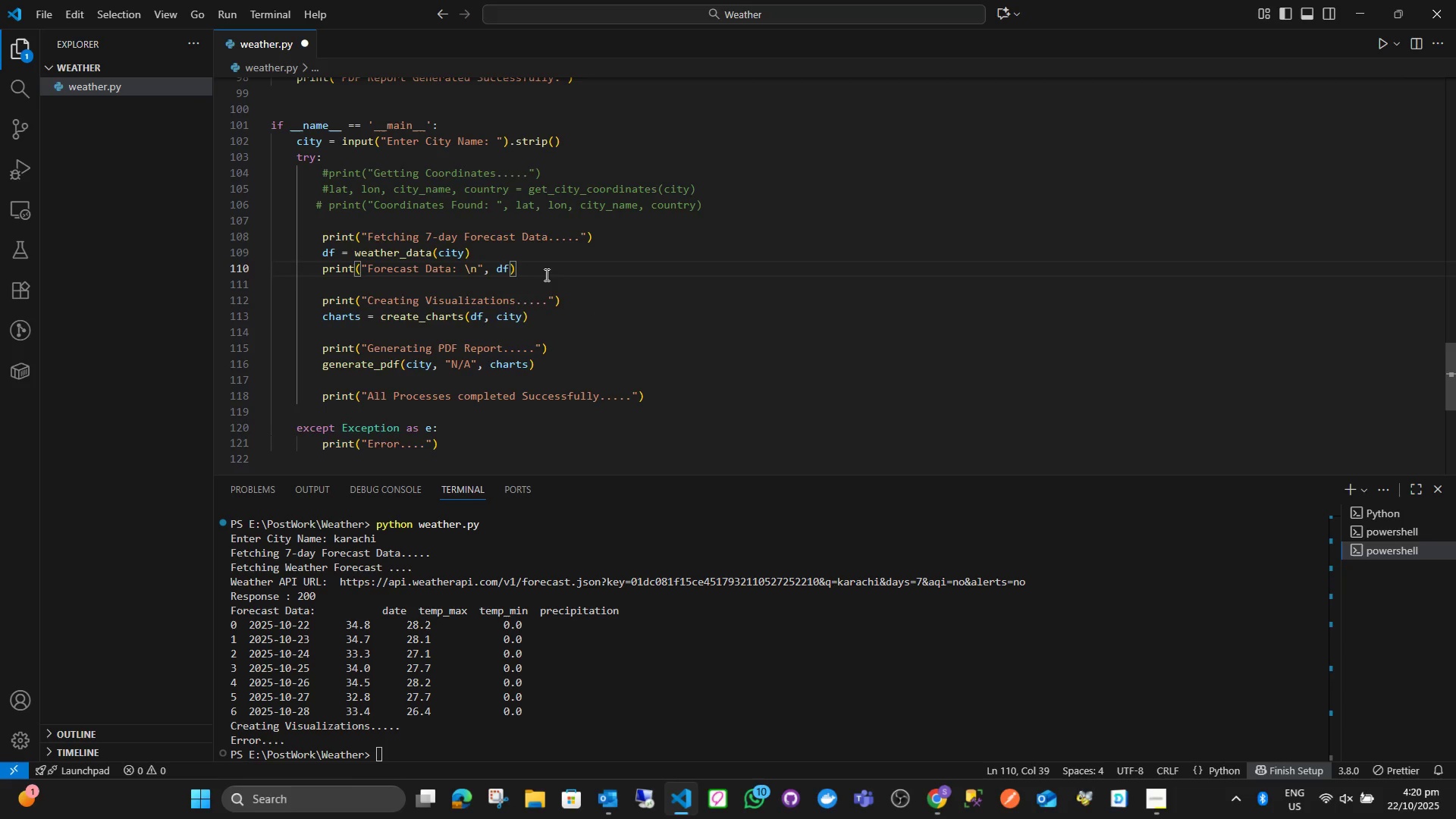 
key(Enter)
 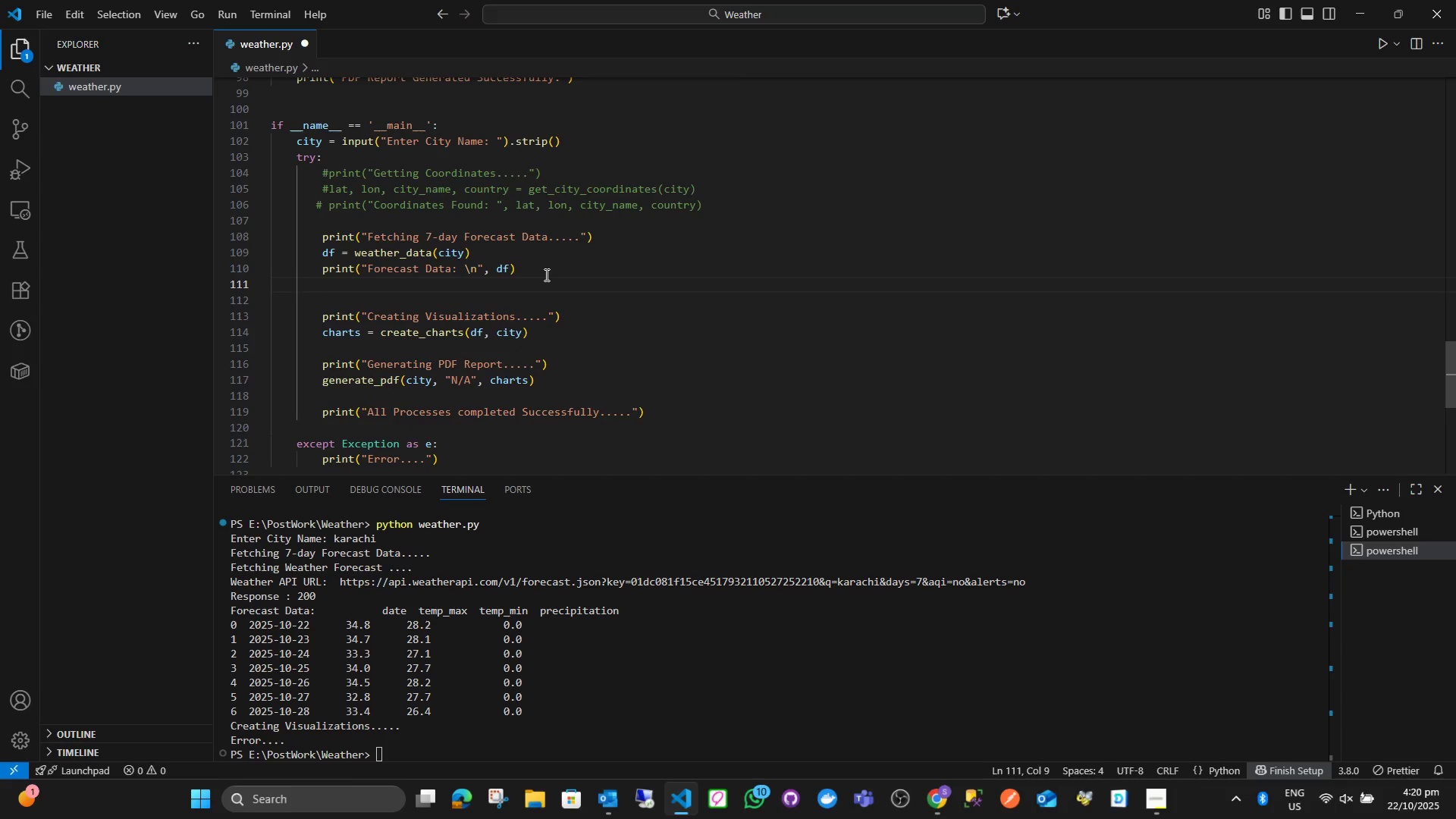 
type(if df is not None and not df.empty:)
 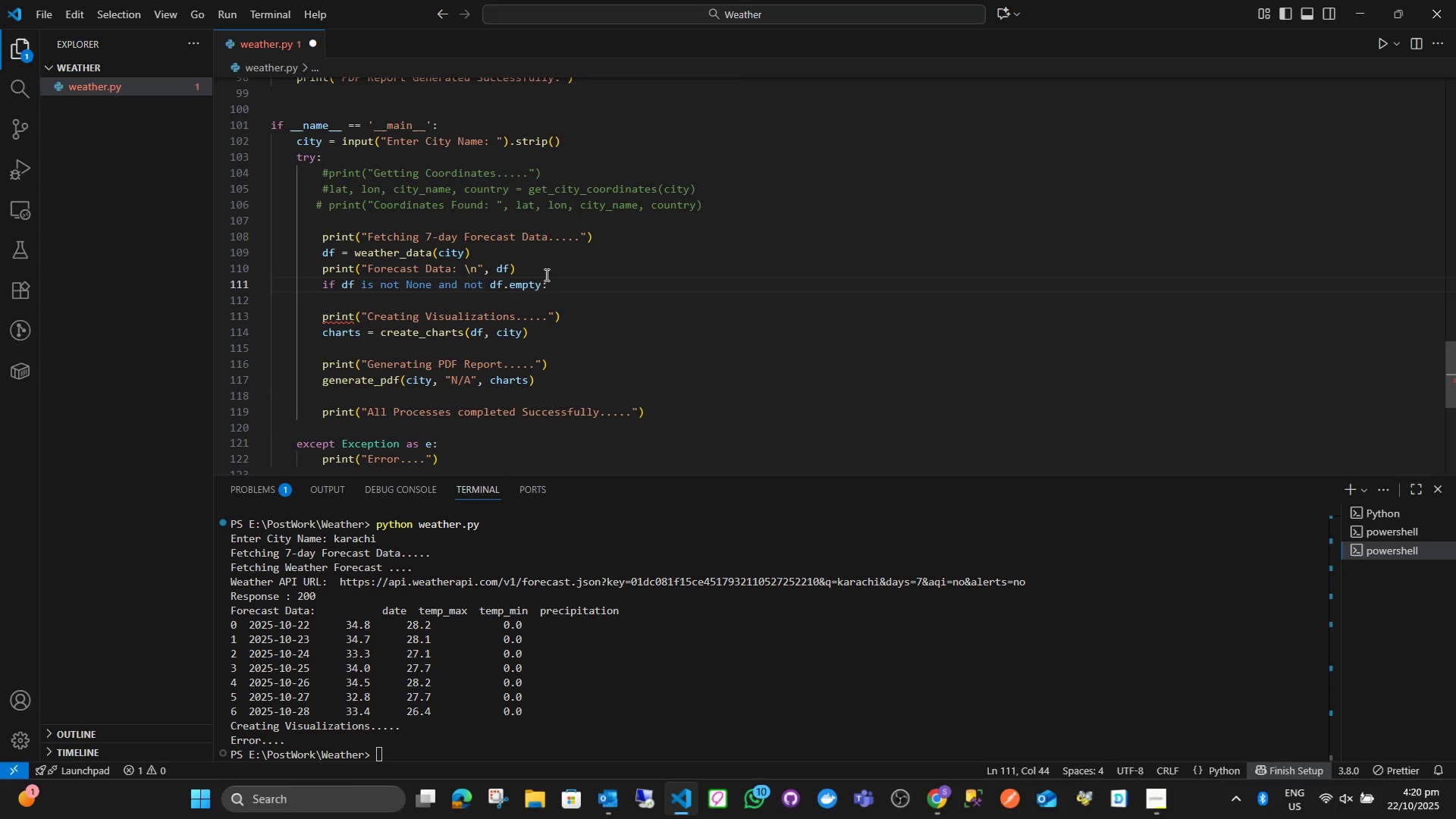 
key(Enter)
 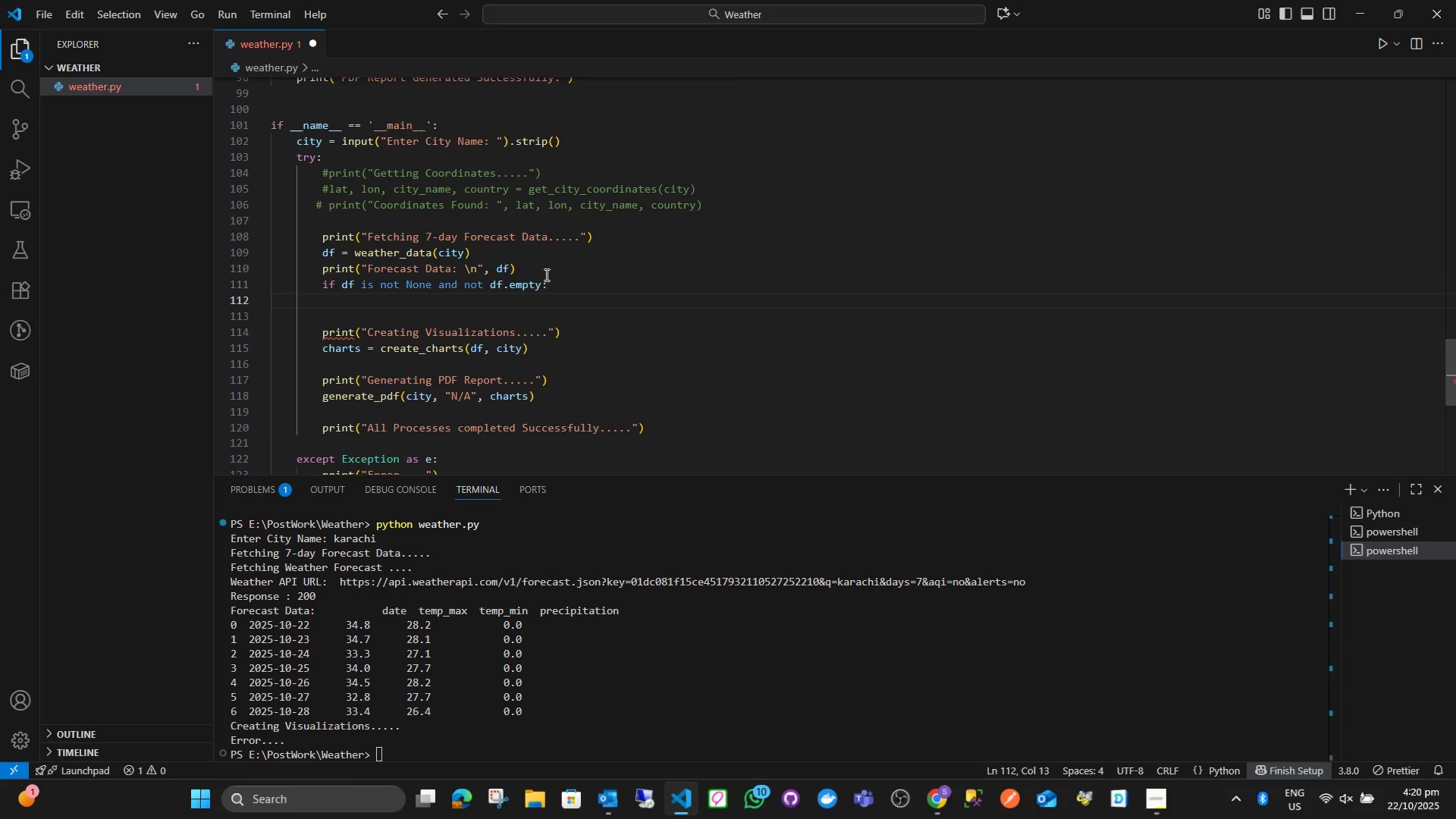 
type(chart)
 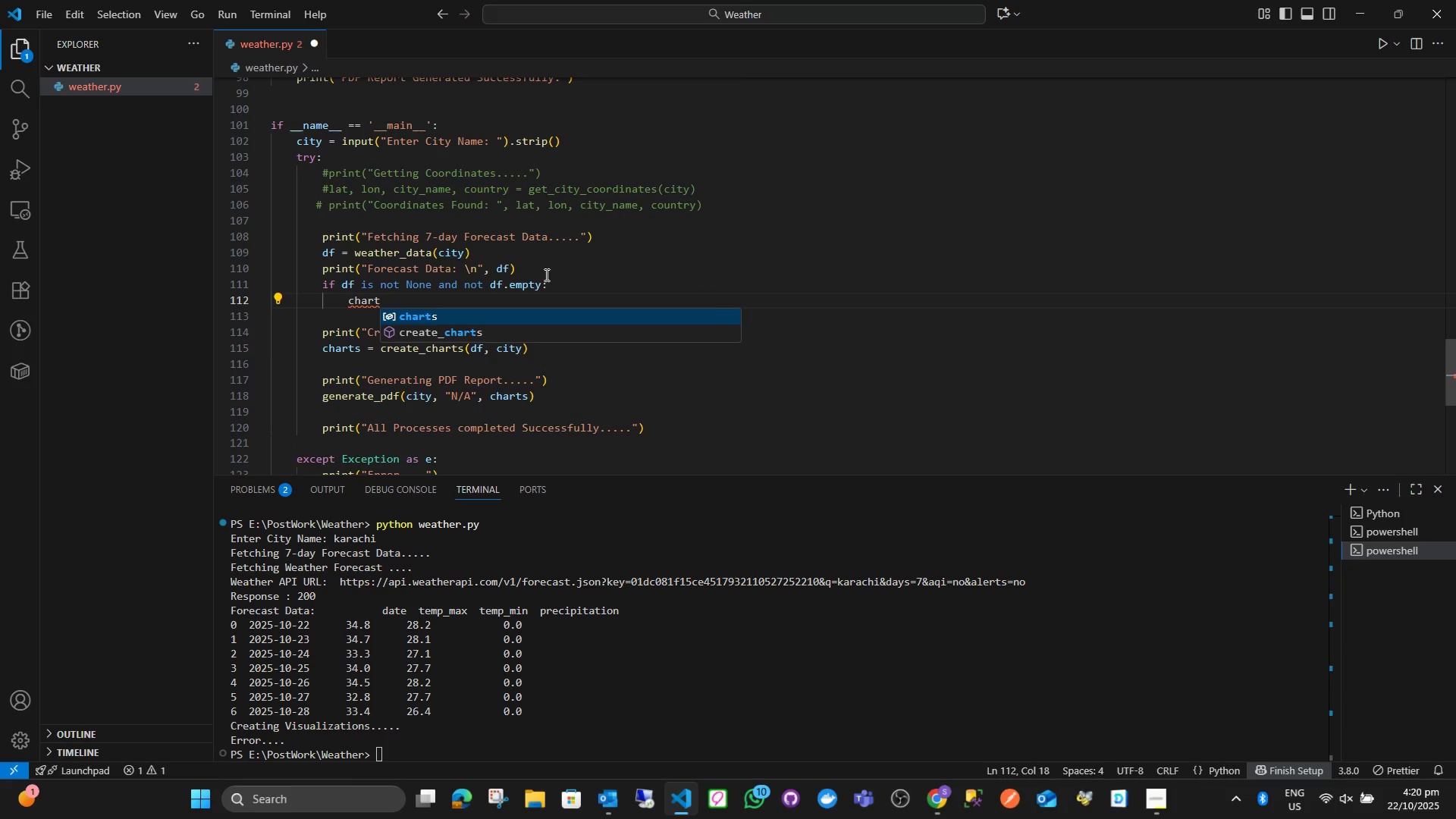 
key(Enter)
 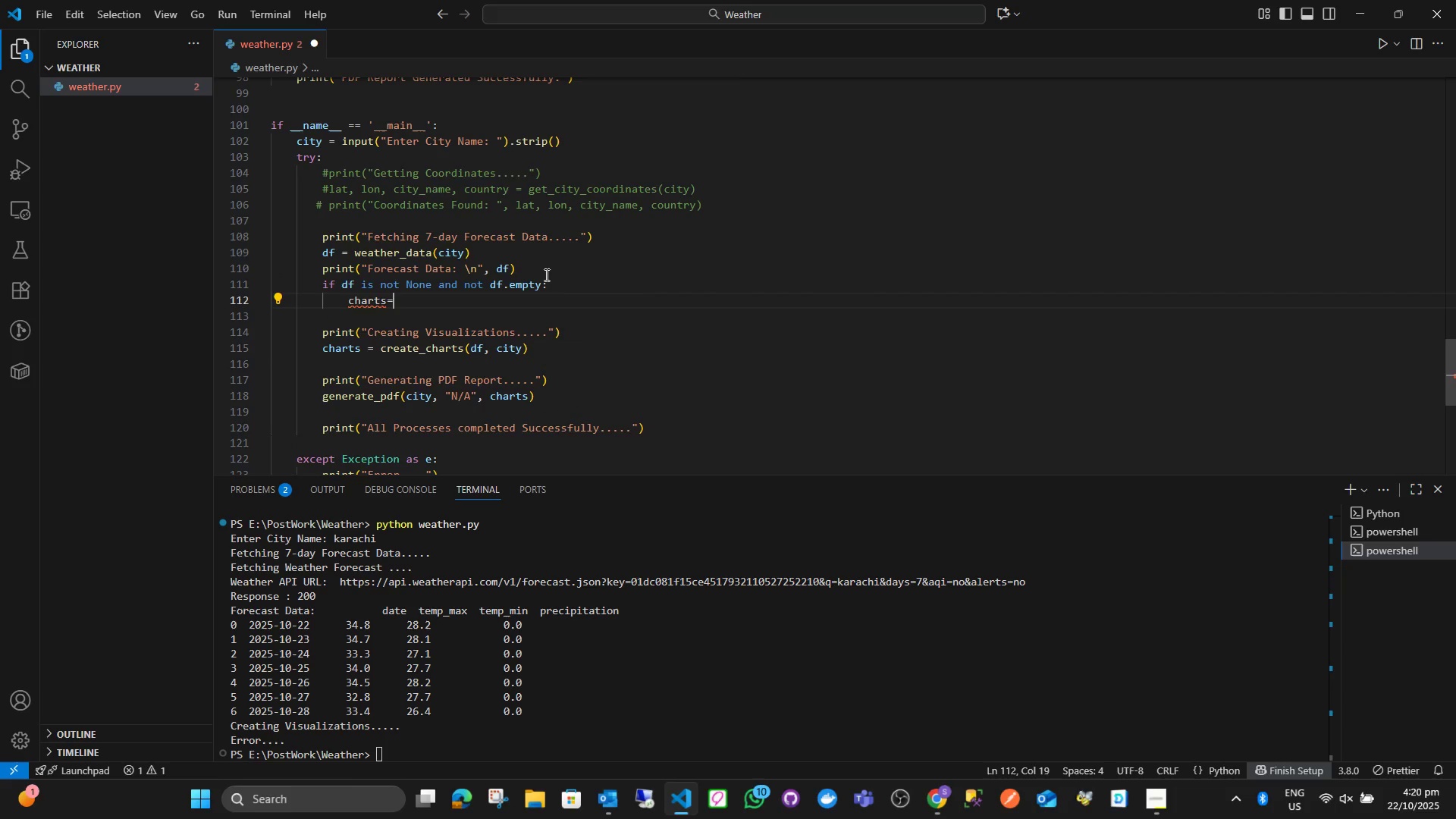 
type(=)
key(Backspace)
type( = crea)
 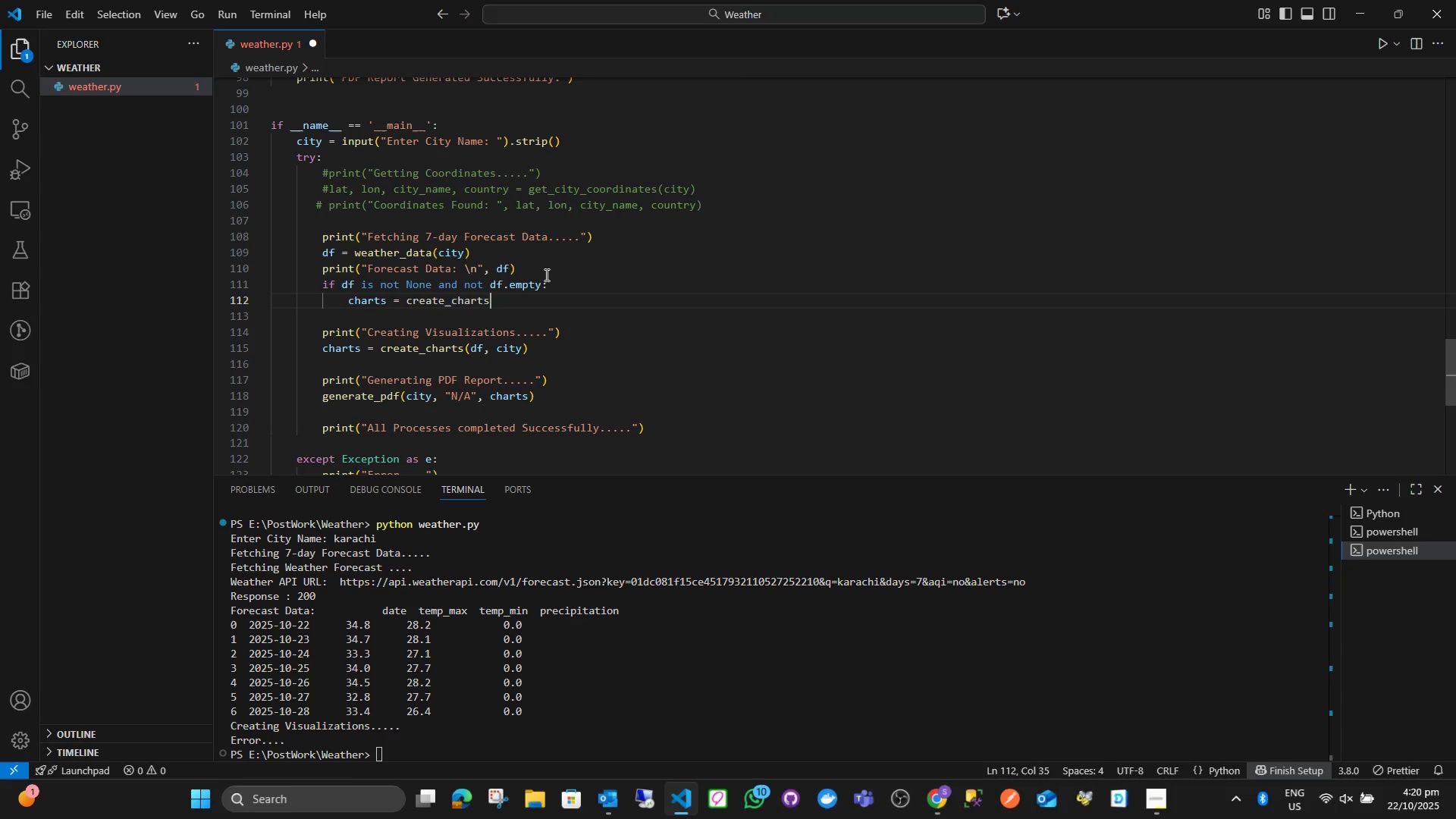 
key(Enter)
 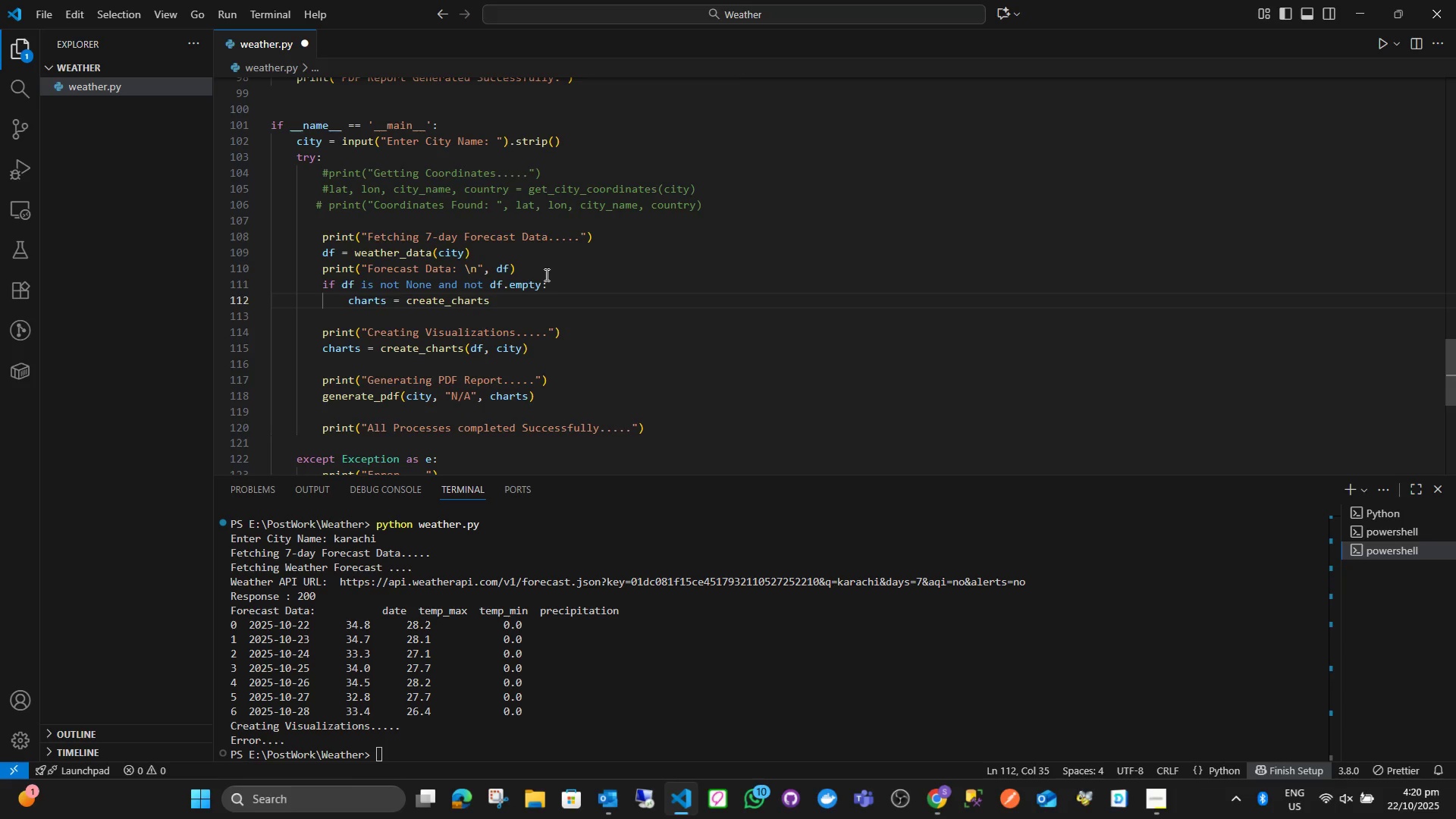 
hold_key(key=ShiftLeft, duration=0.93)
 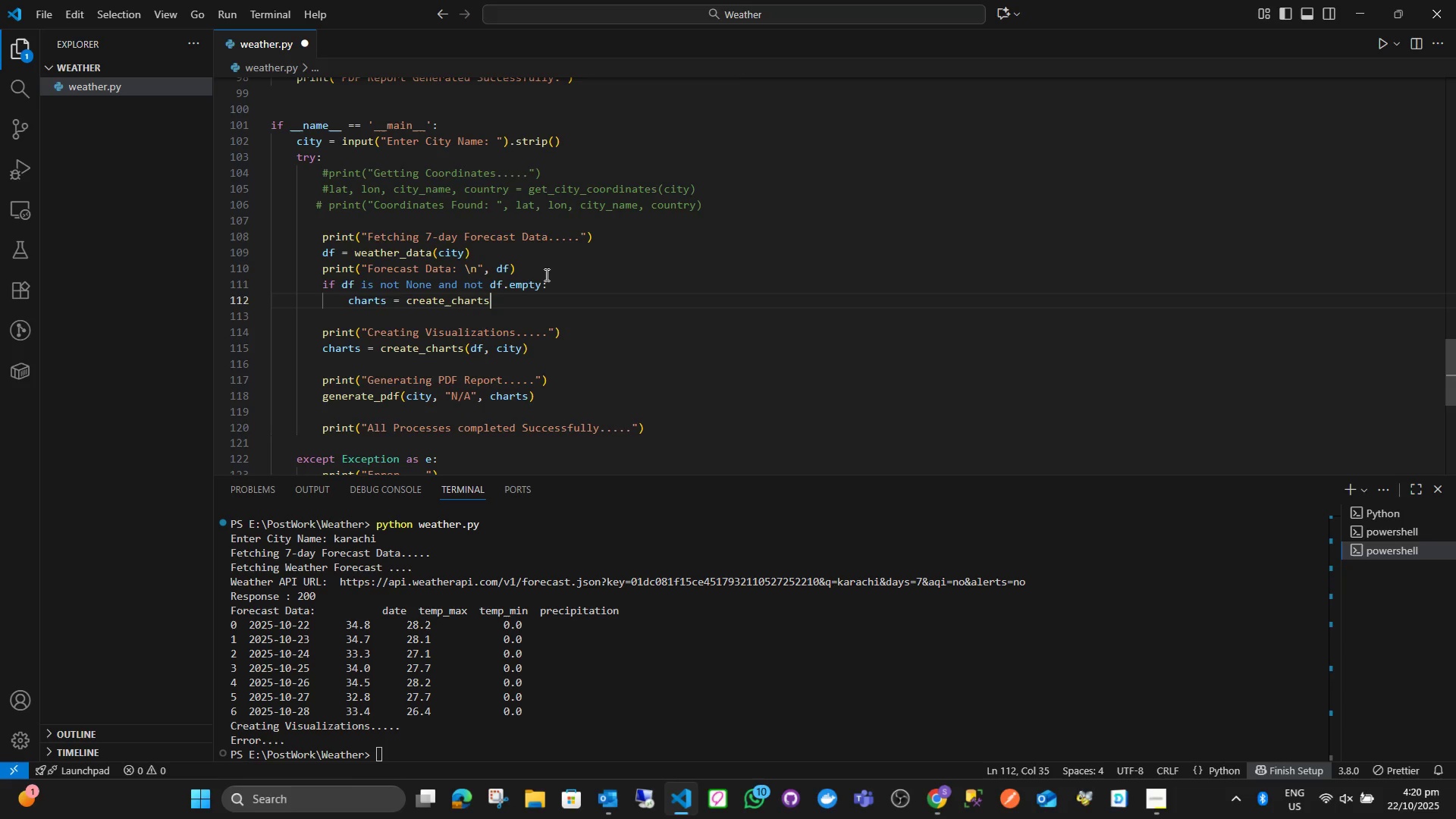 
type((df, city)
 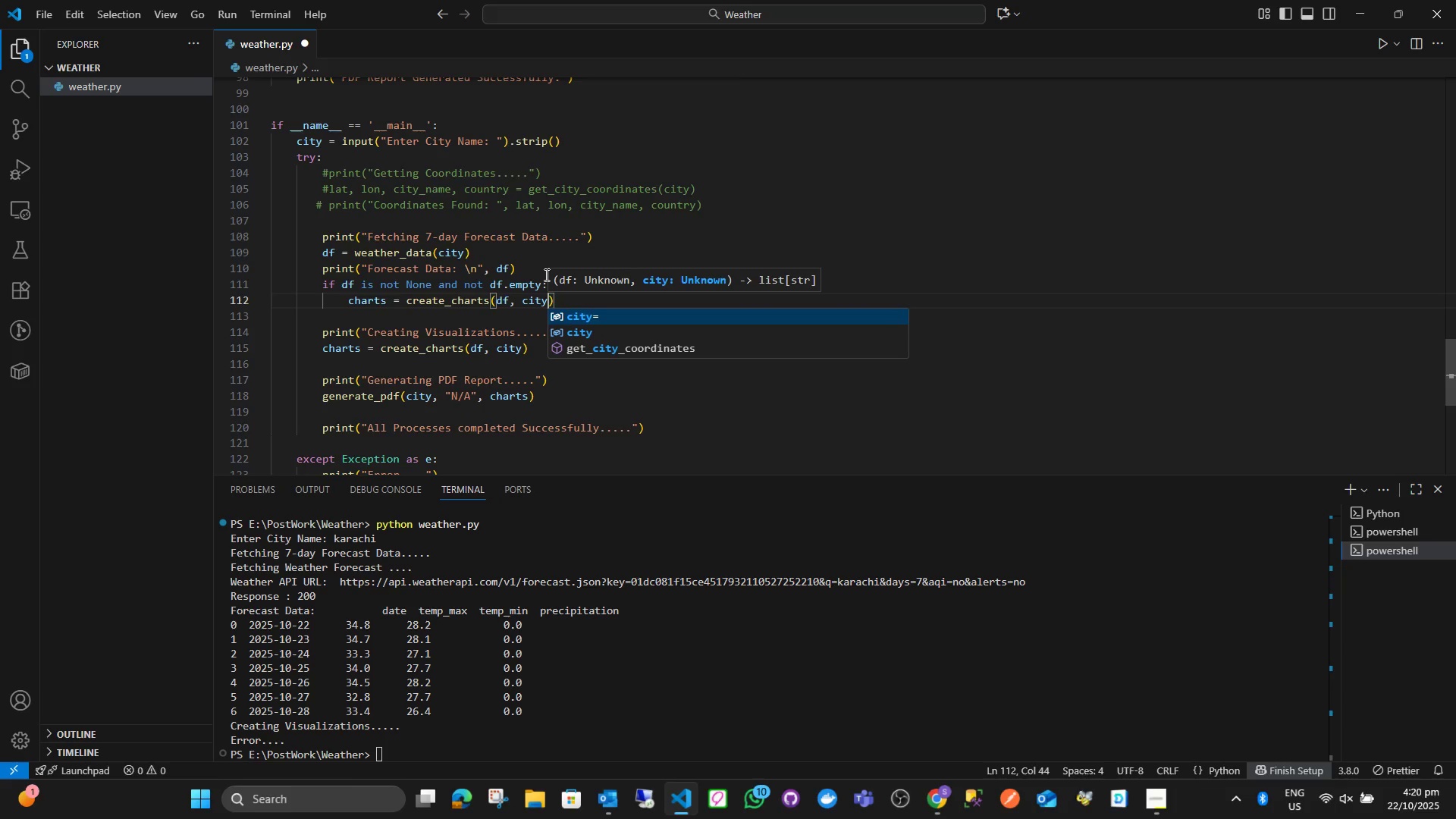 
key(ArrowRight)
 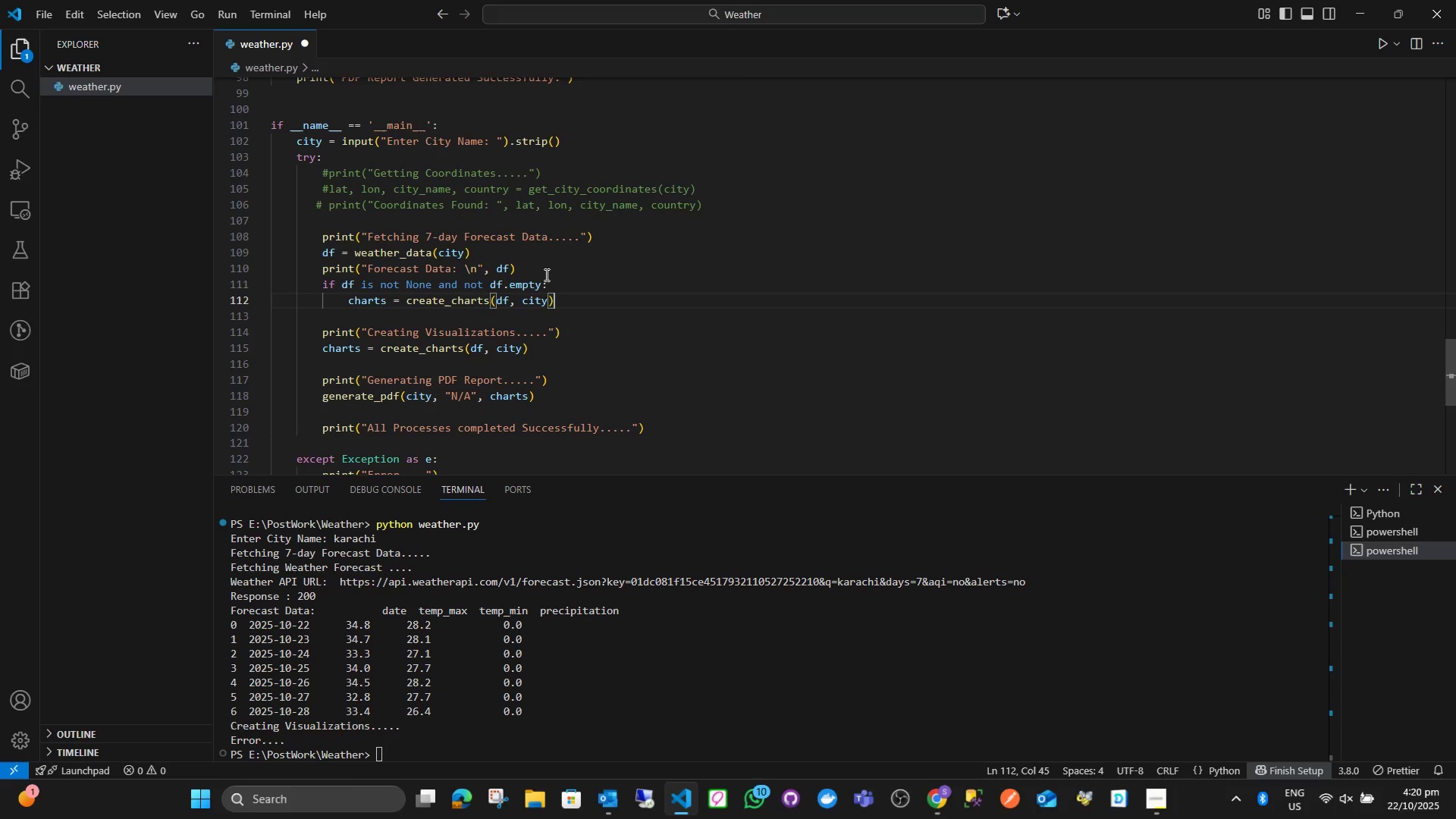 
key(Enter)
 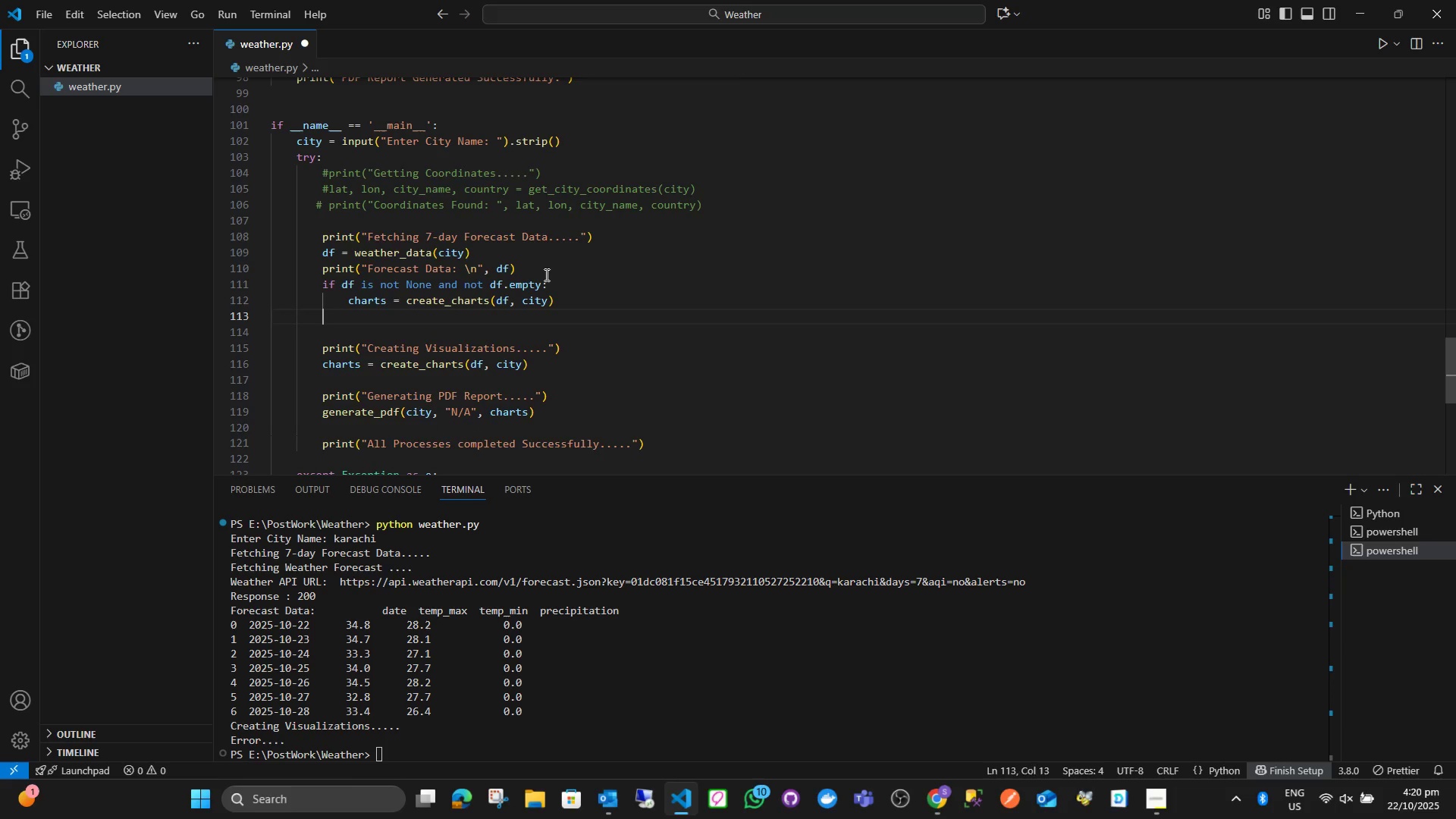 
key(Backspace)
type(else:)
 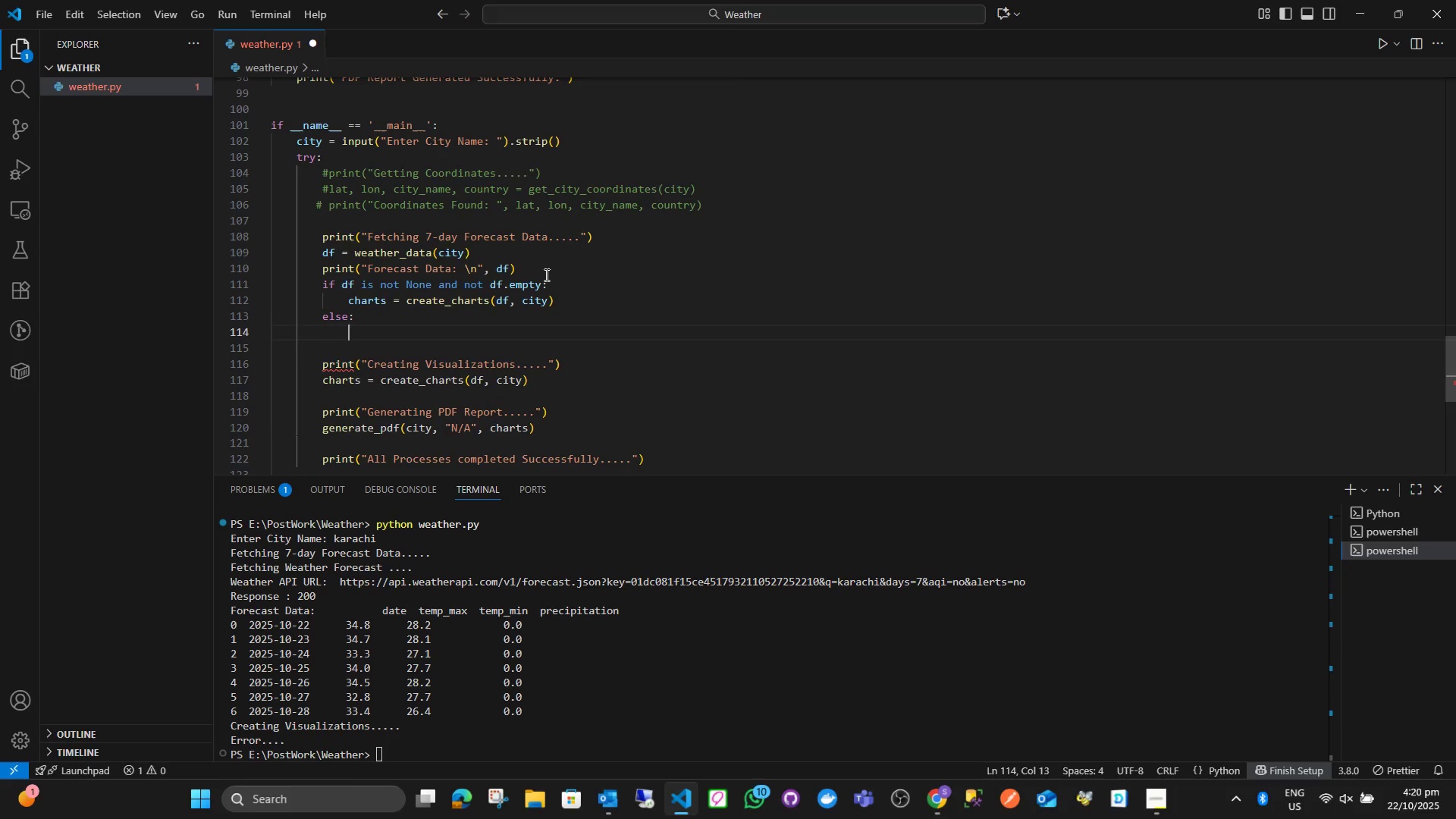 
 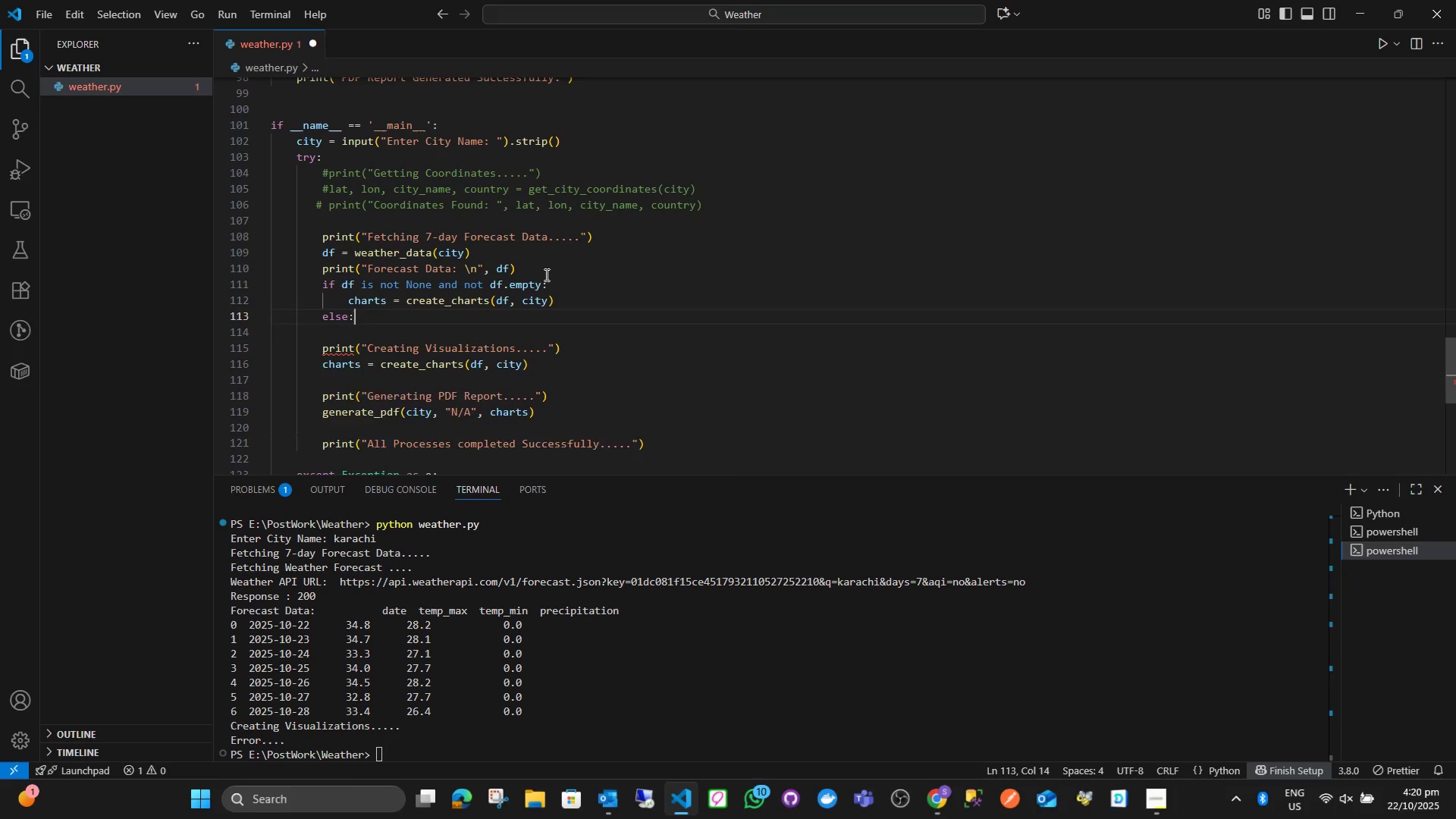 
key(Enter)
 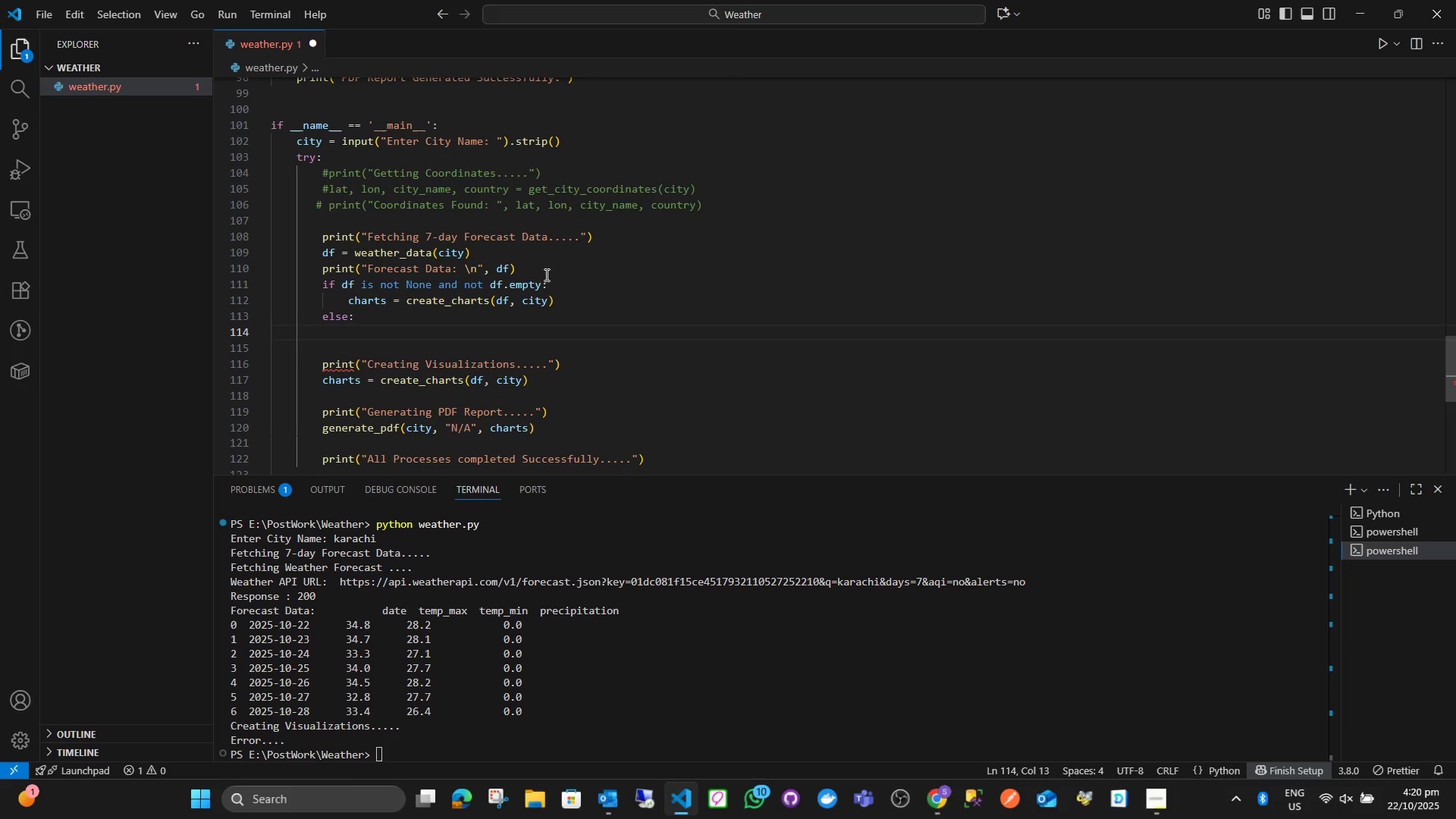 
hold_key(key=ShiftLeft, duration=0.37)
 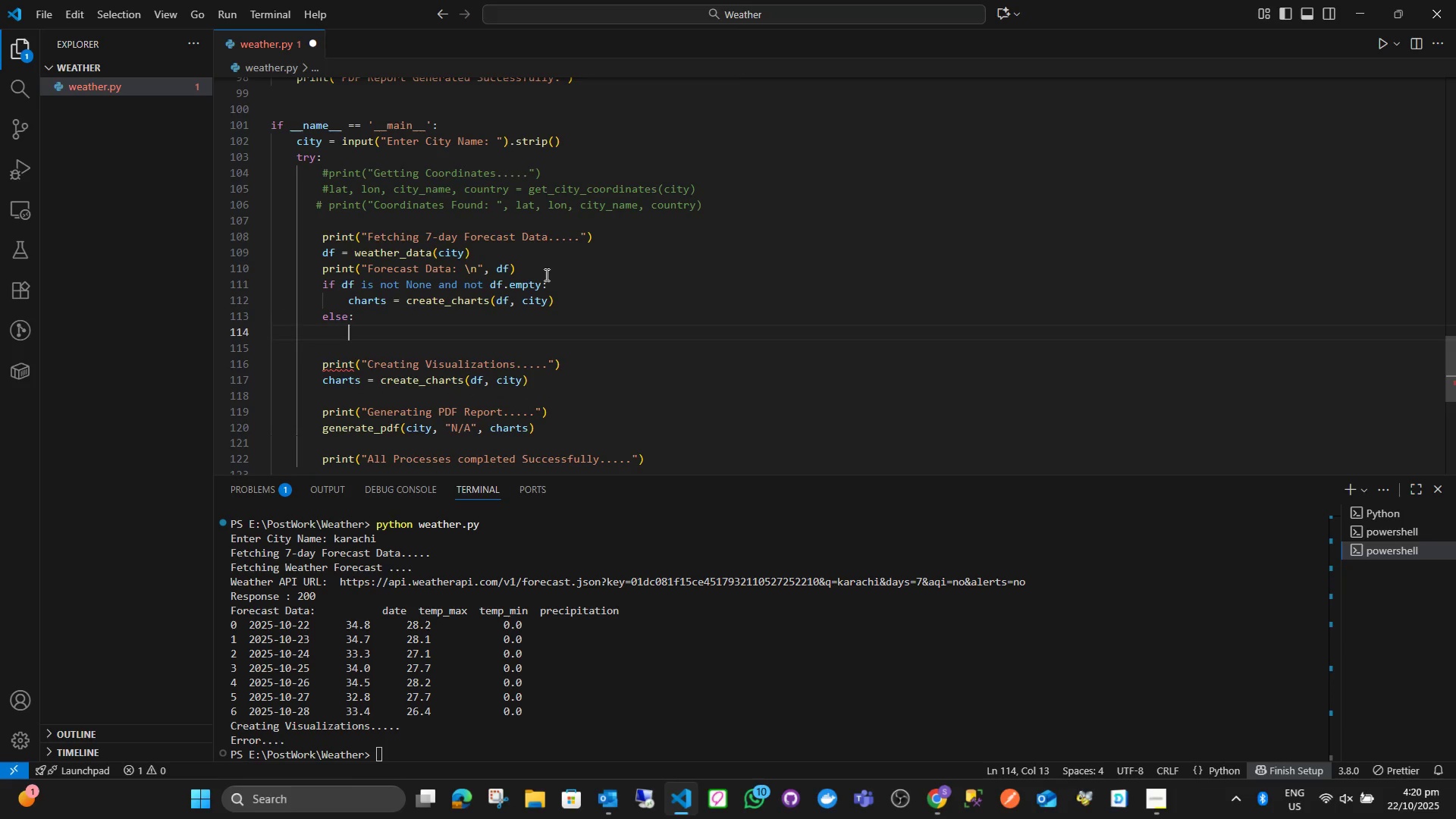 
type(print("No data available...)
 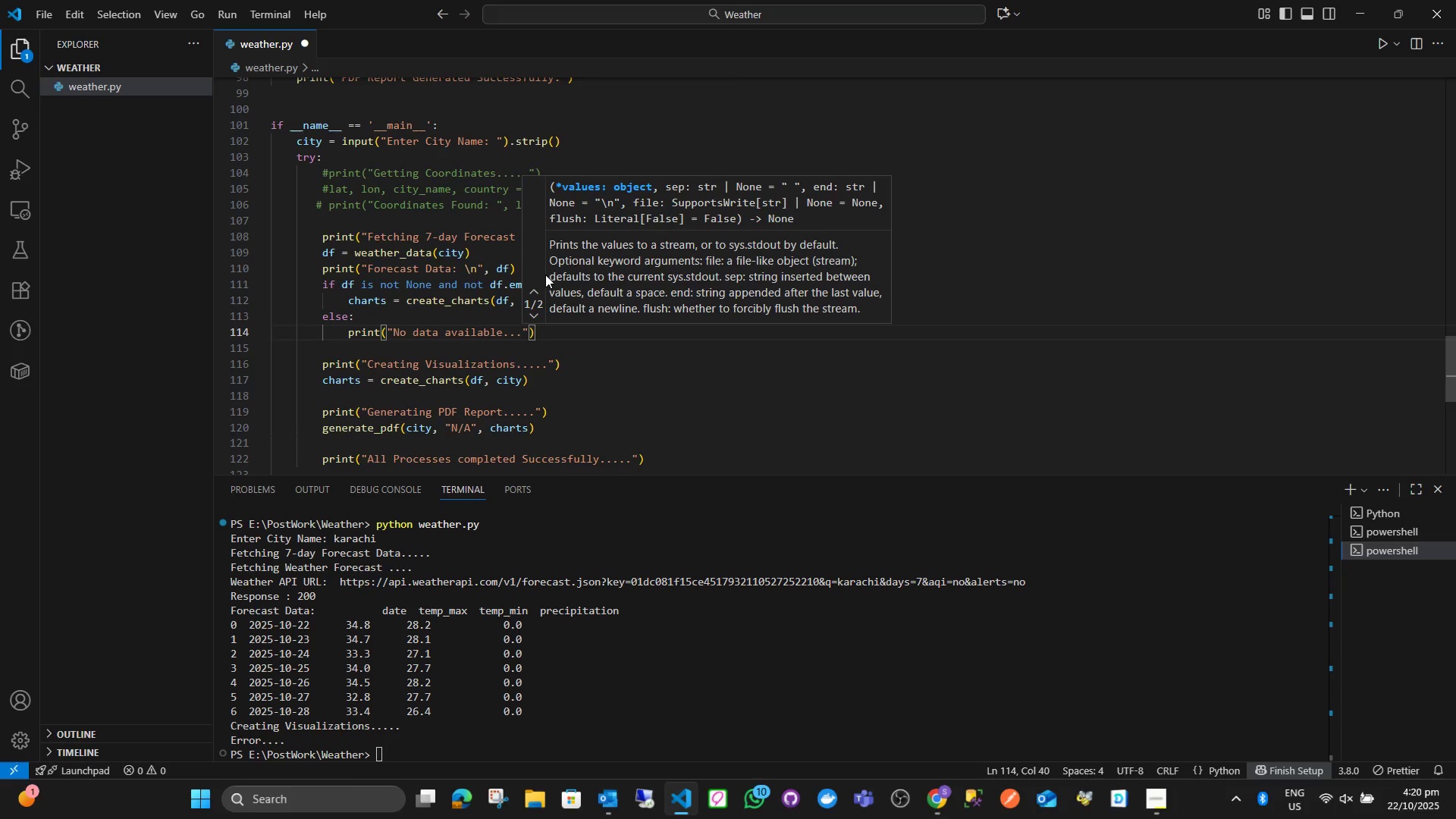 
left_click([322, 384])
 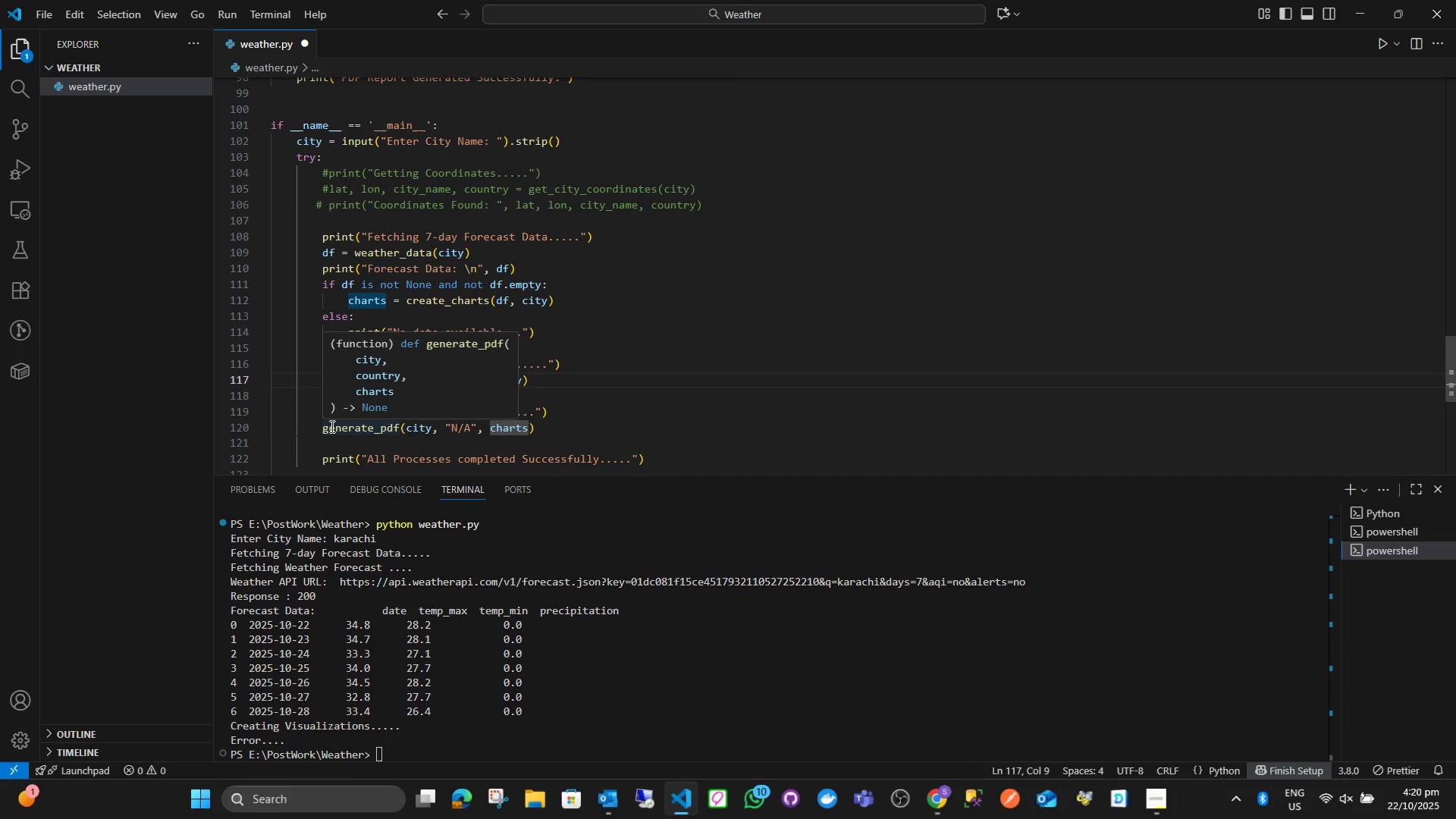 
key(Shift+3)
 